 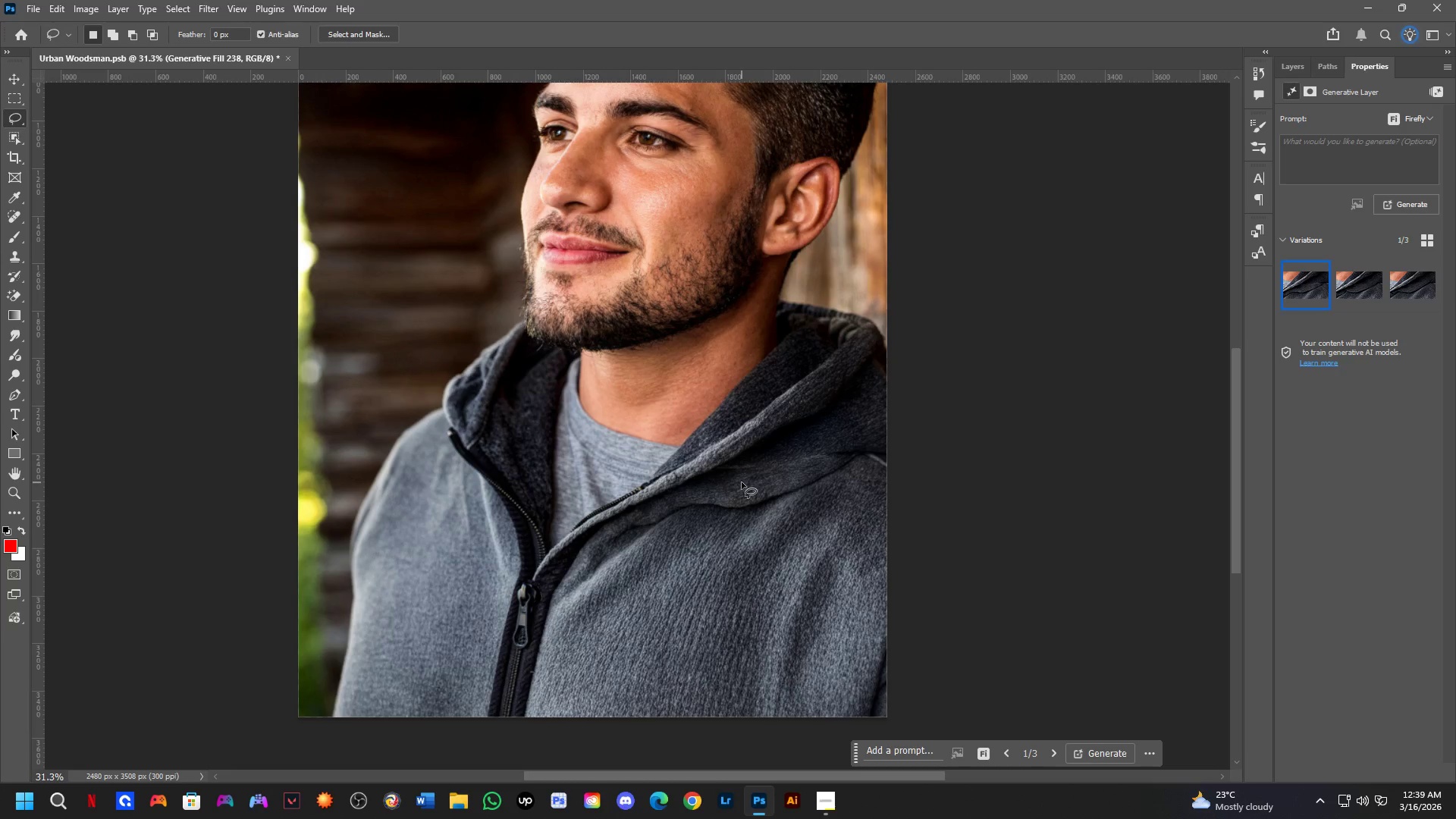 
left_click([1406, 294])
 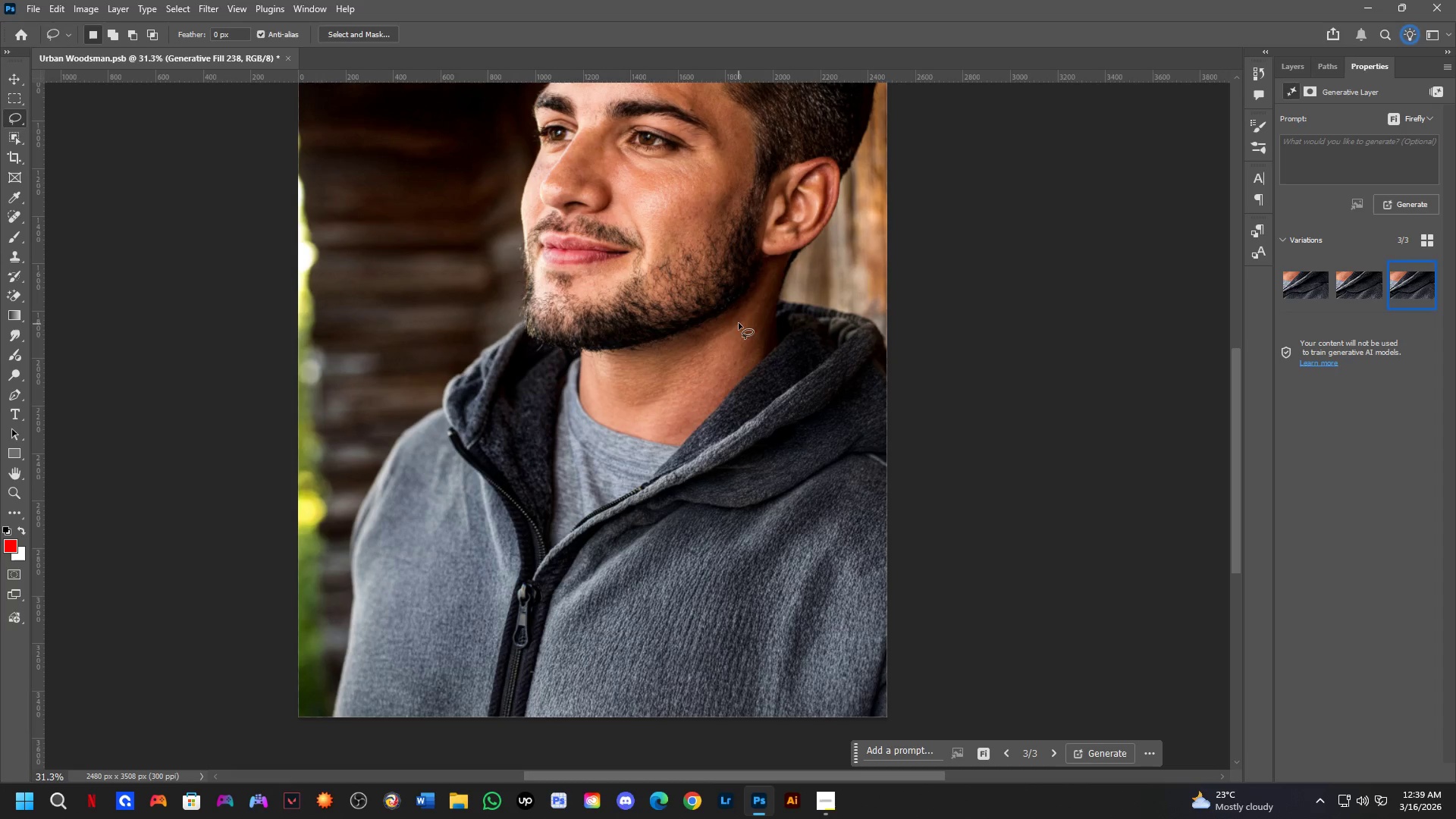 
scroll: coordinate [626, 516], scroll_direction: up, amount: 1.0
 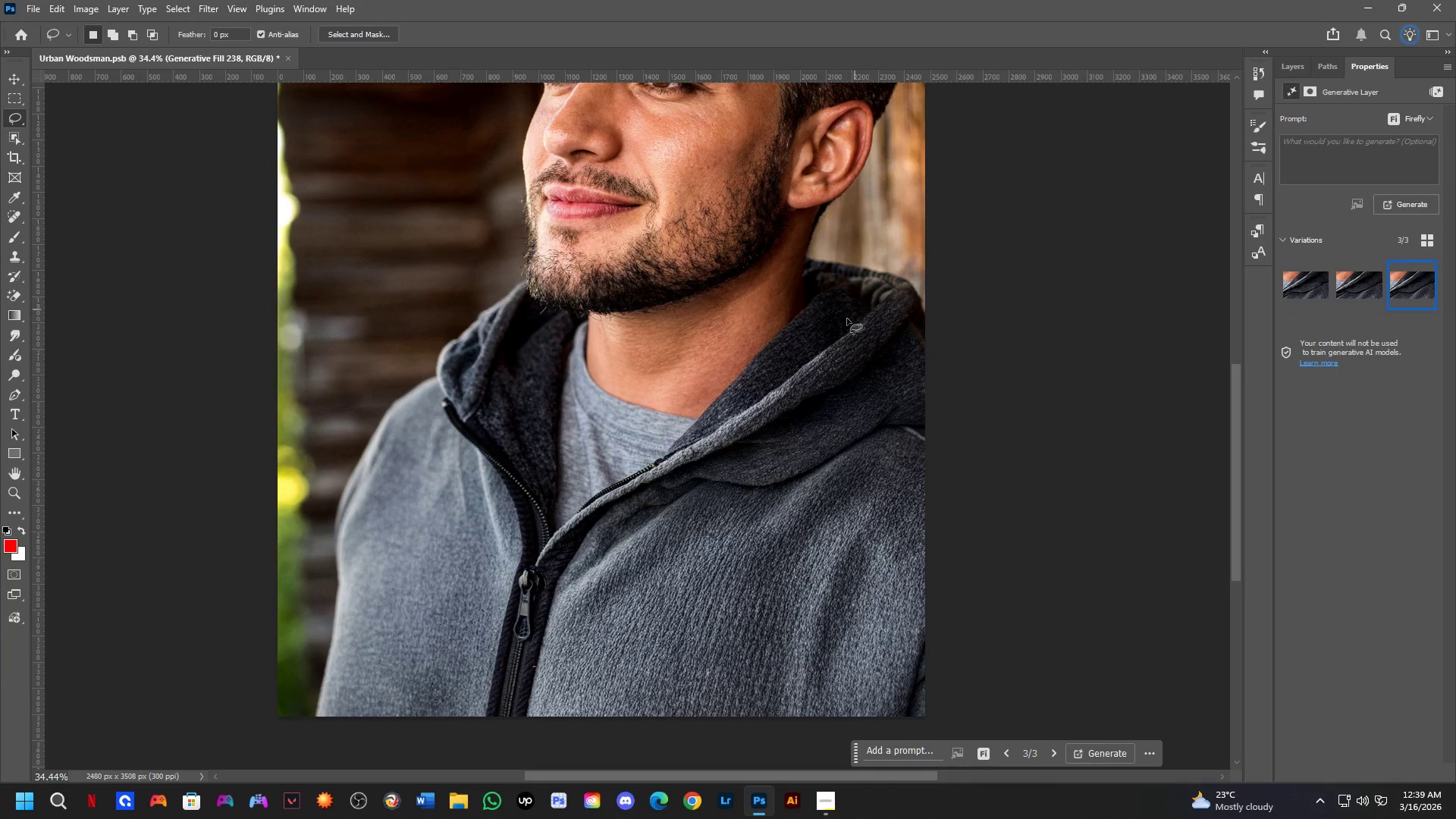 
hold_key(key=Space, duration=0.56)
 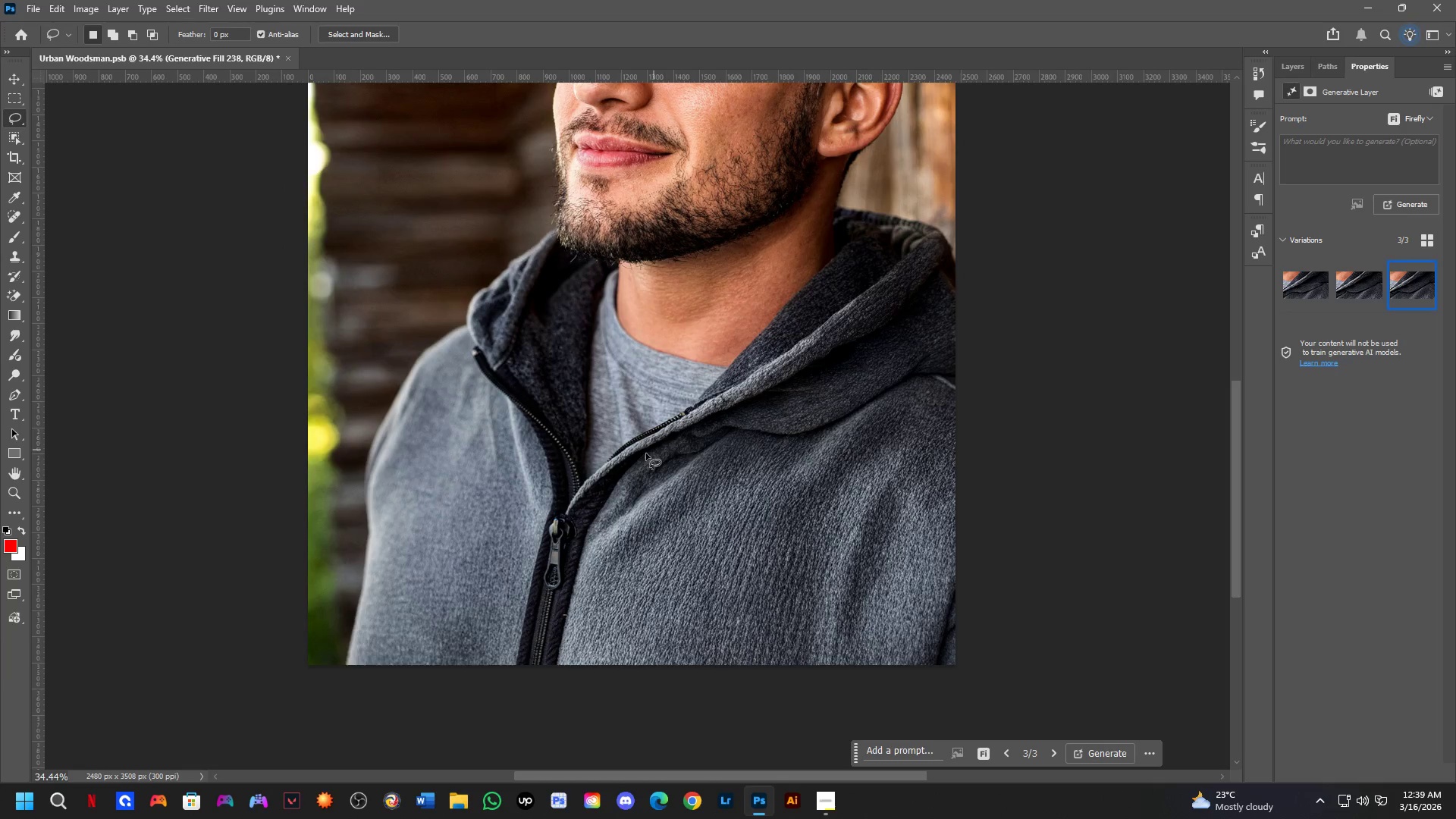 
left_click_drag(start_coordinate=[660, 472], to_coordinate=[690, 420])
 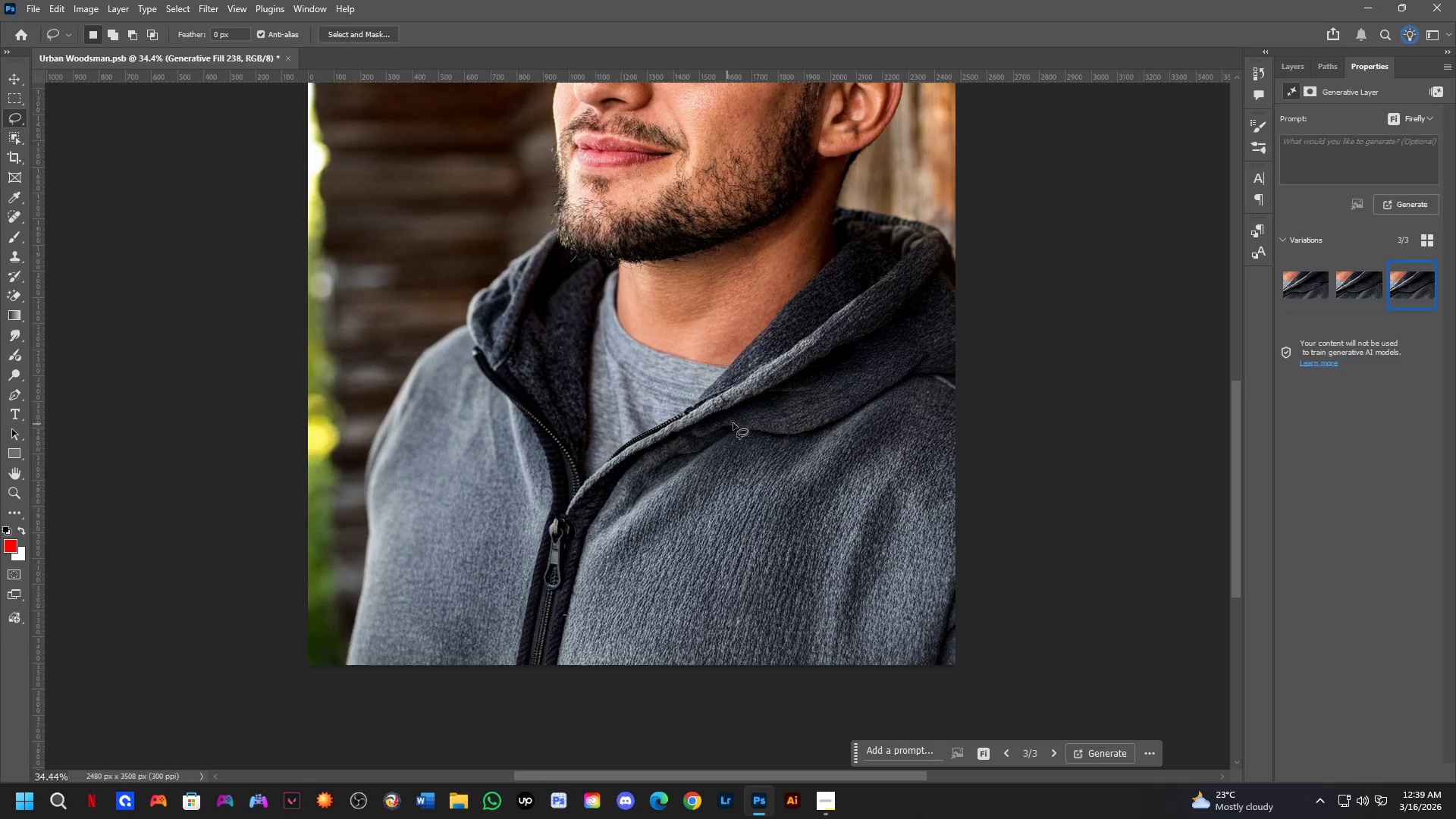 
key(Shift+ShiftLeft)
 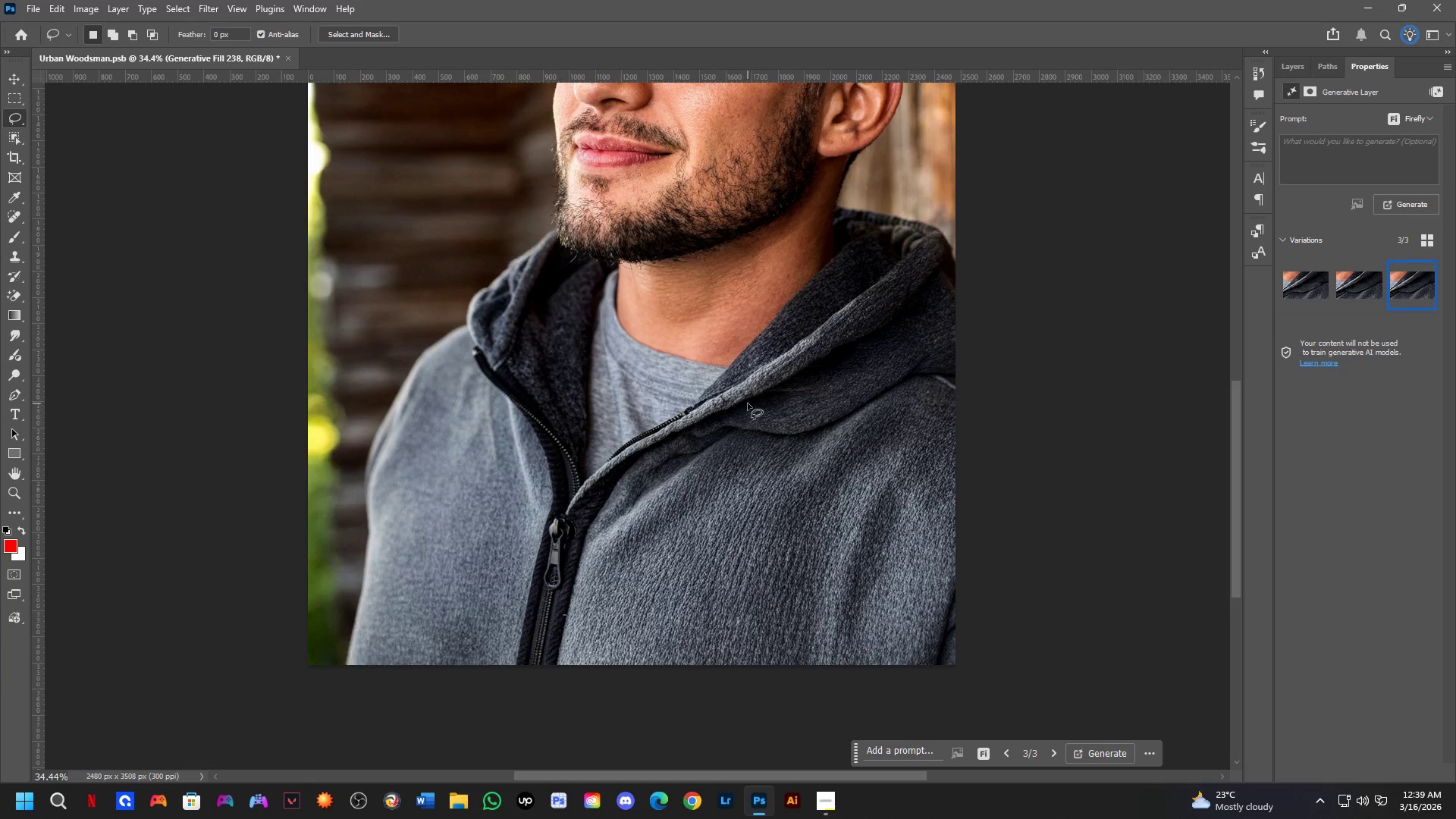 
left_click_drag(start_coordinate=[748, 403], to_coordinate=[789, 409])
 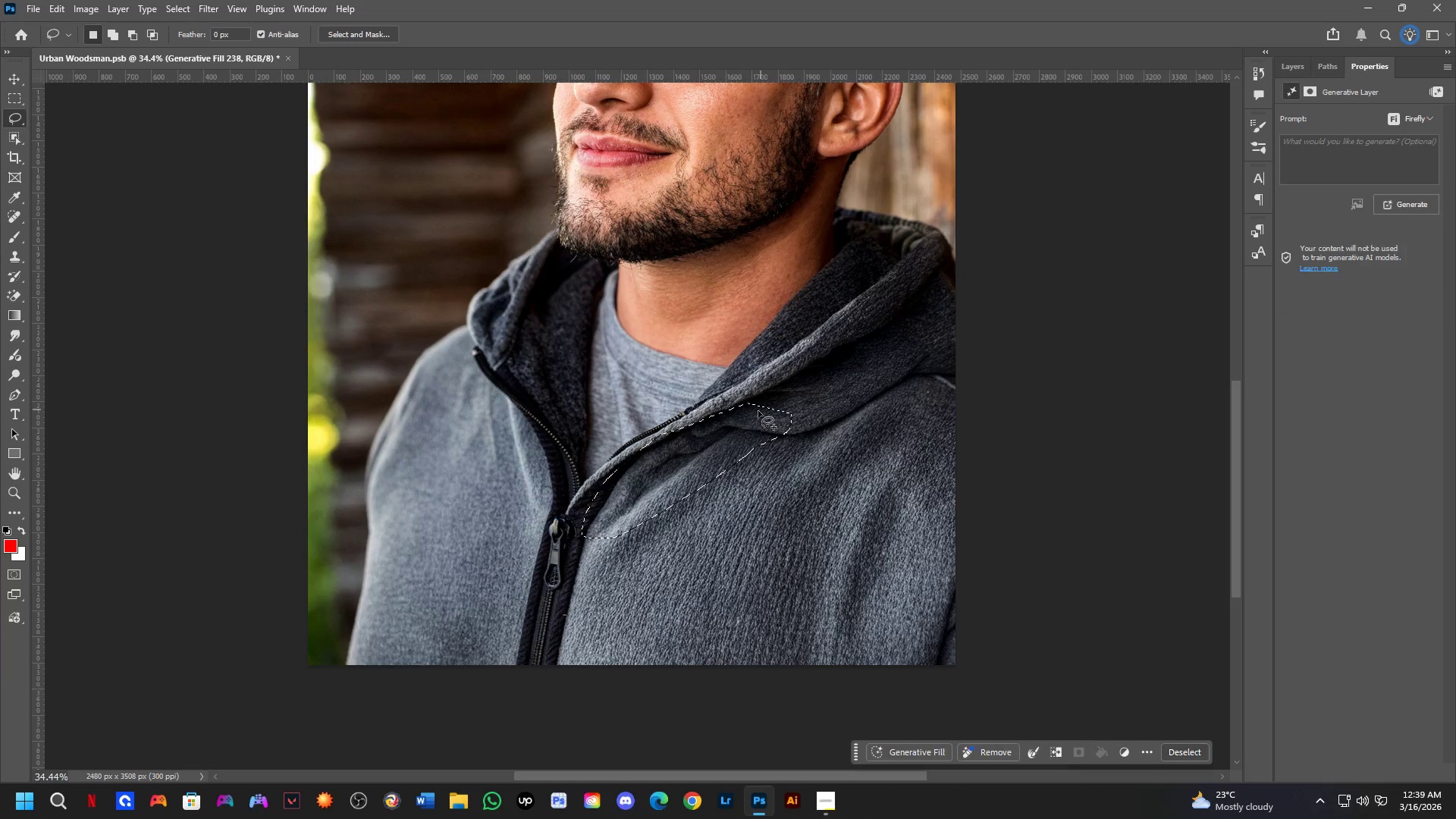 
key(Shift+ShiftLeft)
 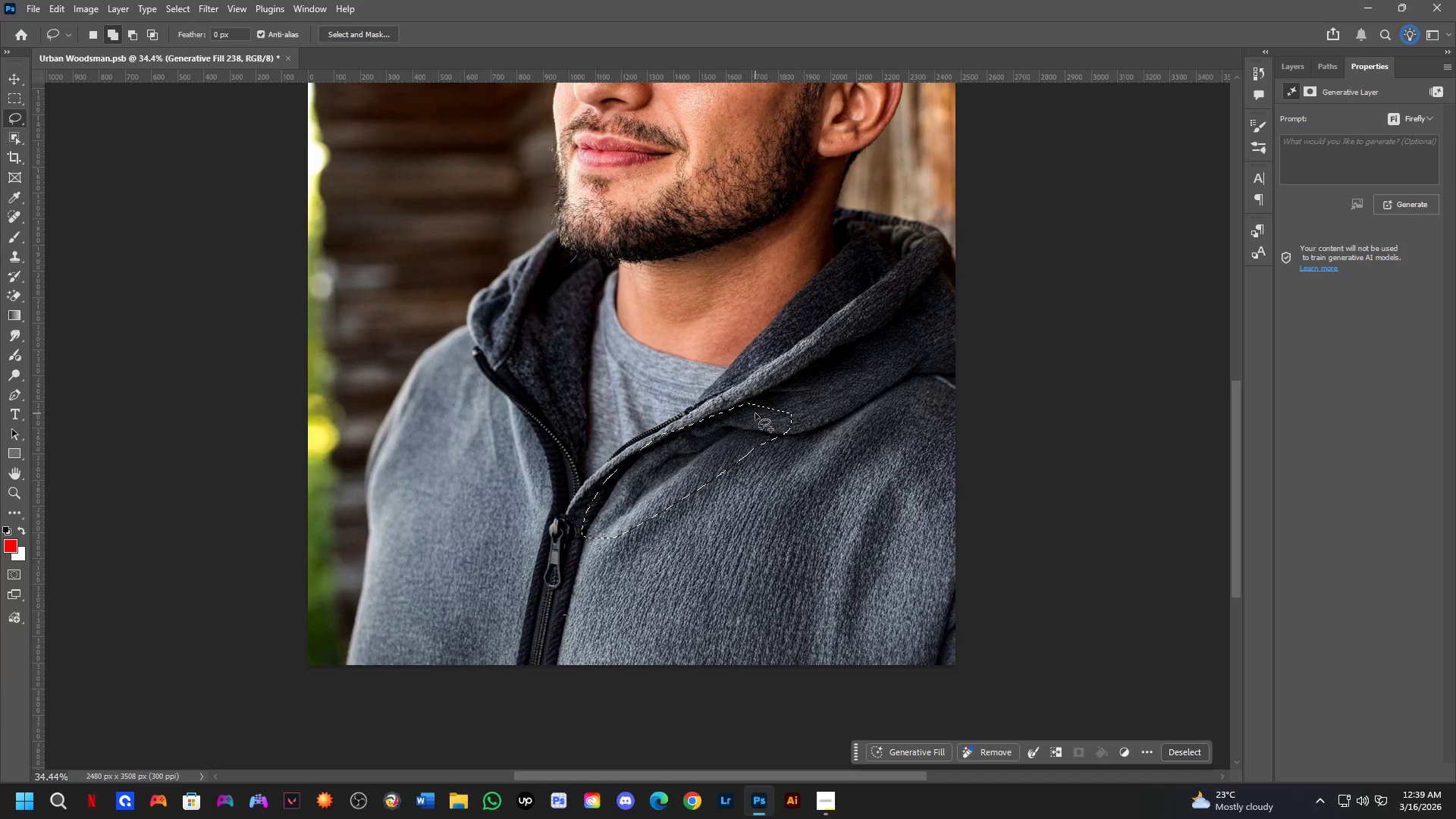 
left_click_drag(start_coordinate=[755, 413], to_coordinate=[672, 488])
 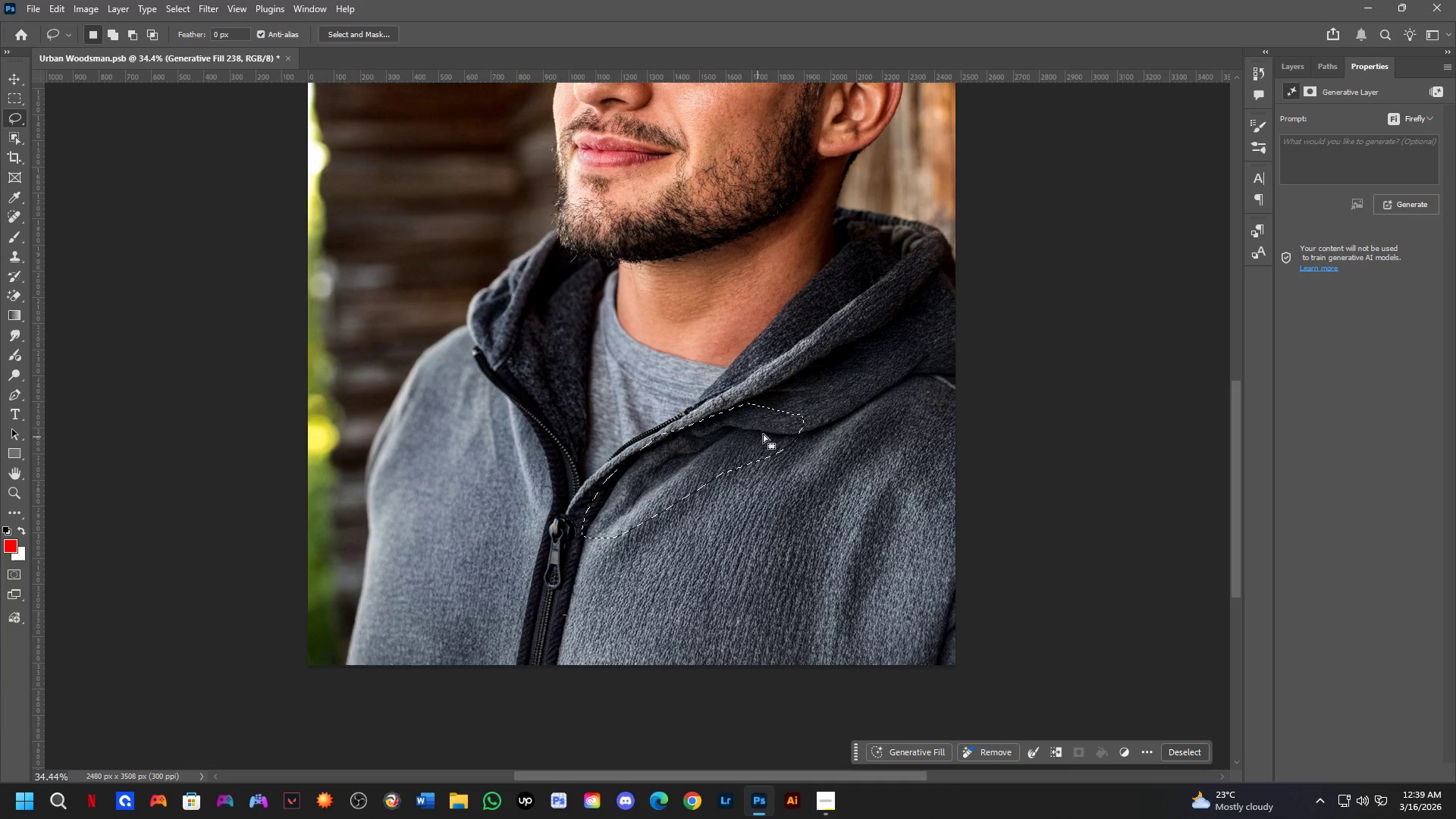 
hold_key(key=ShiftLeft, duration=0.31)
left_click_drag(start_coordinate=[782, 412], to_coordinate=[731, 472])
 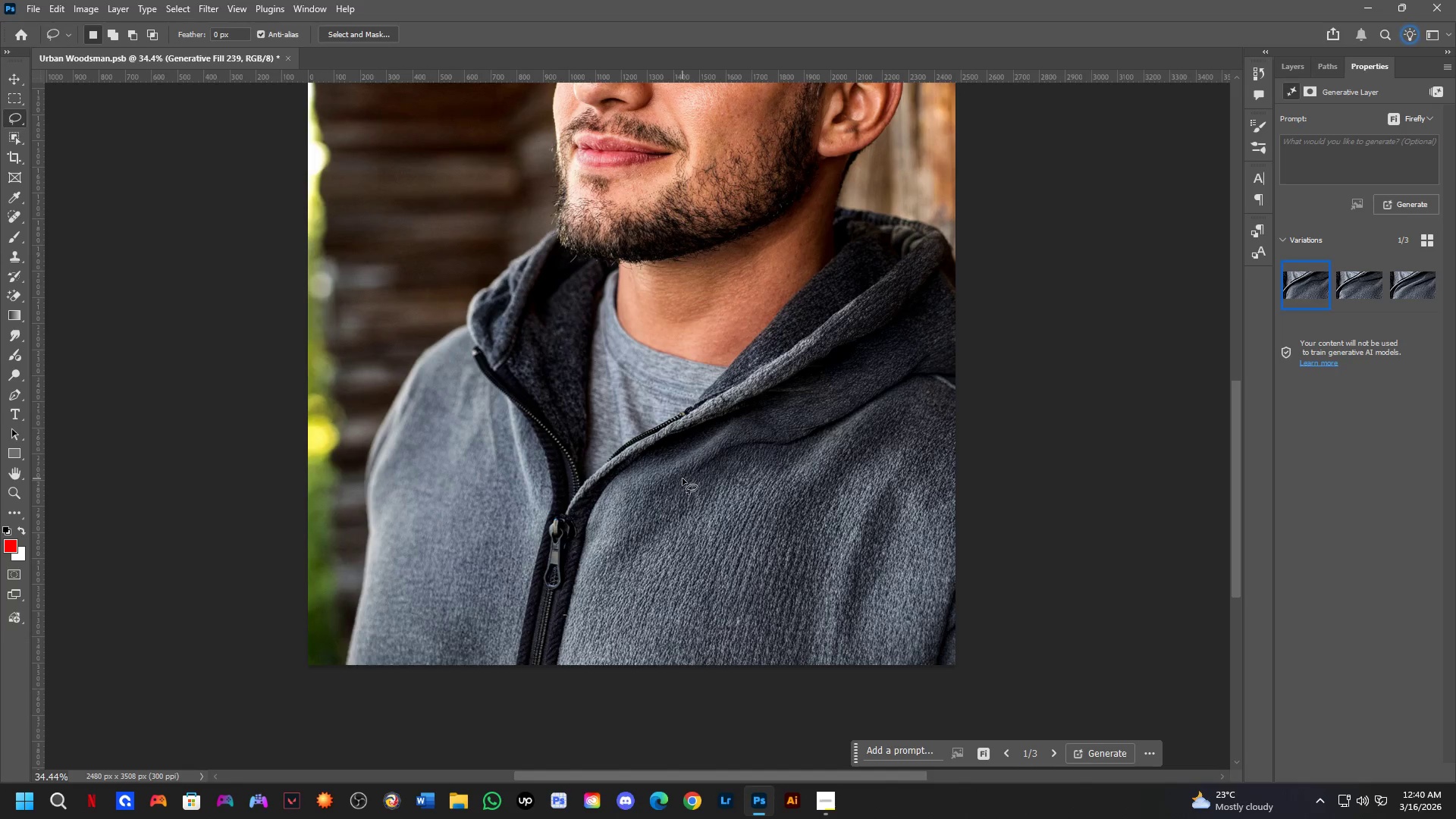 
wait(27.48)
 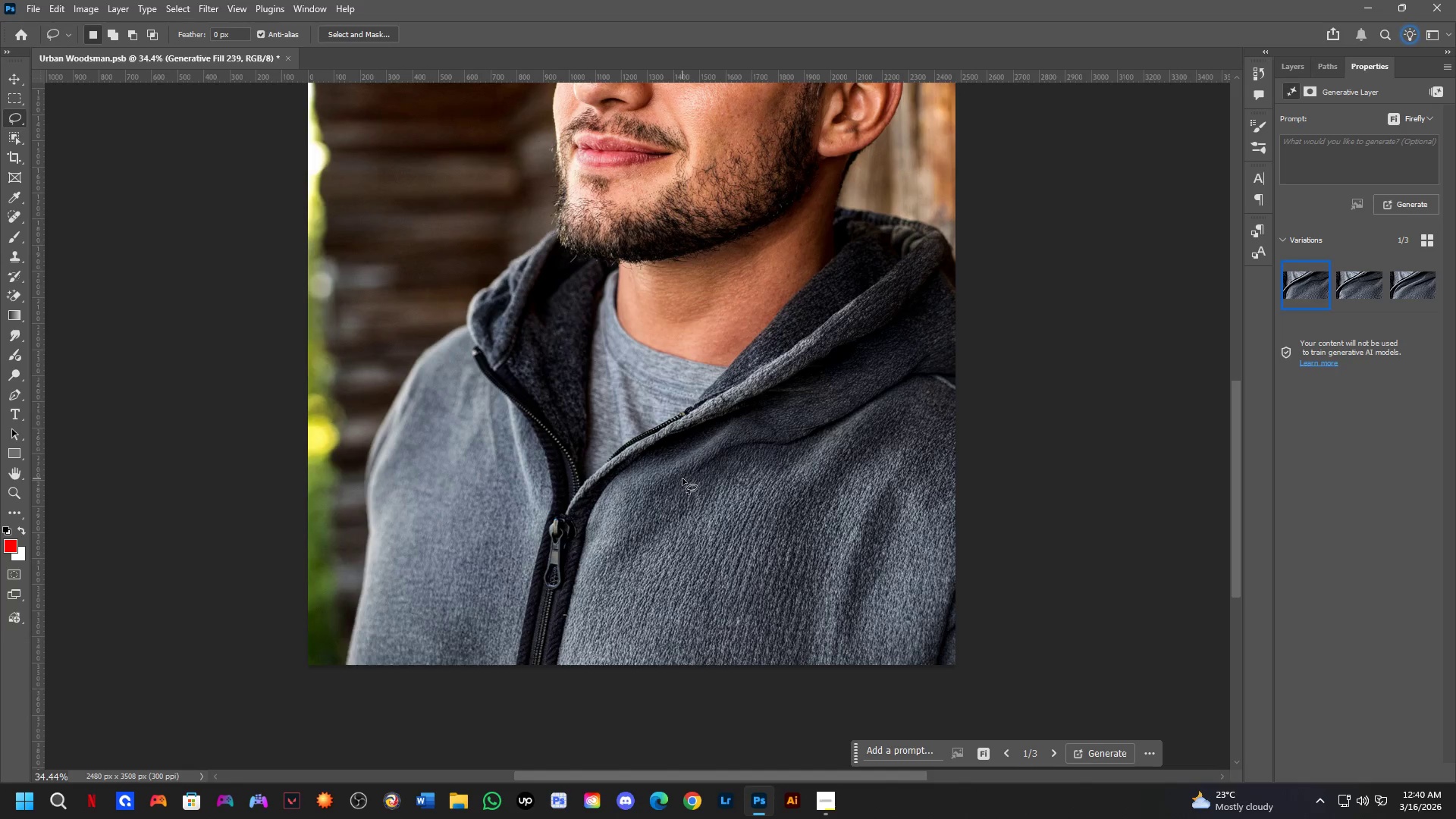 
left_click([1417, 292])
 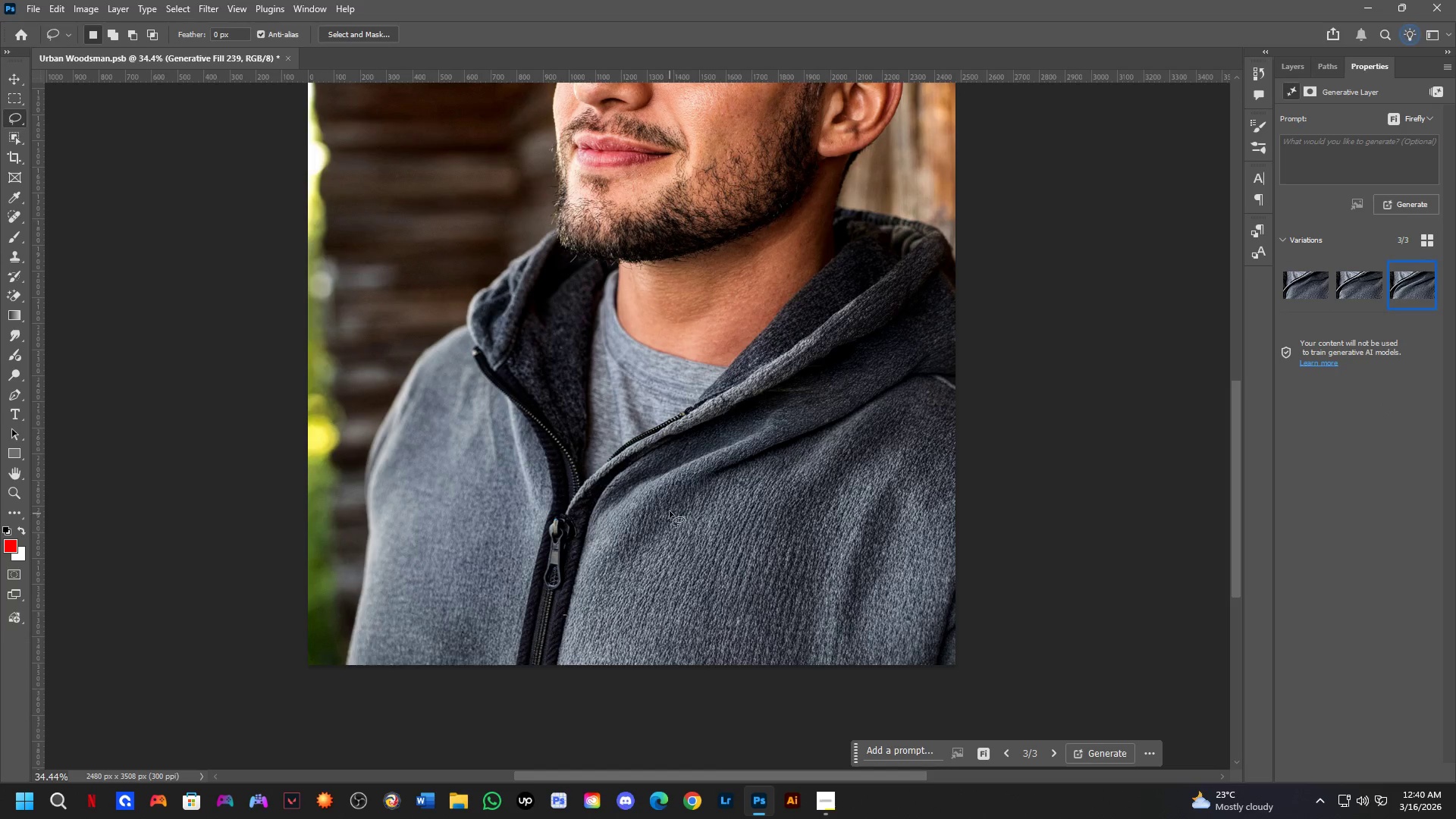 
scroll: coordinate [682, 457], scroll_direction: down, amount: 8.0
 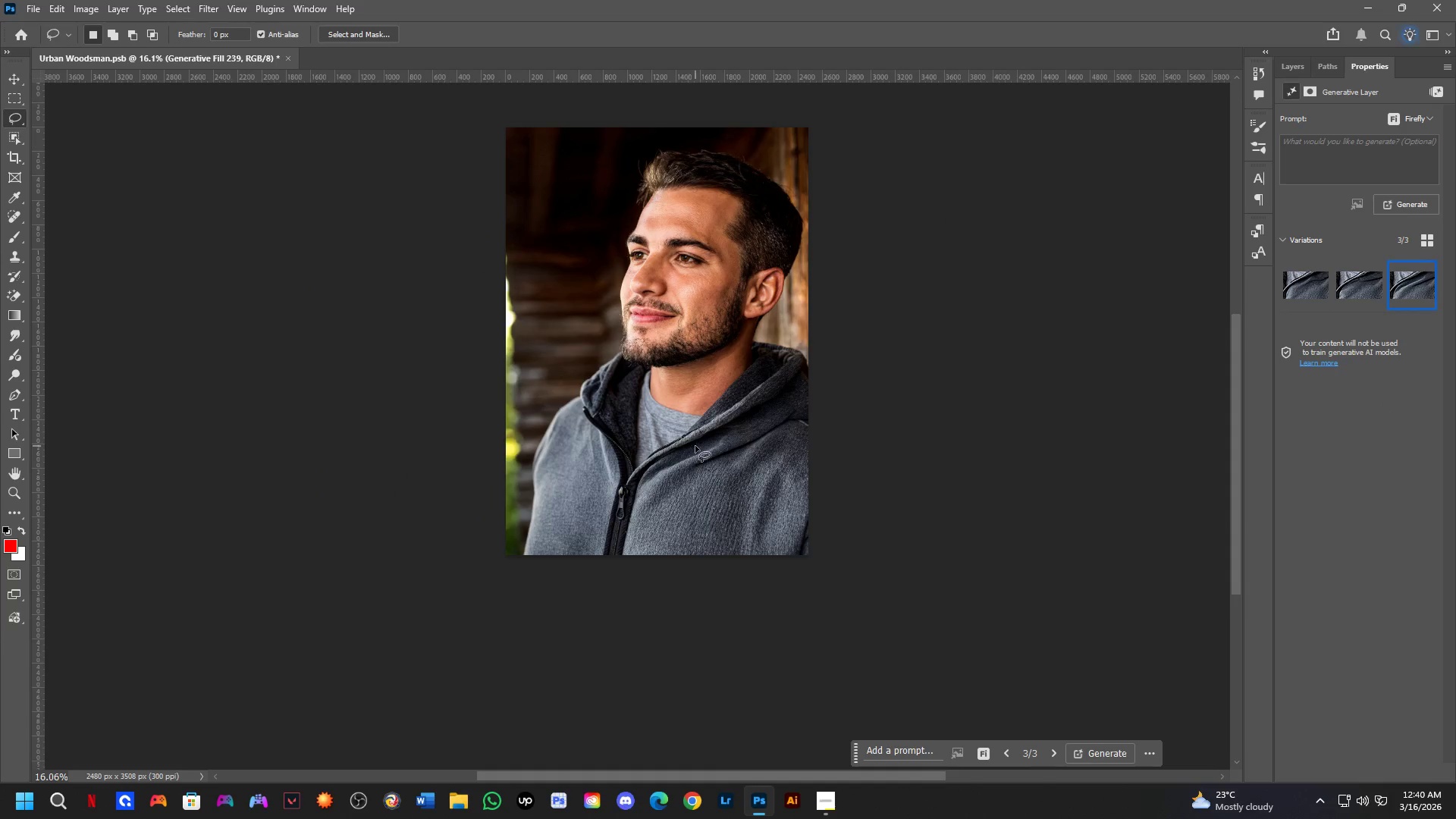 
scroll: coordinate [723, 455], scroll_direction: up, amount: 6.0
 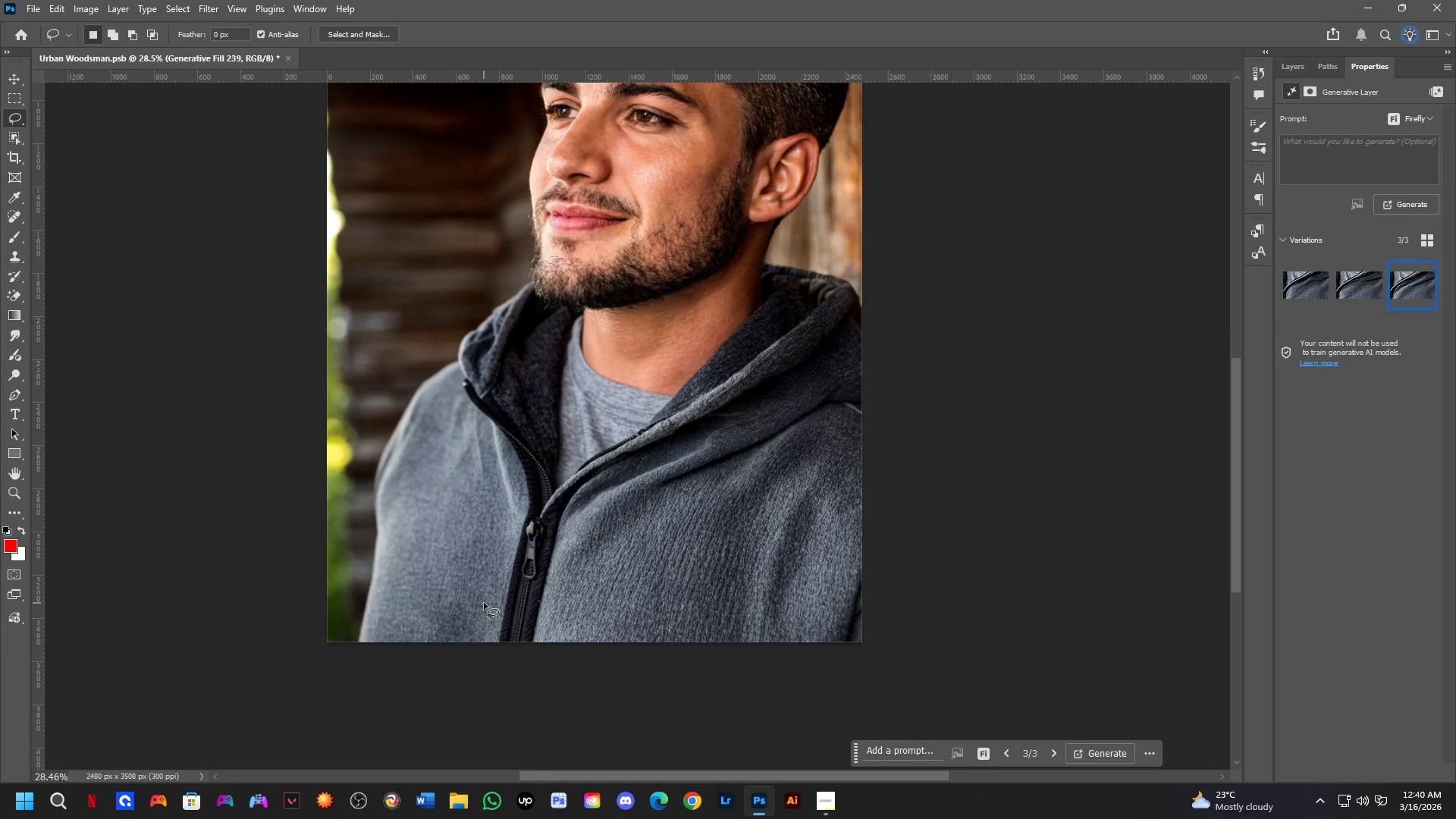 
scroll: coordinate [301, 818], scroll_direction: down, amount: 15.0
 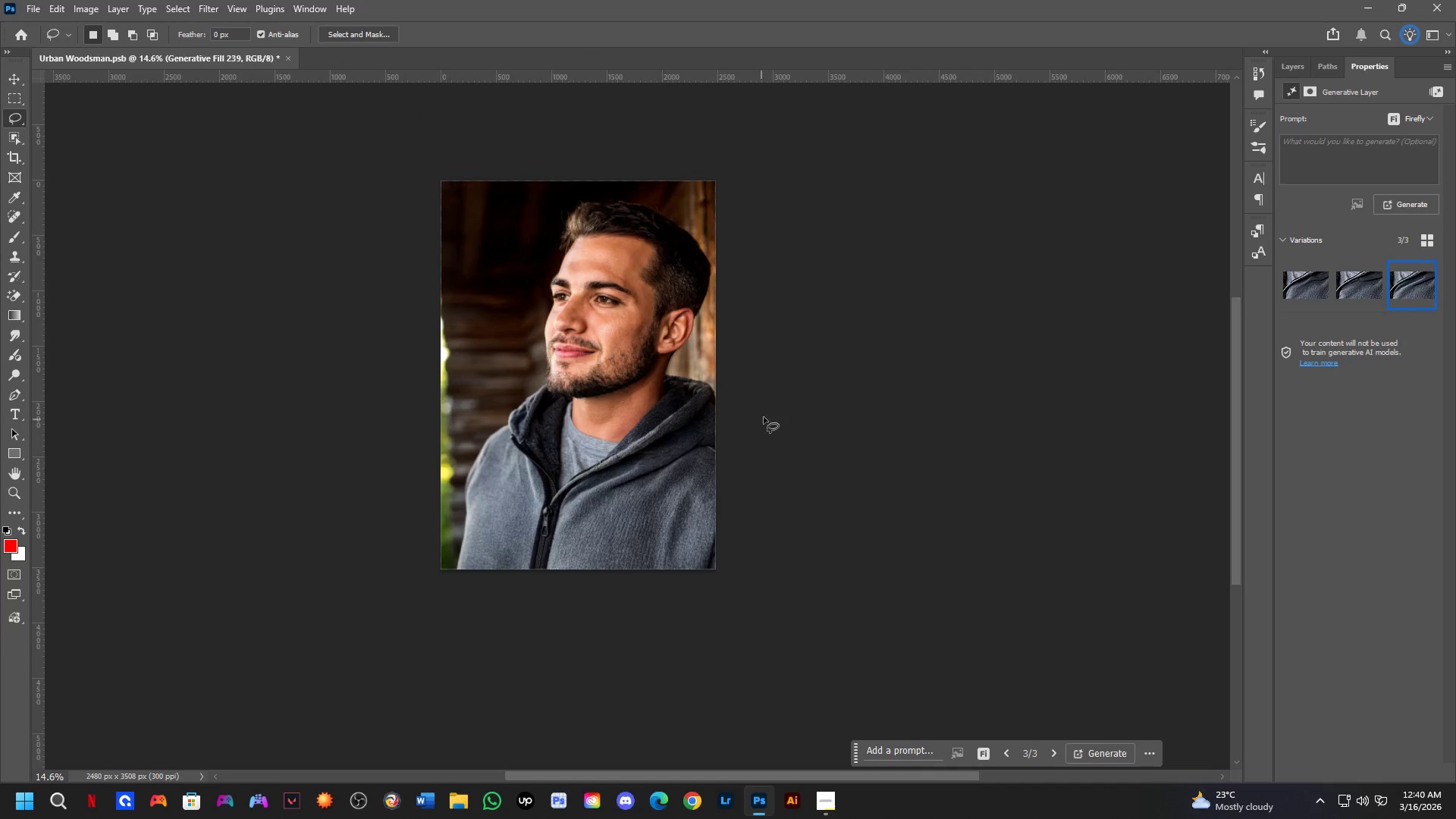 
scroll: coordinate [600, 271], scroll_direction: up, amount: 2.0
 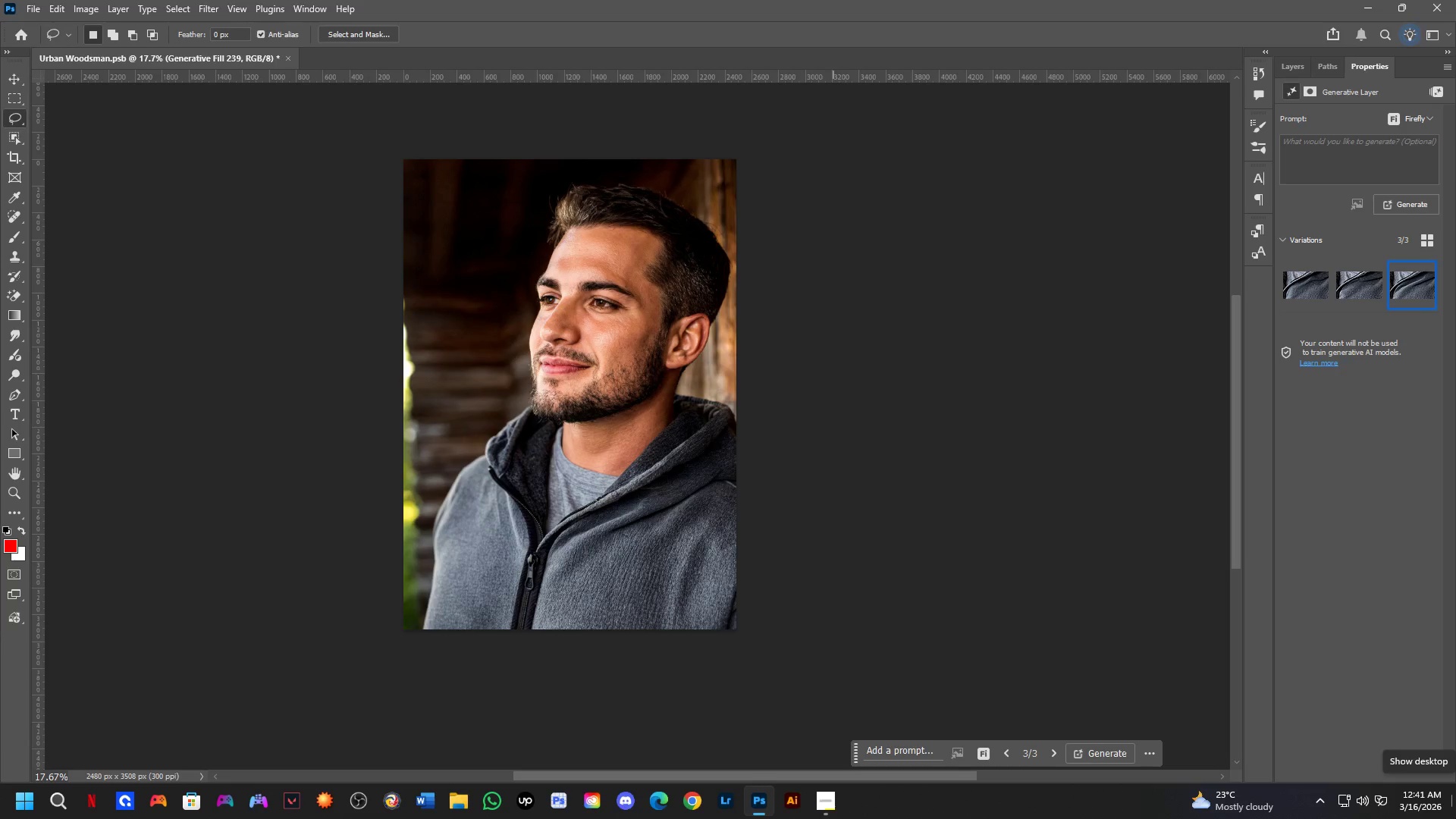 
wait(54.97)
 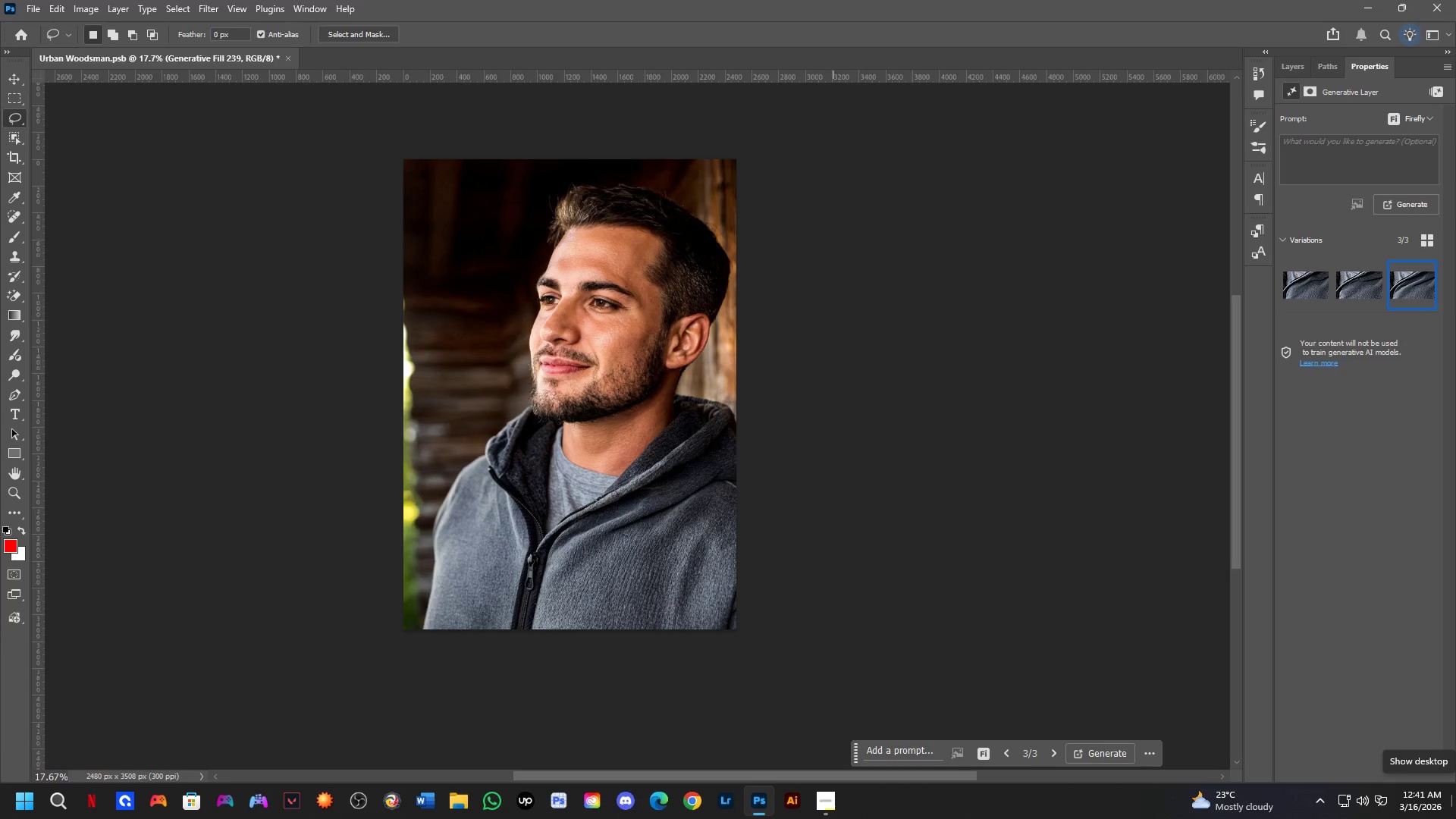 
scroll: coordinate [1455, 80], scroll_direction: up, amount: 4.0
 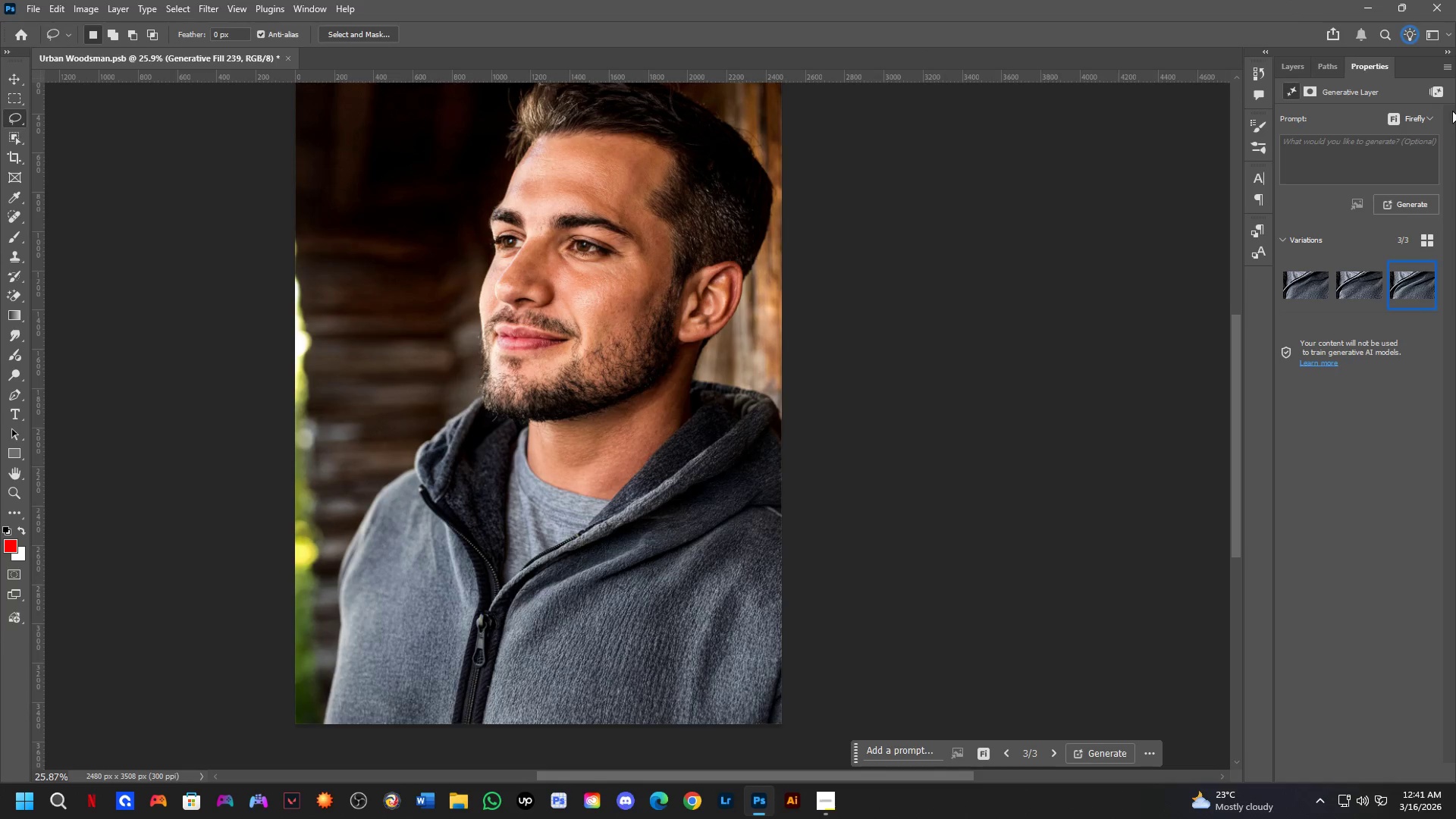 
scroll: coordinate [1216, 107], scroll_direction: down, amount: 1.0
 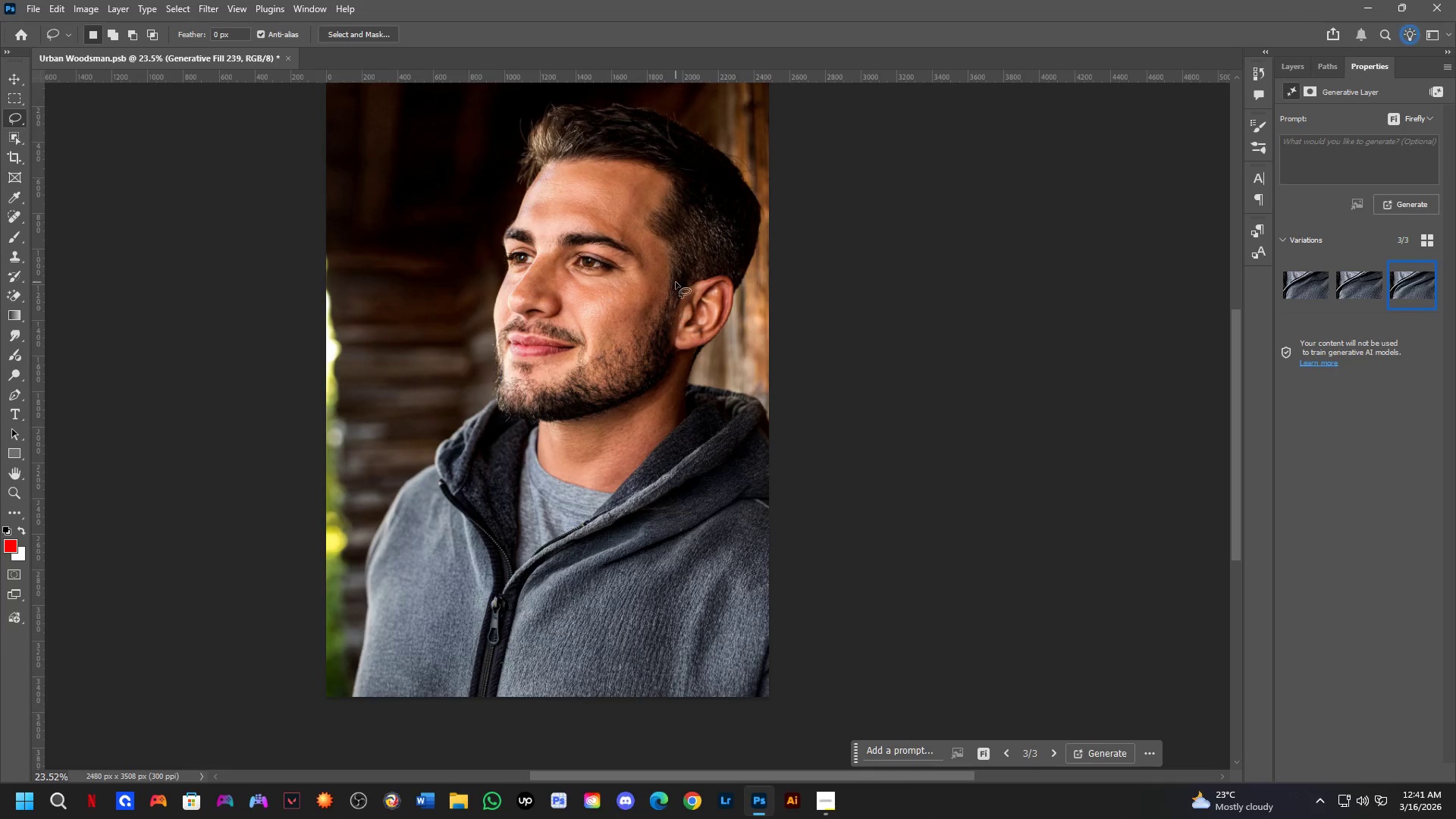 
scroll: coordinate [683, 267], scroll_direction: up, amount: 13.0
 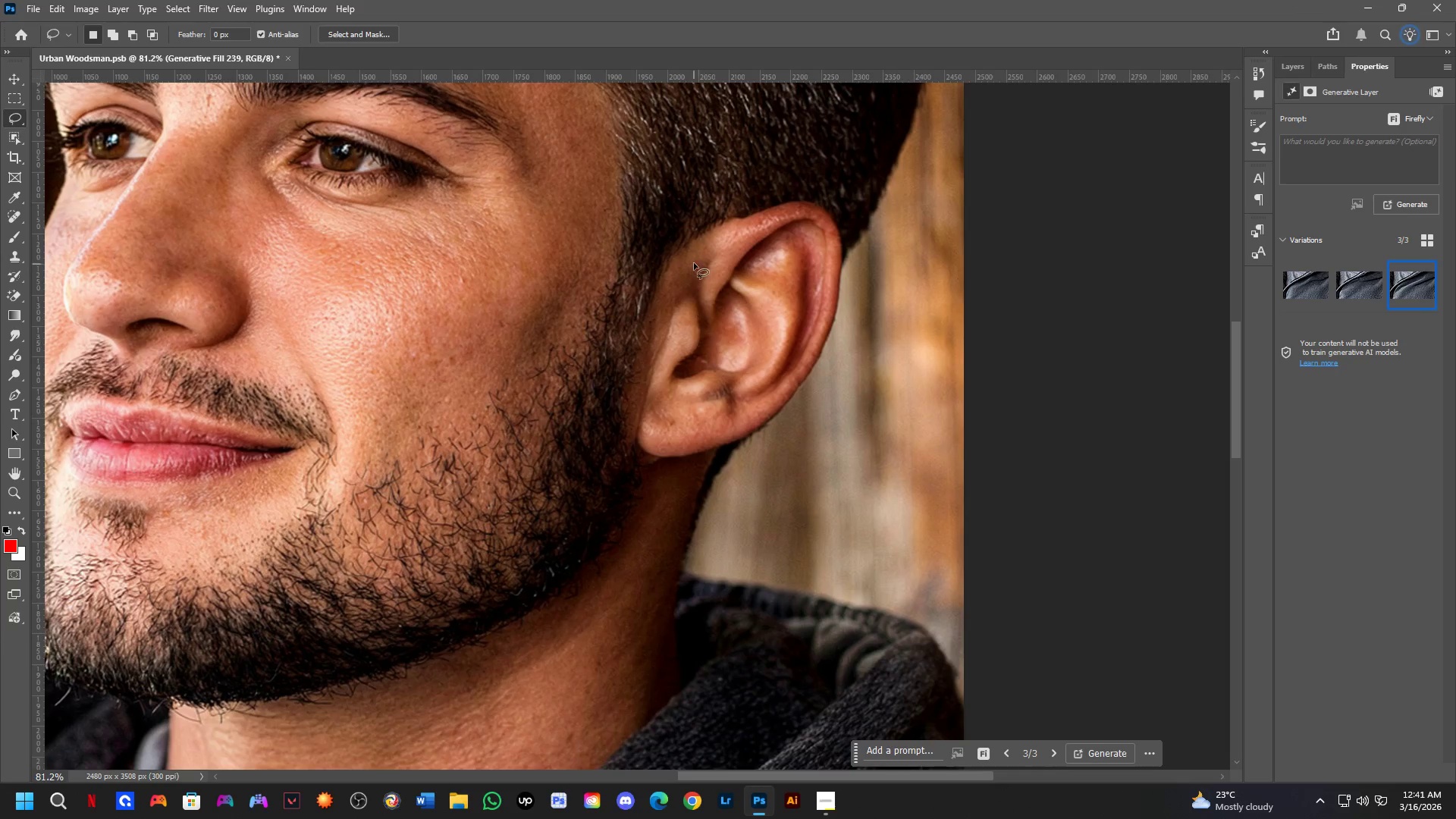 
left_click_drag(start_coordinate=[686, 244], to_coordinate=[692, 237])
 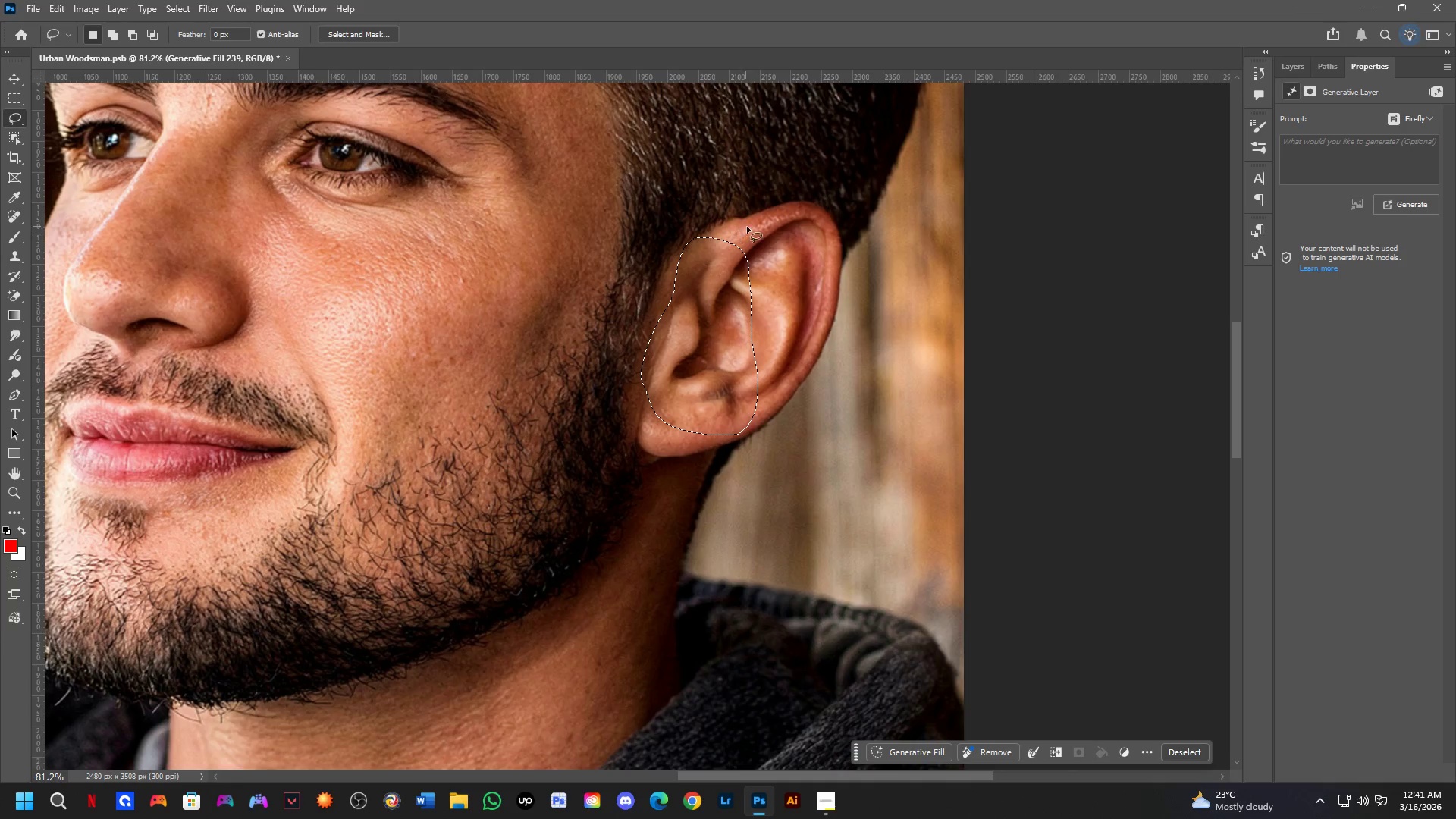 
hold_key(key=Space, duration=0.66)
 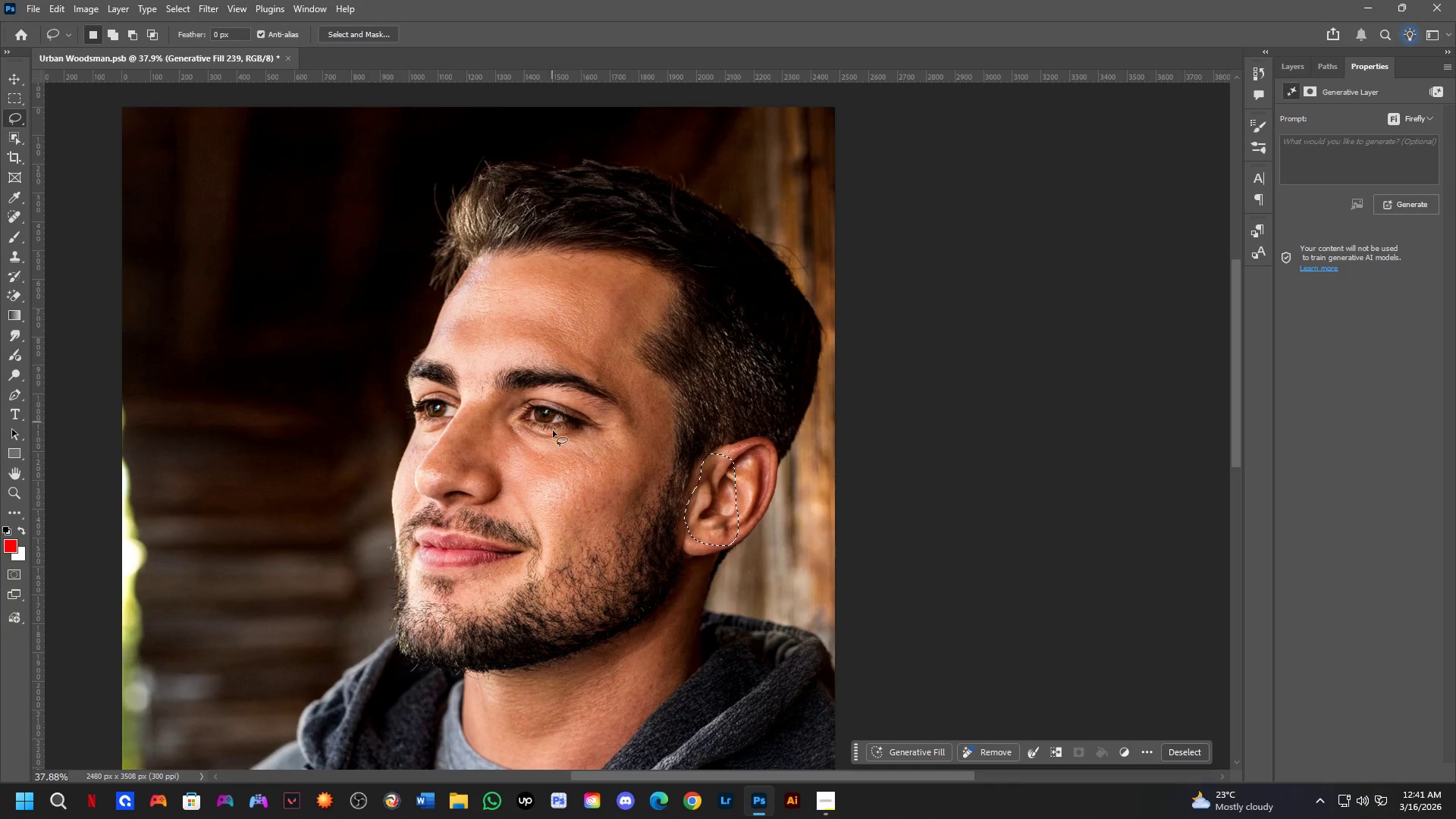 
left_click_drag(start_coordinate=[740, 239], to_coordinate=[727, 435])
 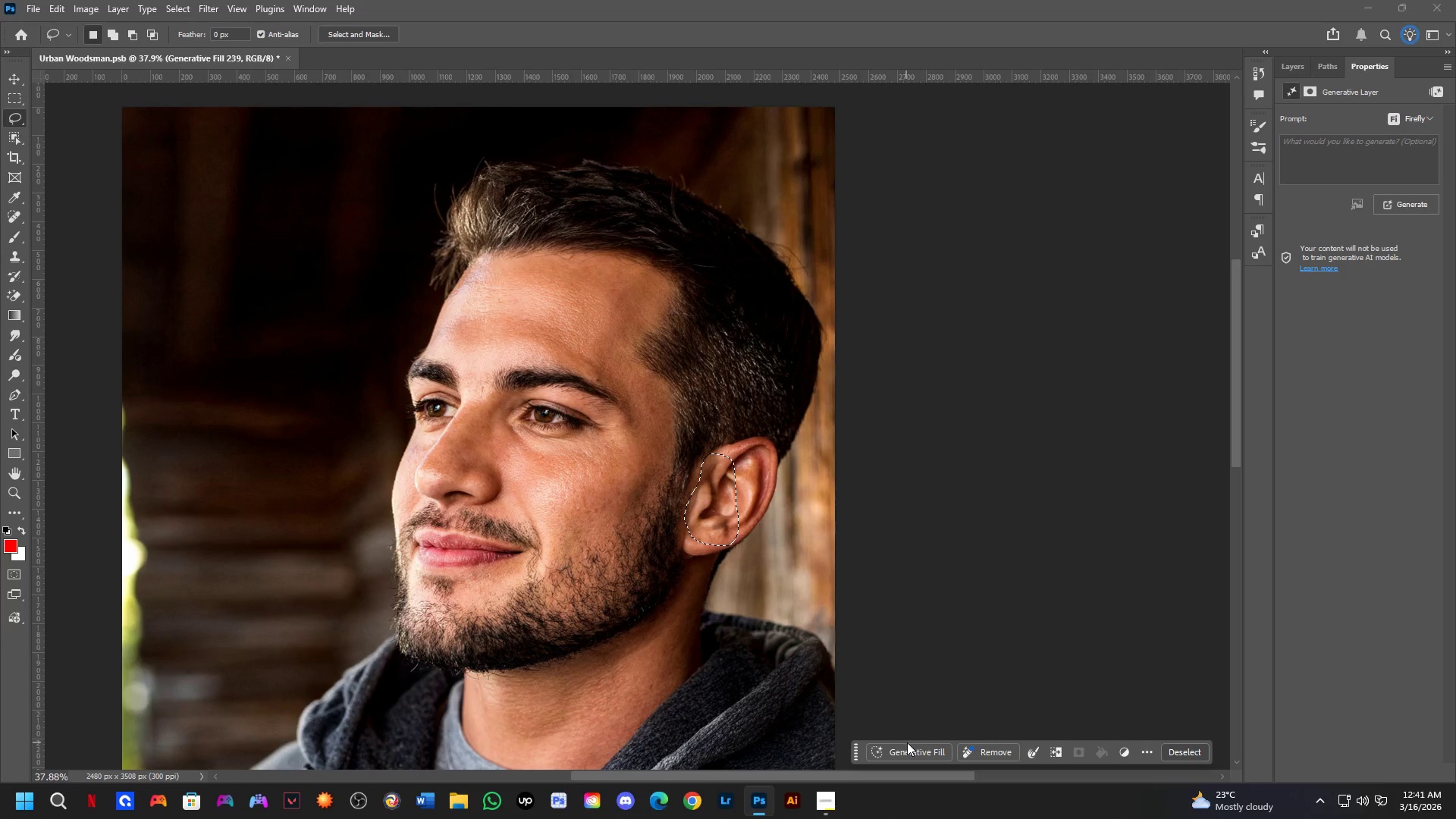 
scroll: coordinate [740, 293], scroll_direction: down, amount: 8.0
 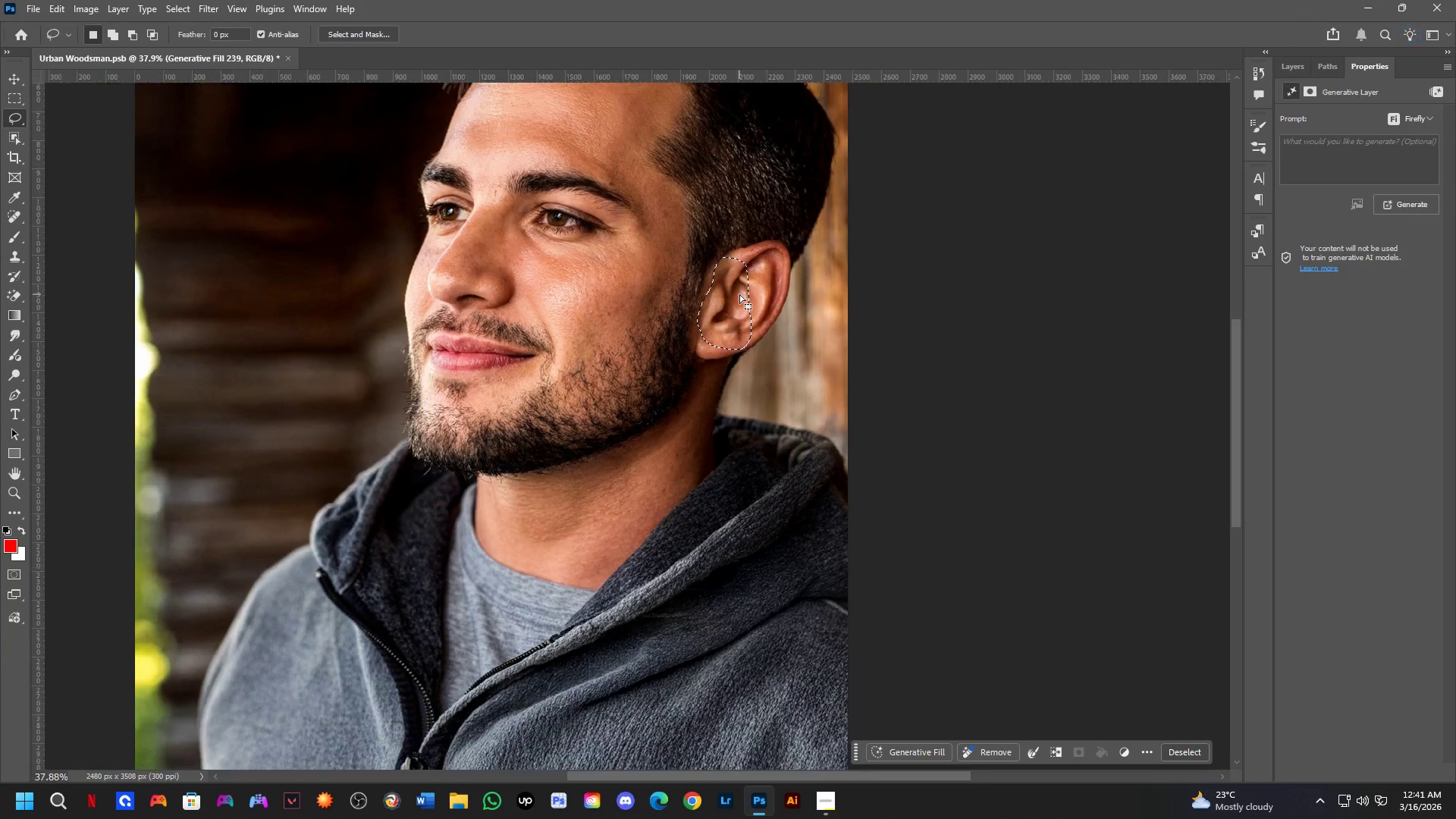 
left_click_drag(start_coordinate=[925, 747], to_coordinate=[931, 750])
 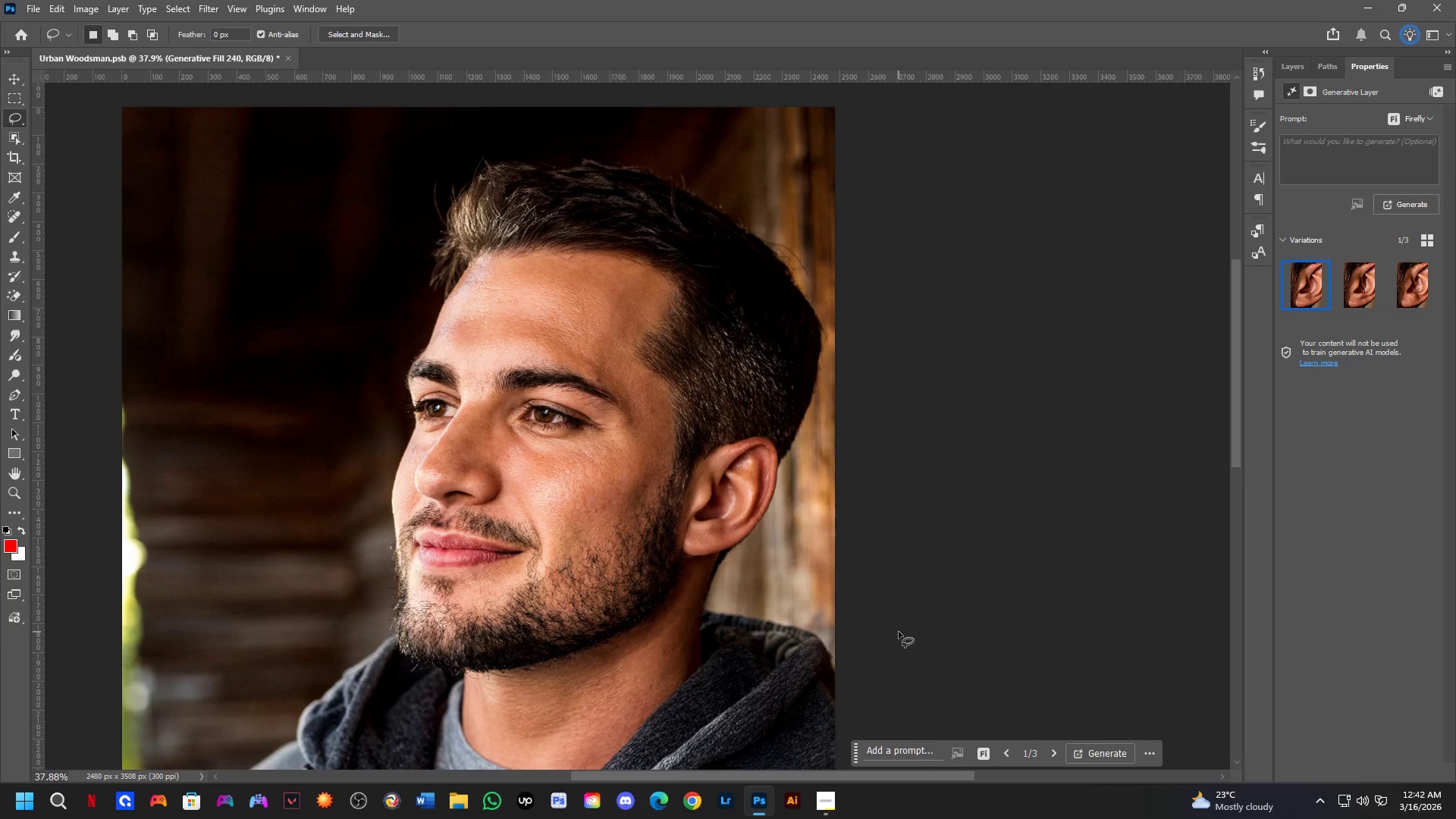 
wait(72.2)
 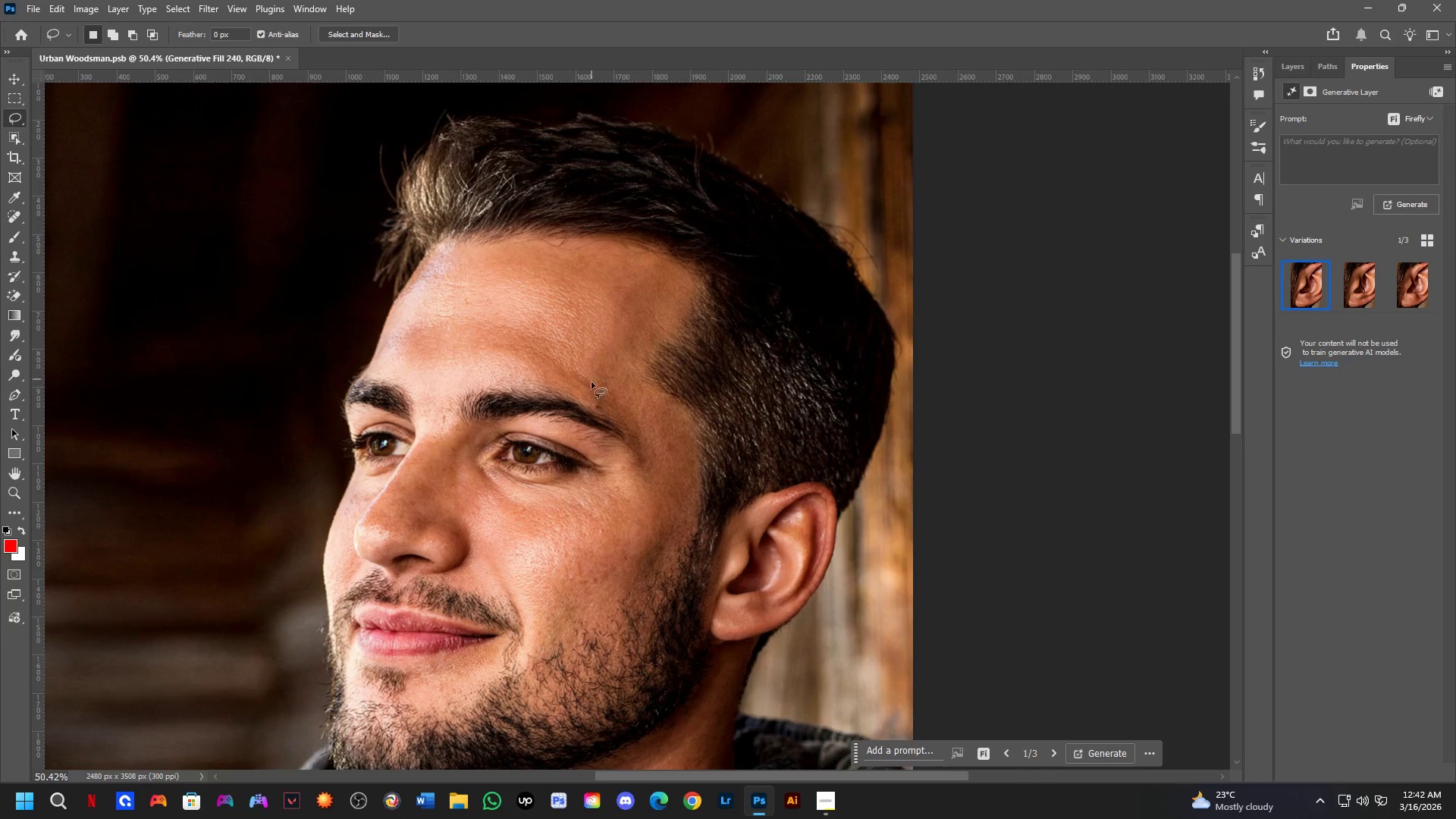 
hold_key(key=Space, duration=0.45)
 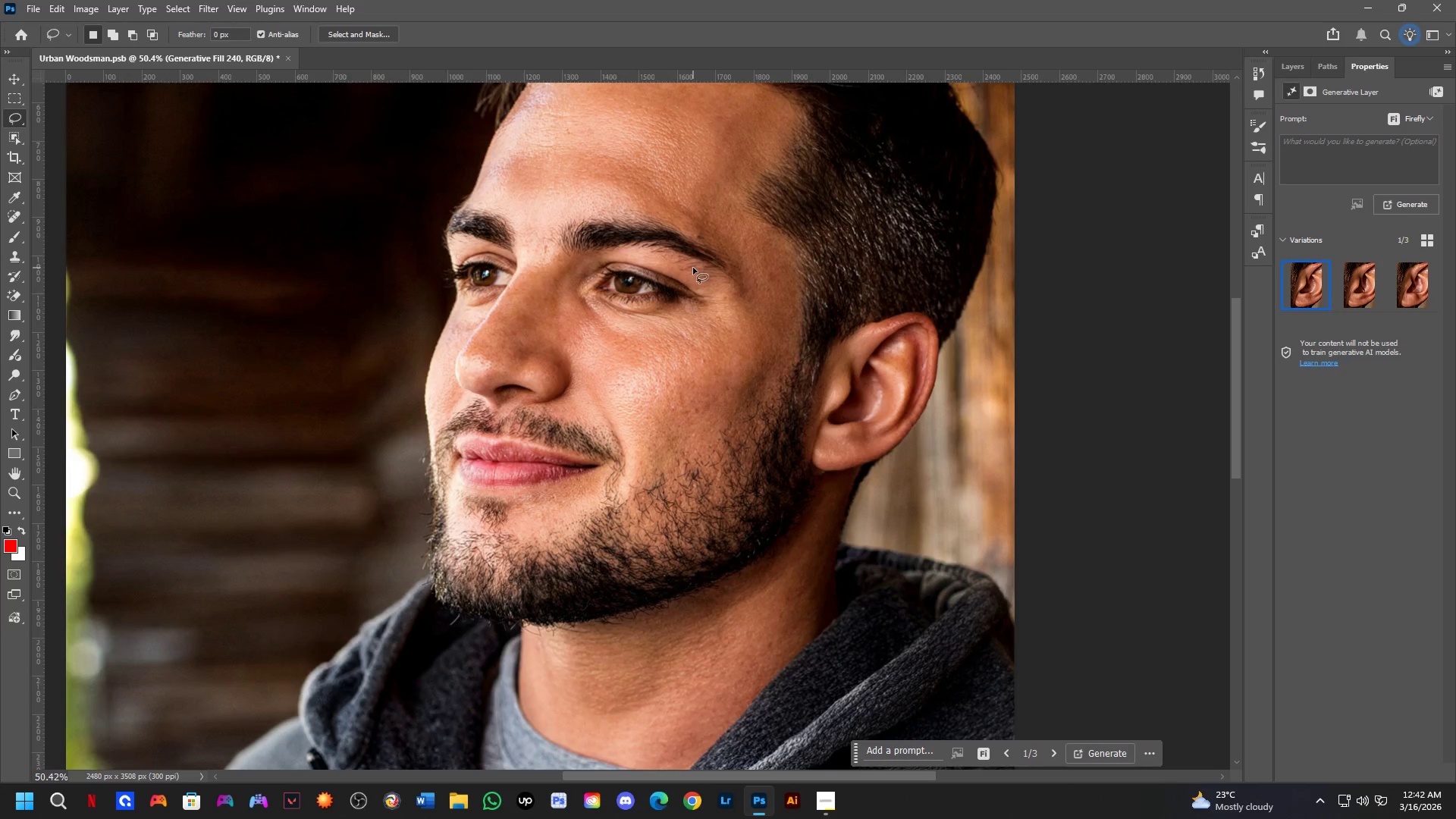 
left_click_drag(start_coordinate=[592, 383], to_coordinate=[694, 213])
 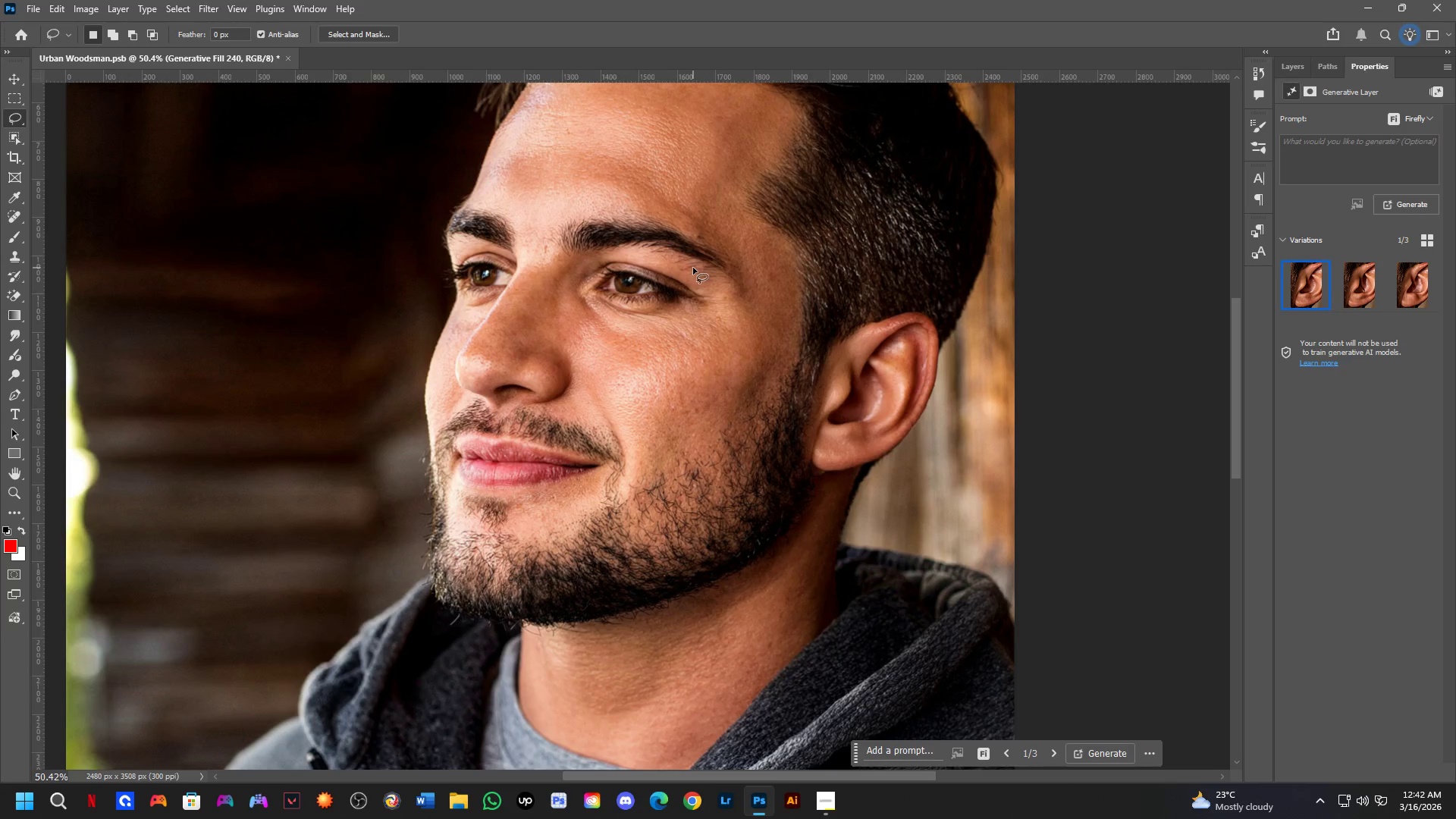 
scroll: coordinate [592, 304], scroll_direction: up, amount: 3.0
 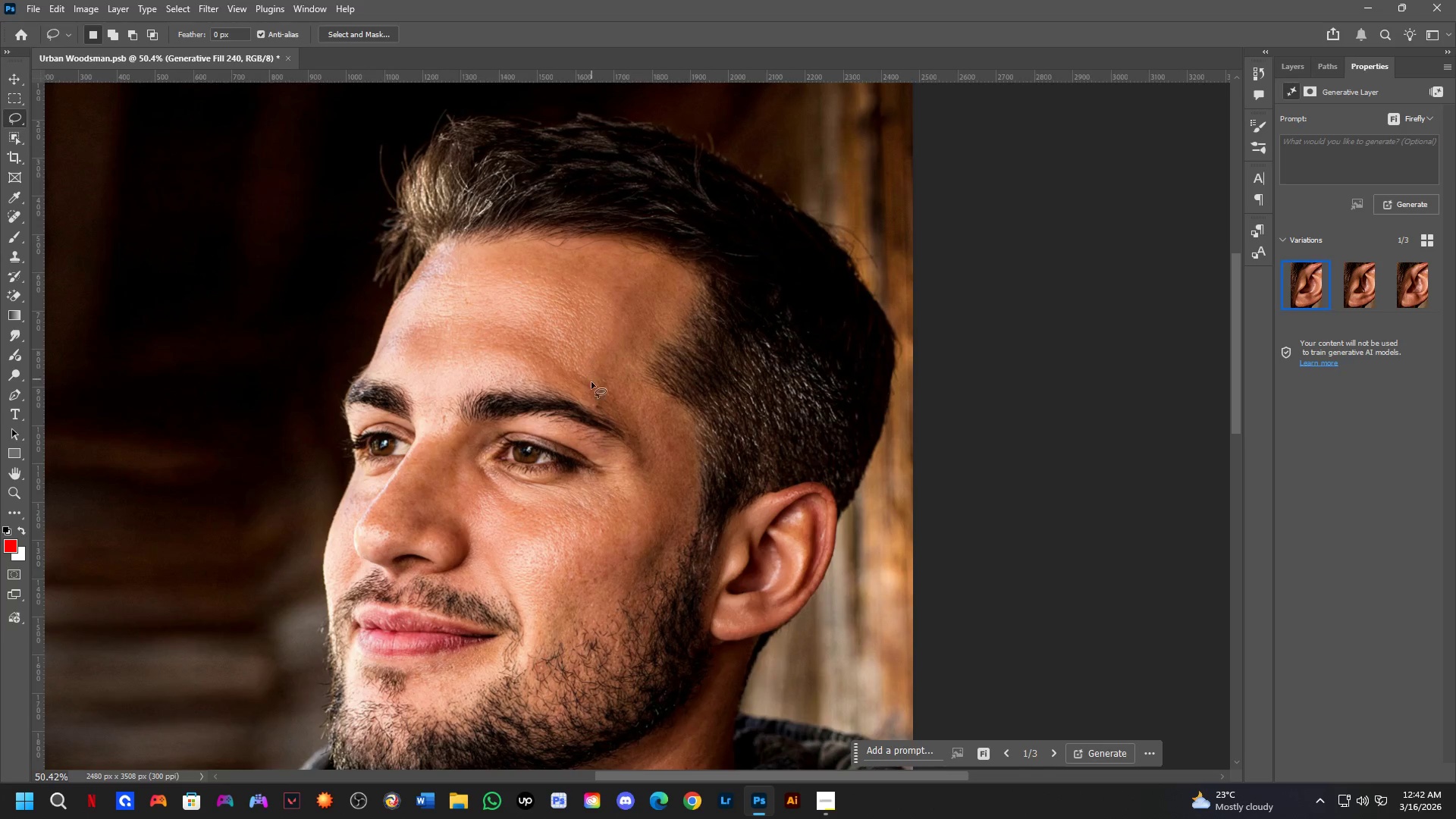 
scroll: coordinate [764, 276], scroll_direction: down, amount: 2.0
 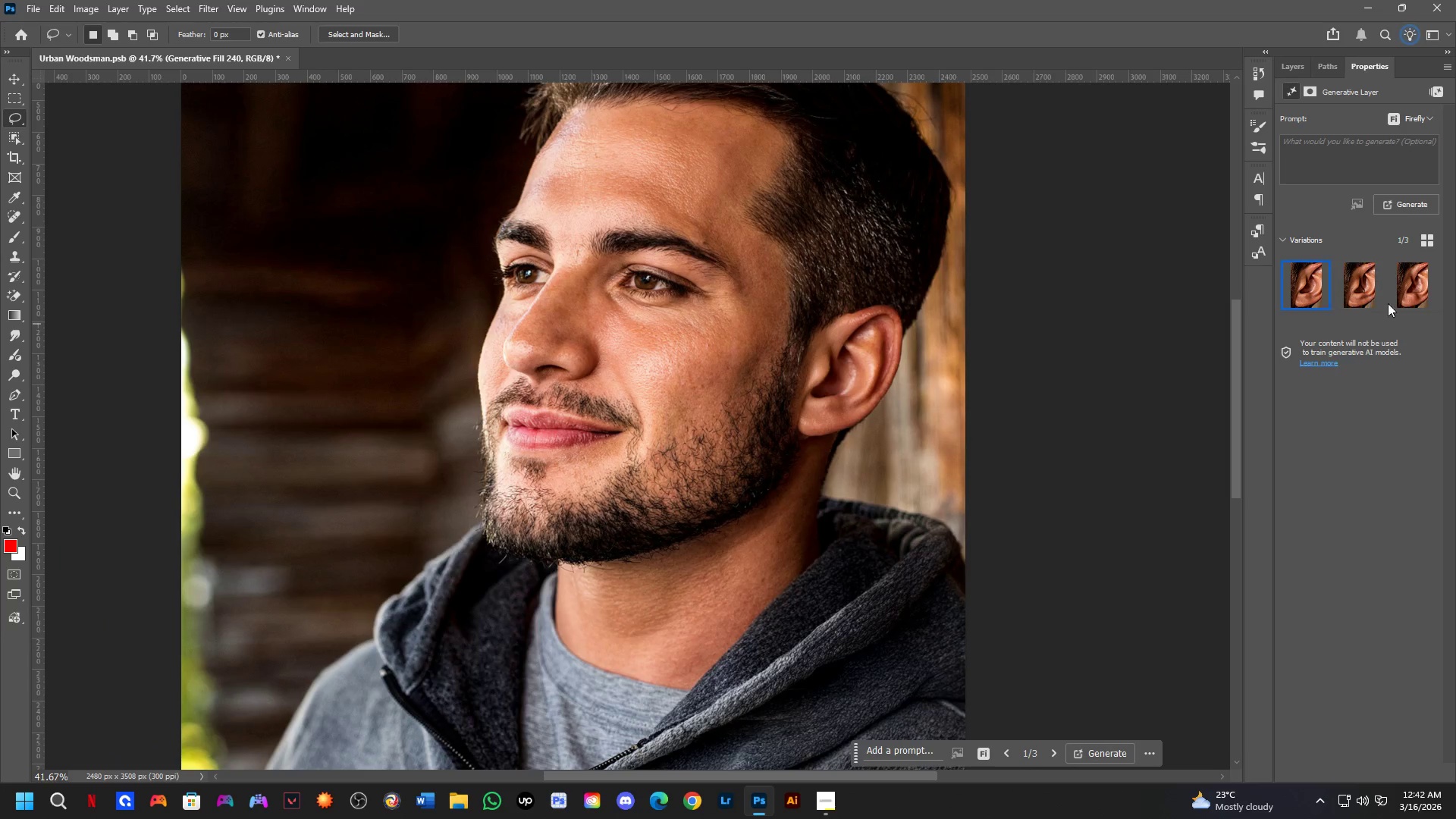 
left_click([1402, 293])
 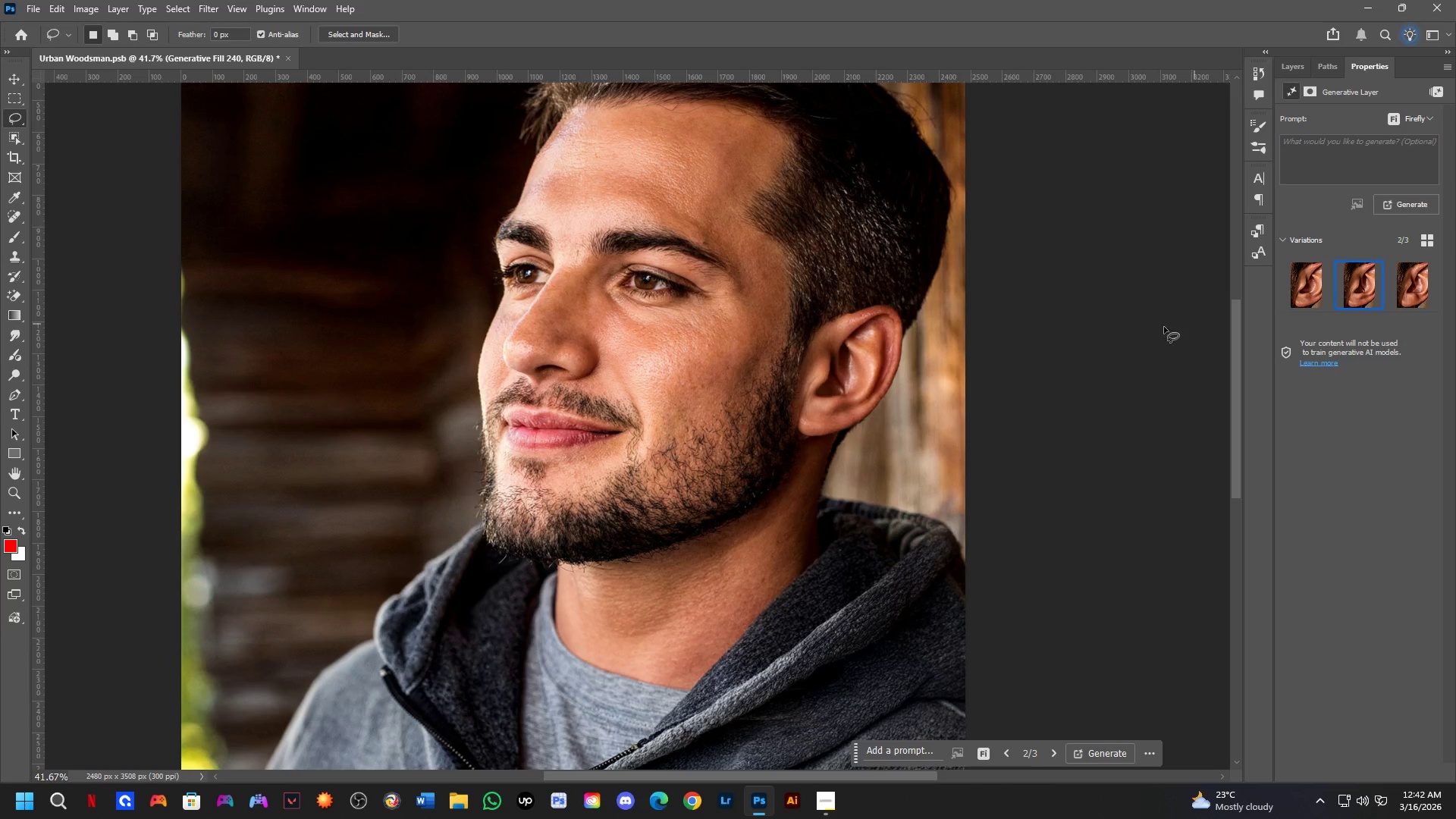 
scroll: coordinate [880, 339], scroll_direction: down, amount: 4.0
 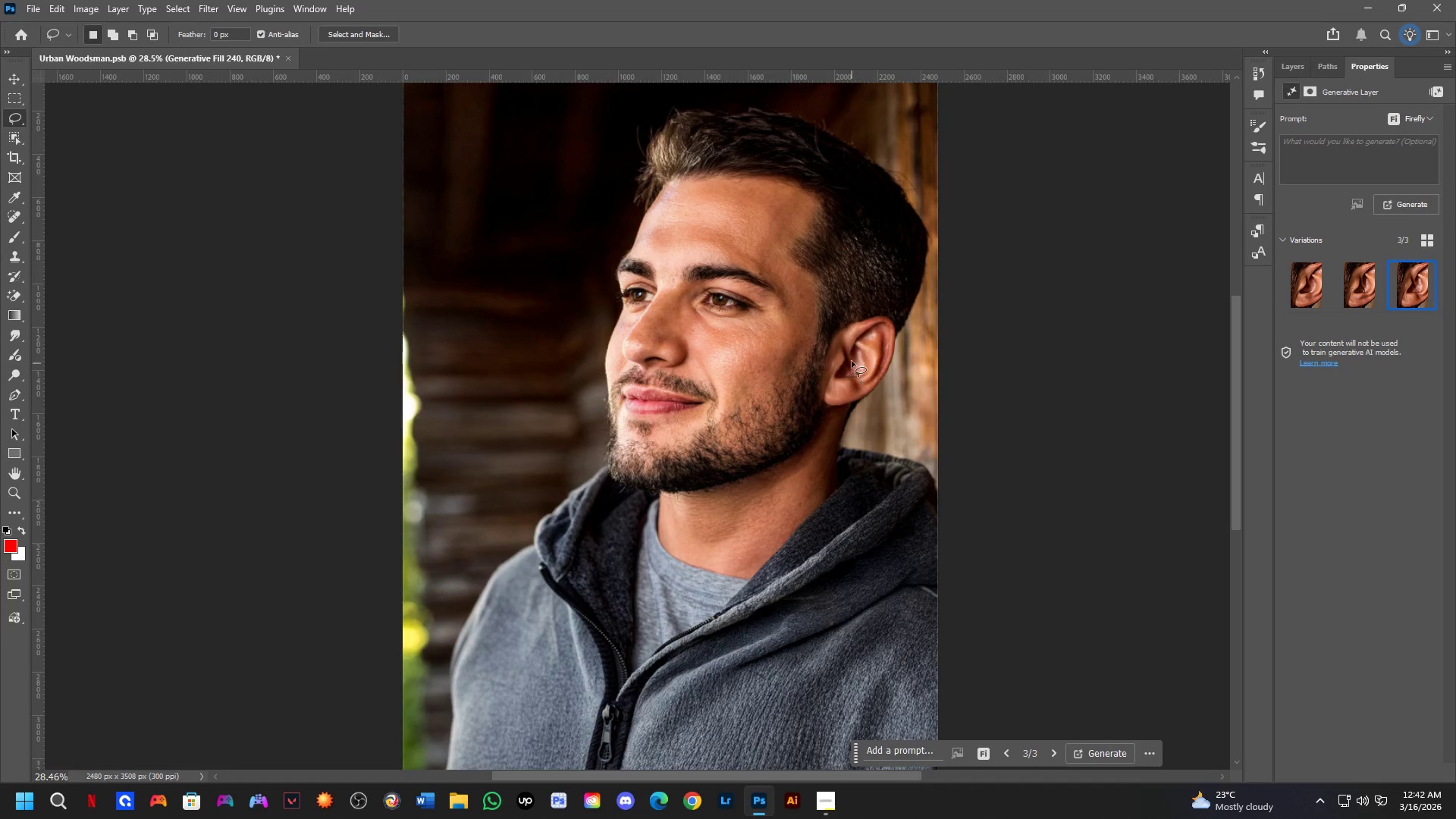 
left_click([1305, 286])
 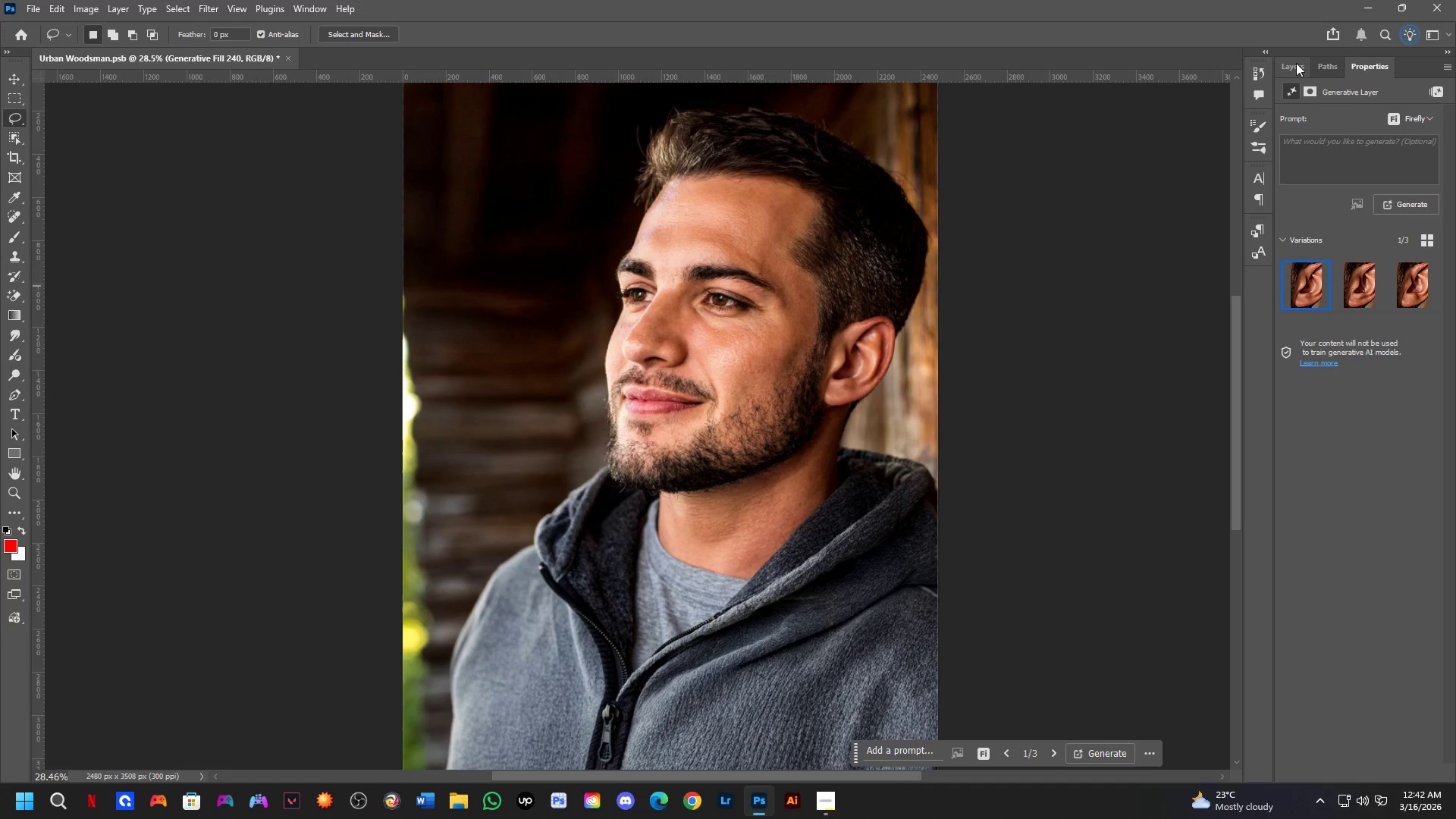 
left_click([1294, 67])
 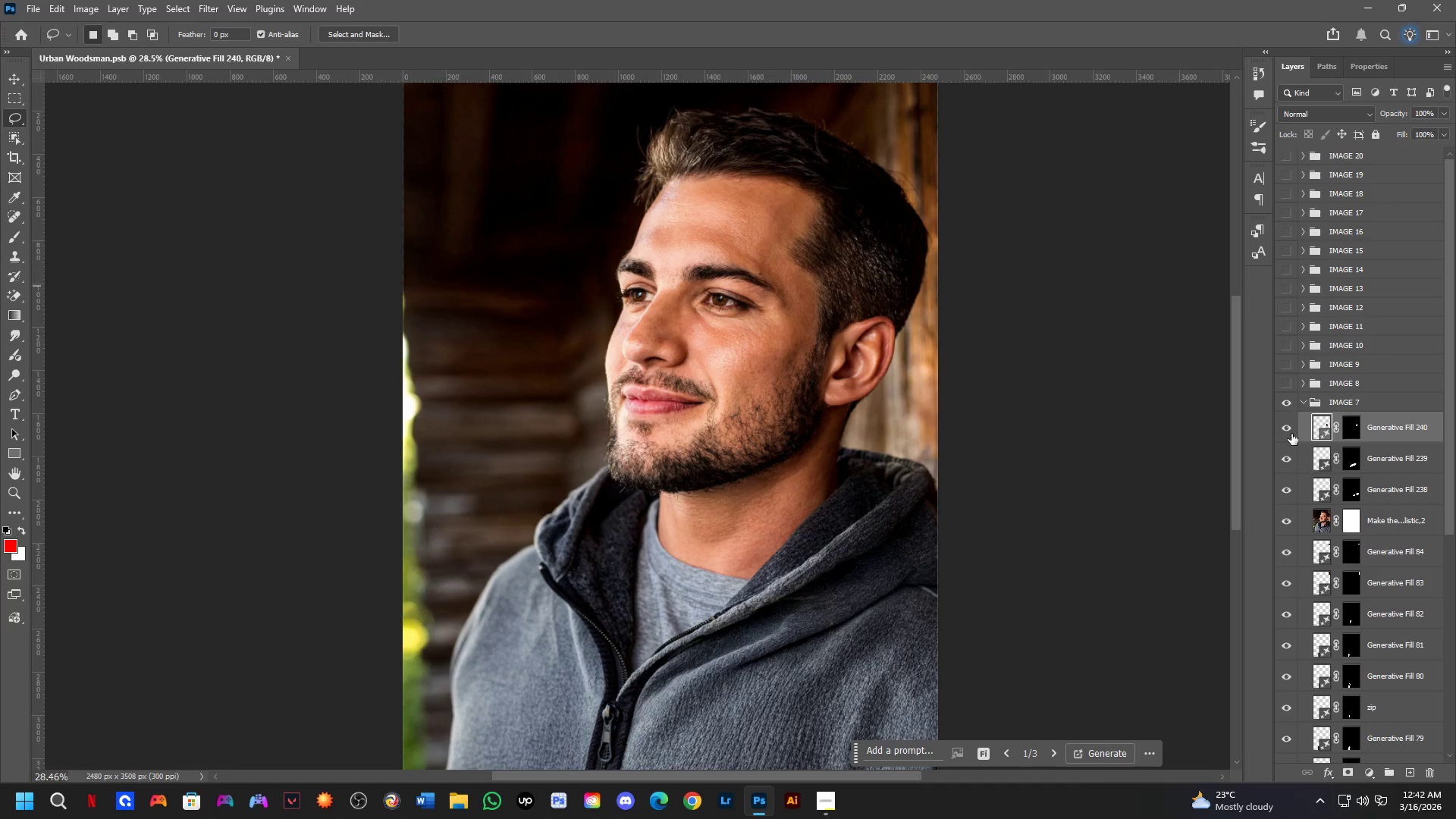 
left_click([1287, 434])
 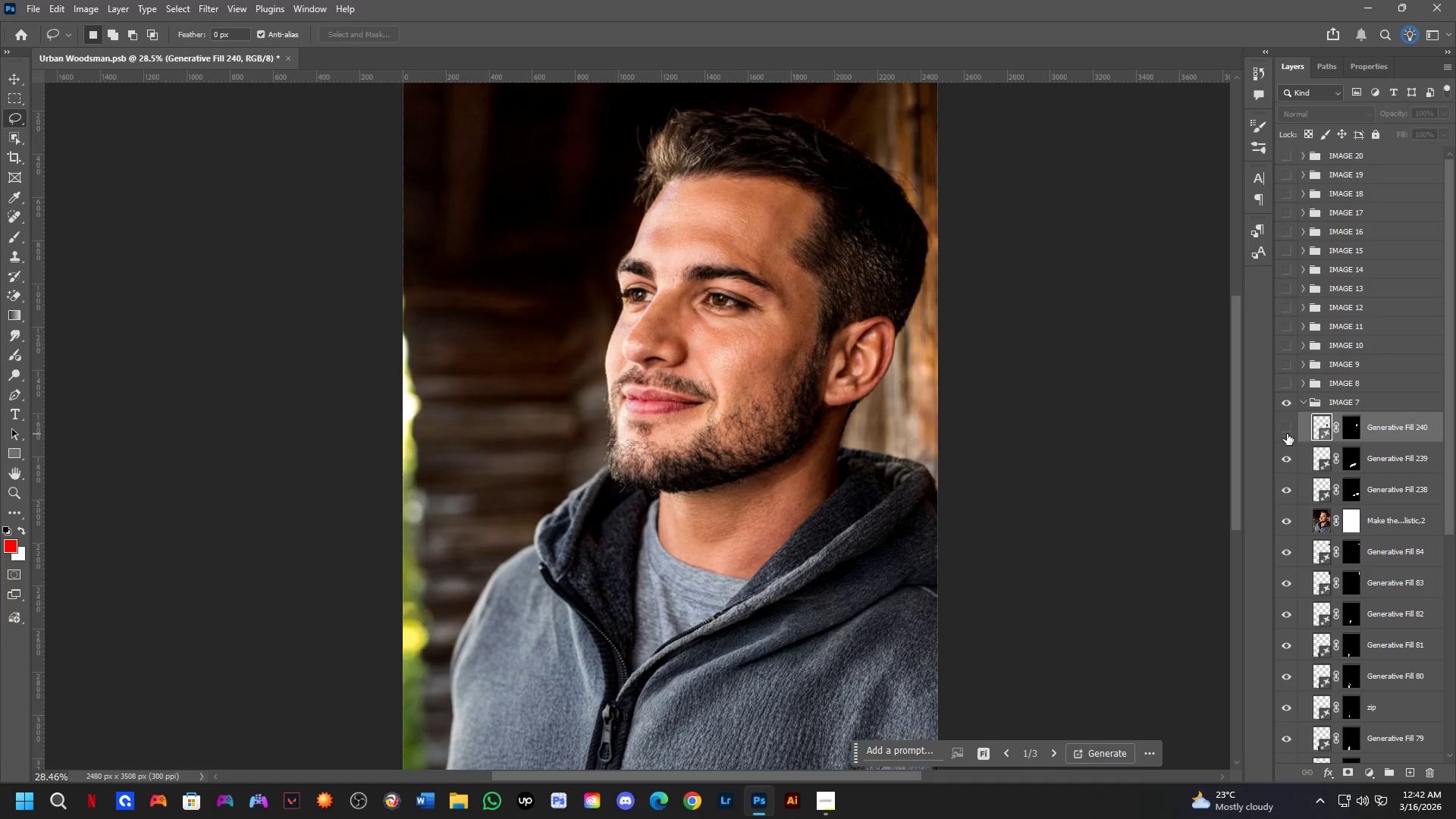 
left_click([1287, 434])
 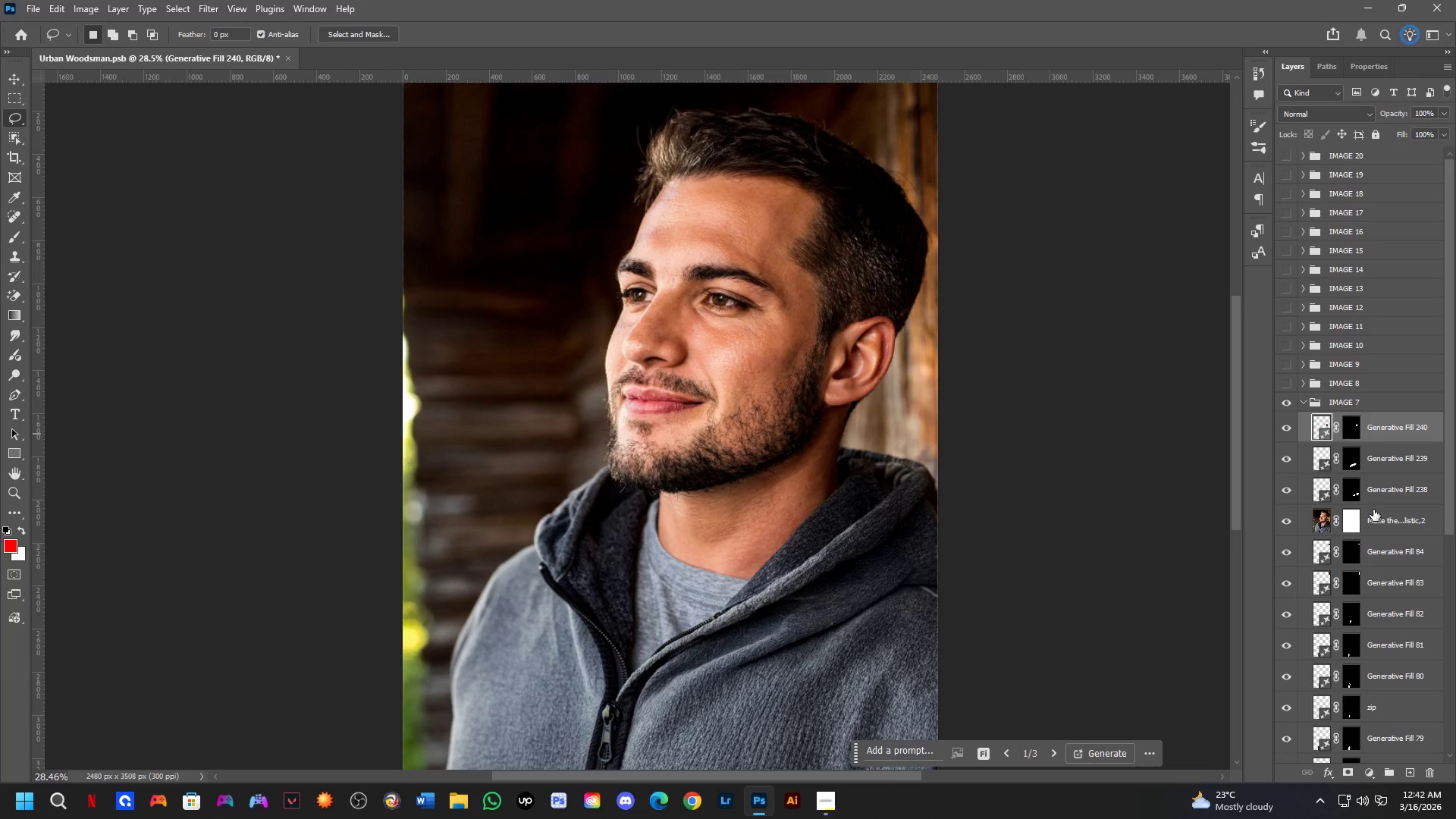 
key(Control+ControlLeft)
 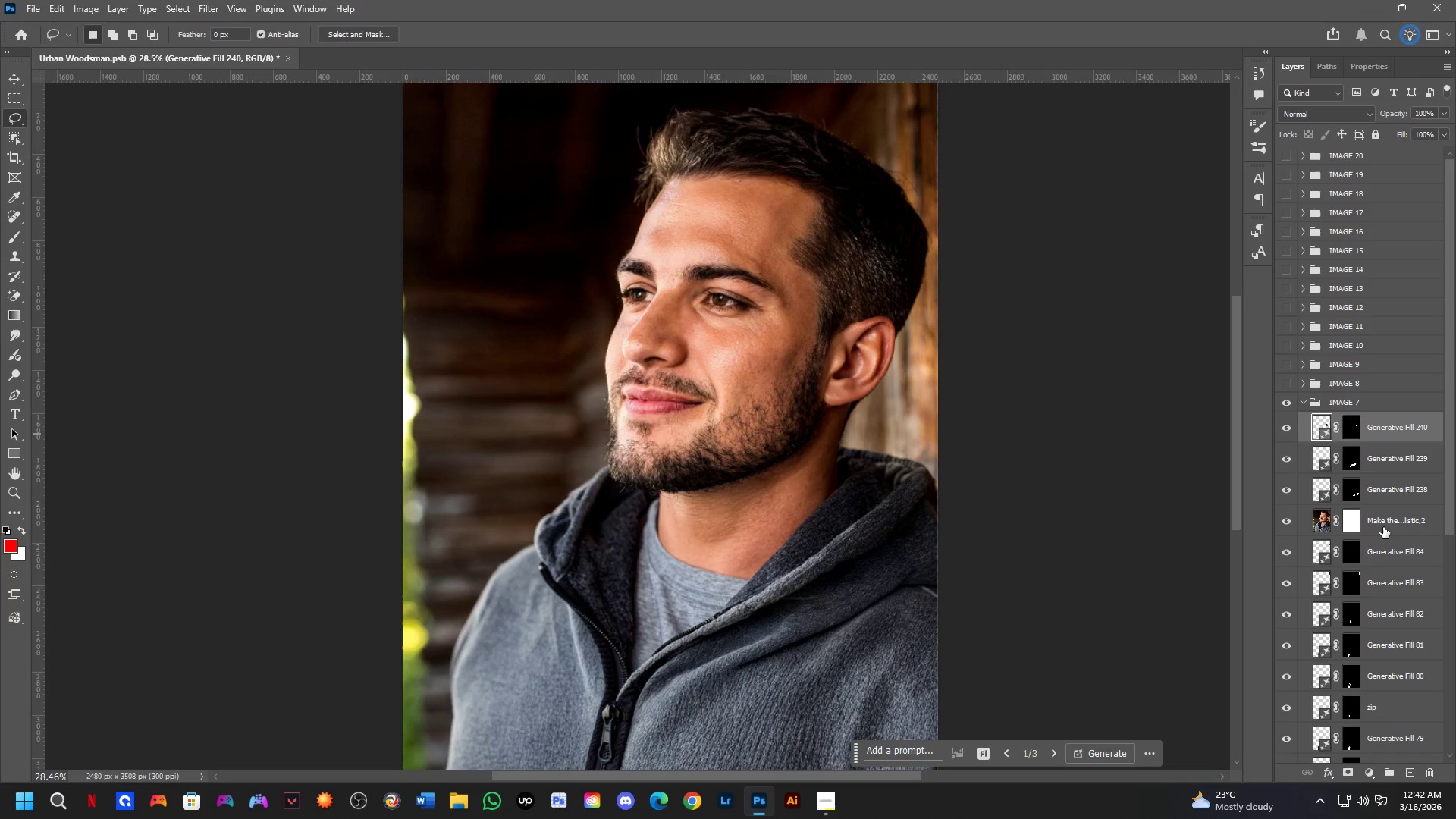 
key(Control+Shift+ShiftLeft)
 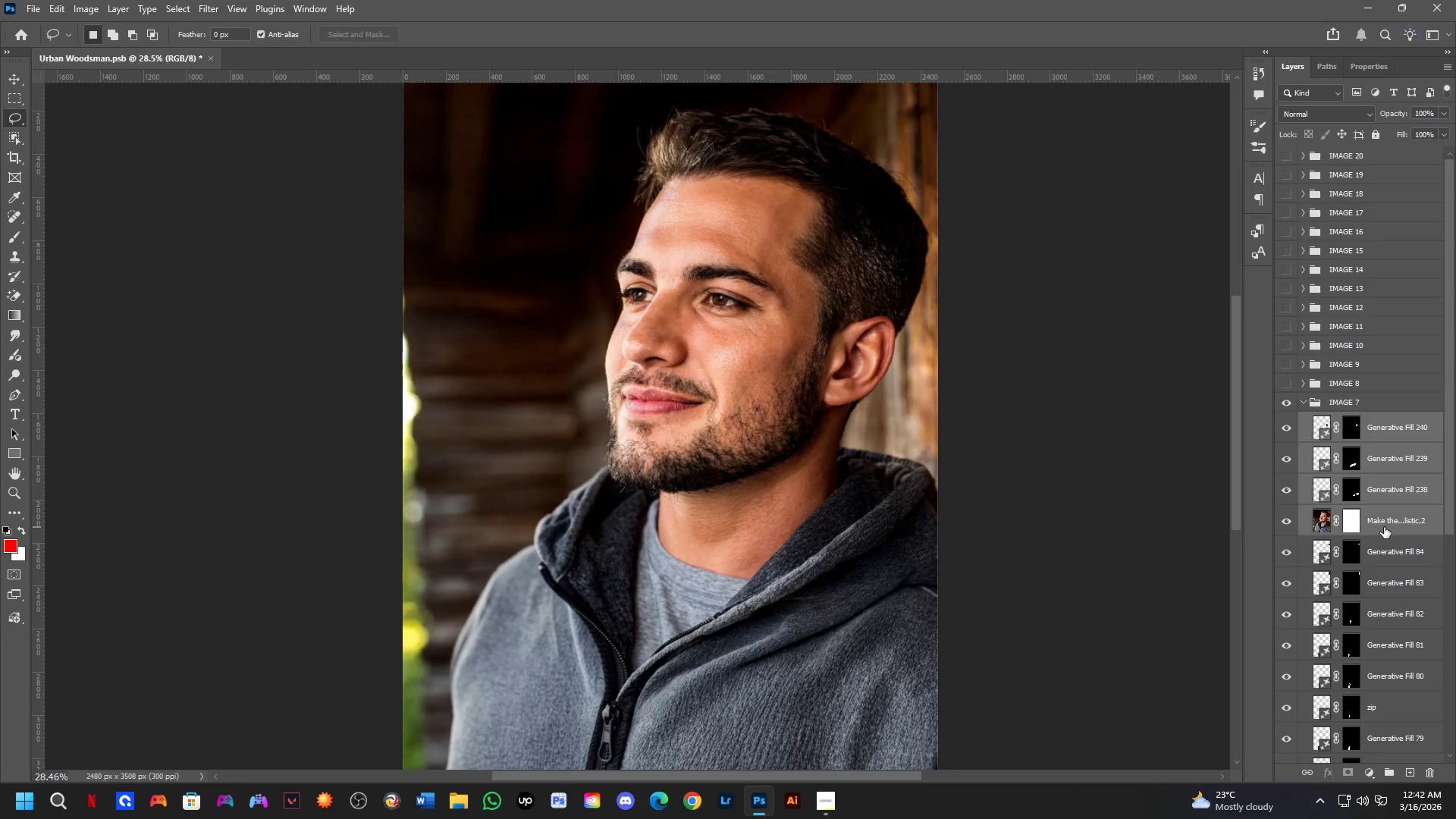 
key(Control+E)
 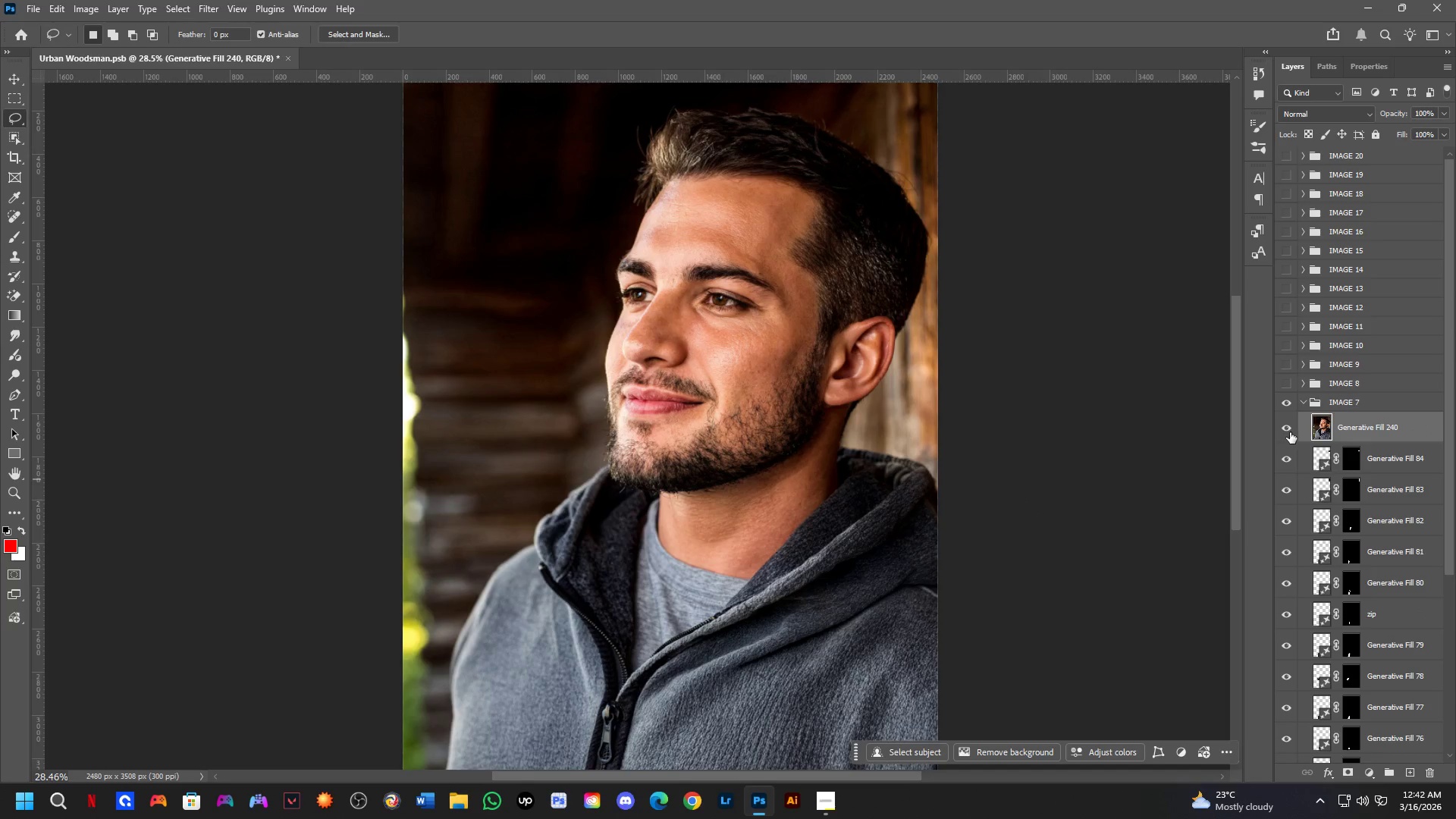 
scroll: coordinate [1291, 392], scroll_direction: down, amount: 12.0
 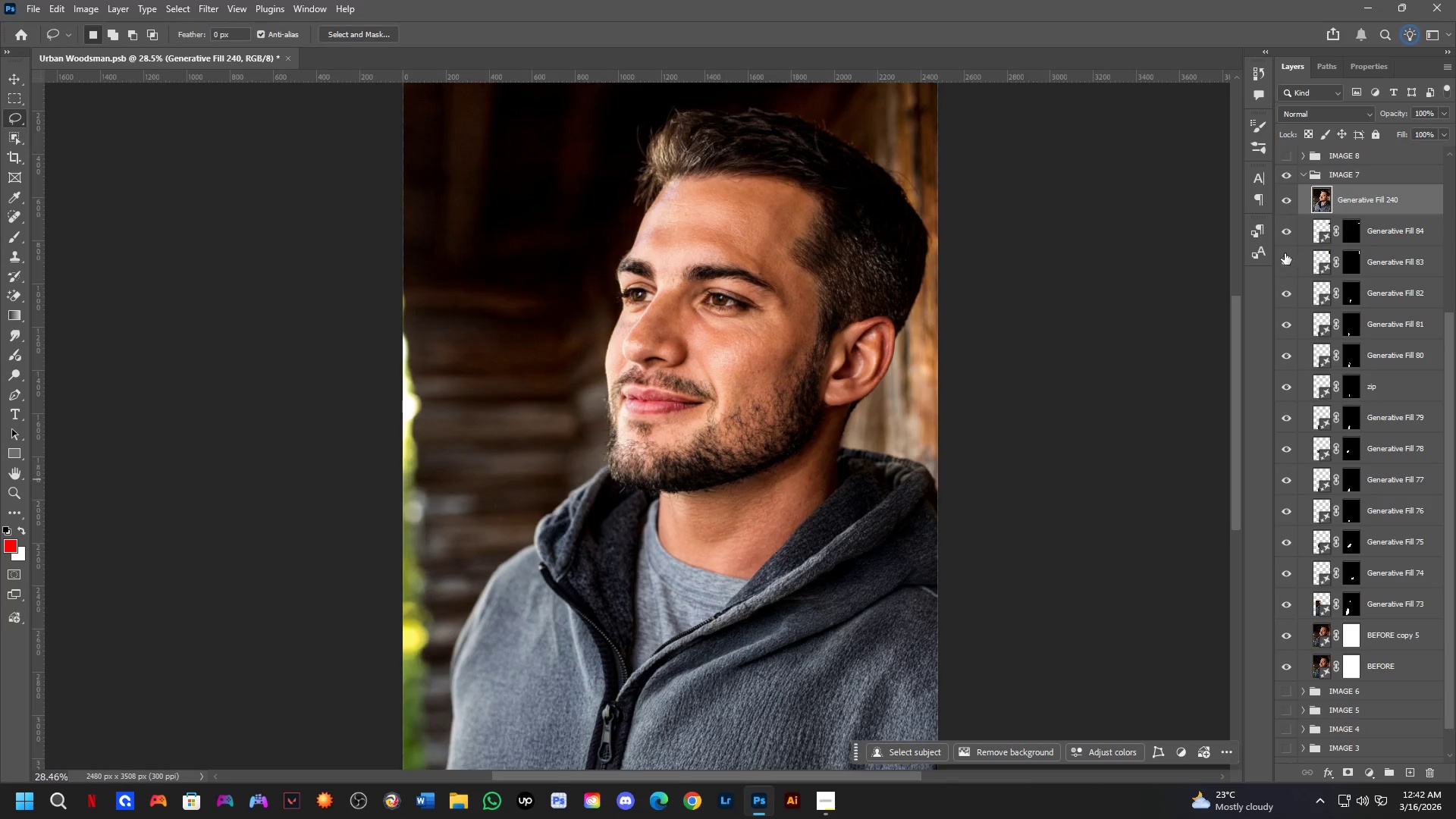 
left_click_drag(start_coordinate=[1285, 234], to_coordinate=[1285, 630])
 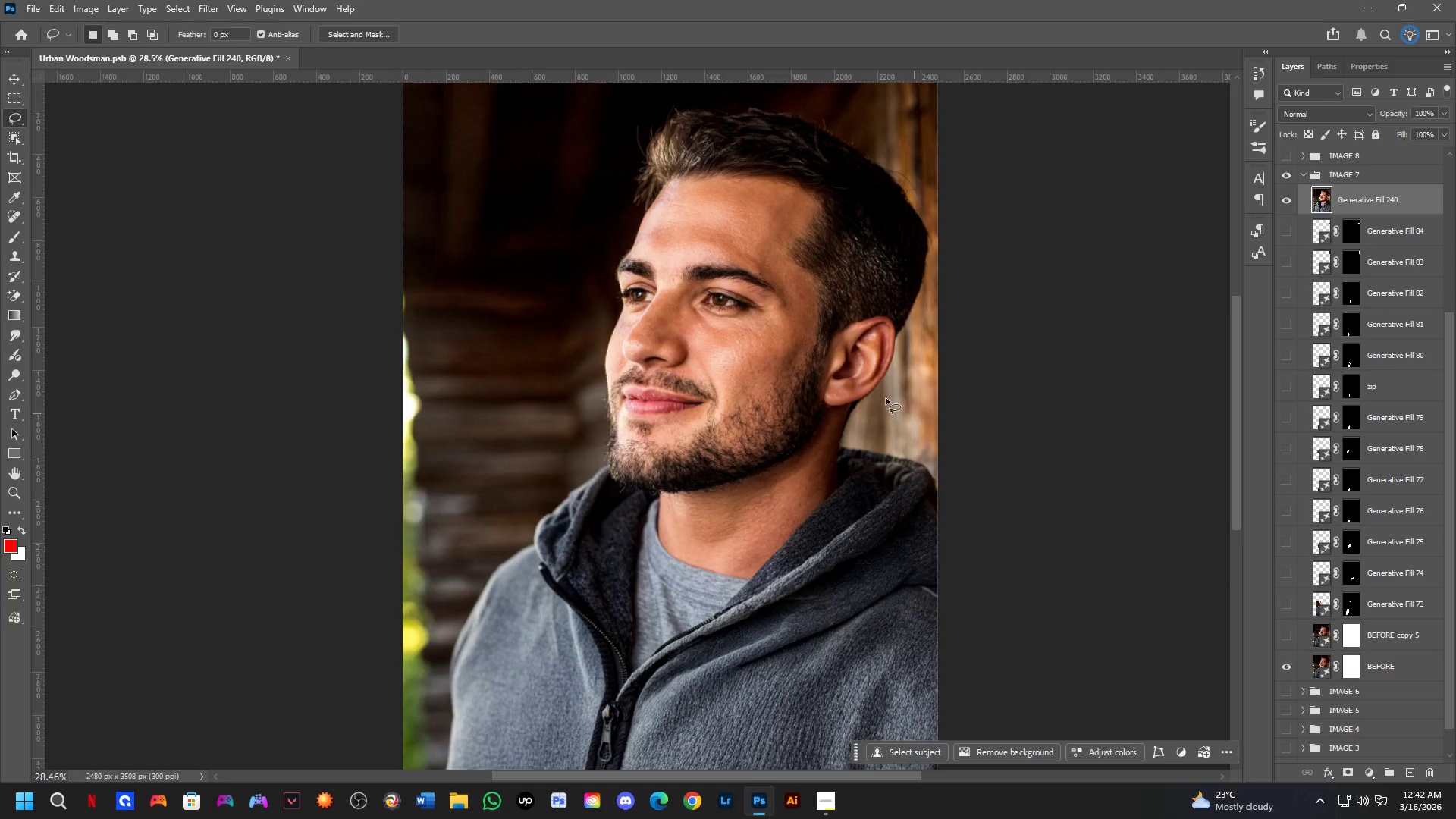 
scroll: coordinate [800, 372], scroll_direction: down, amount: 5.0
 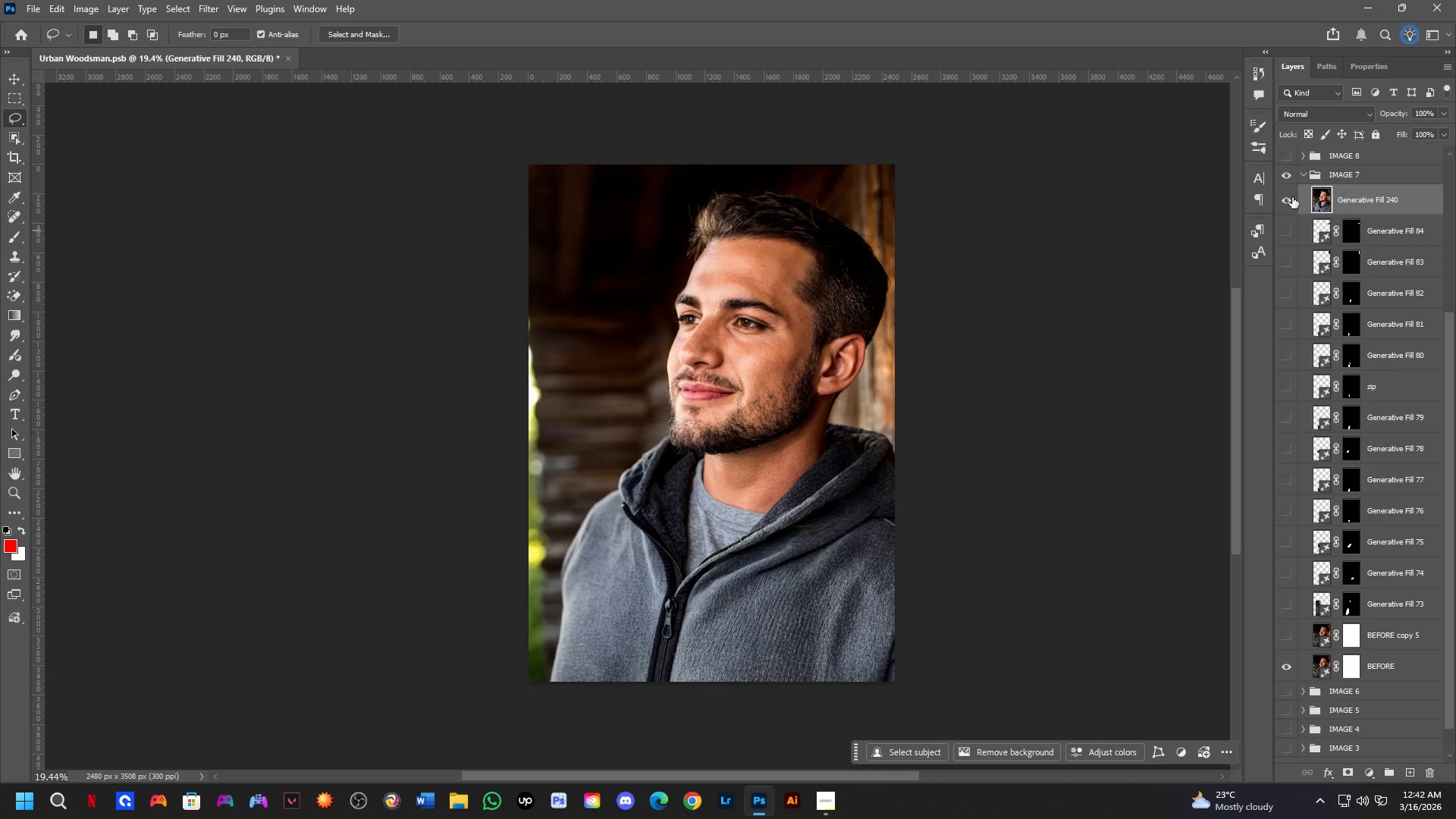 
left_click([1291, 200])
 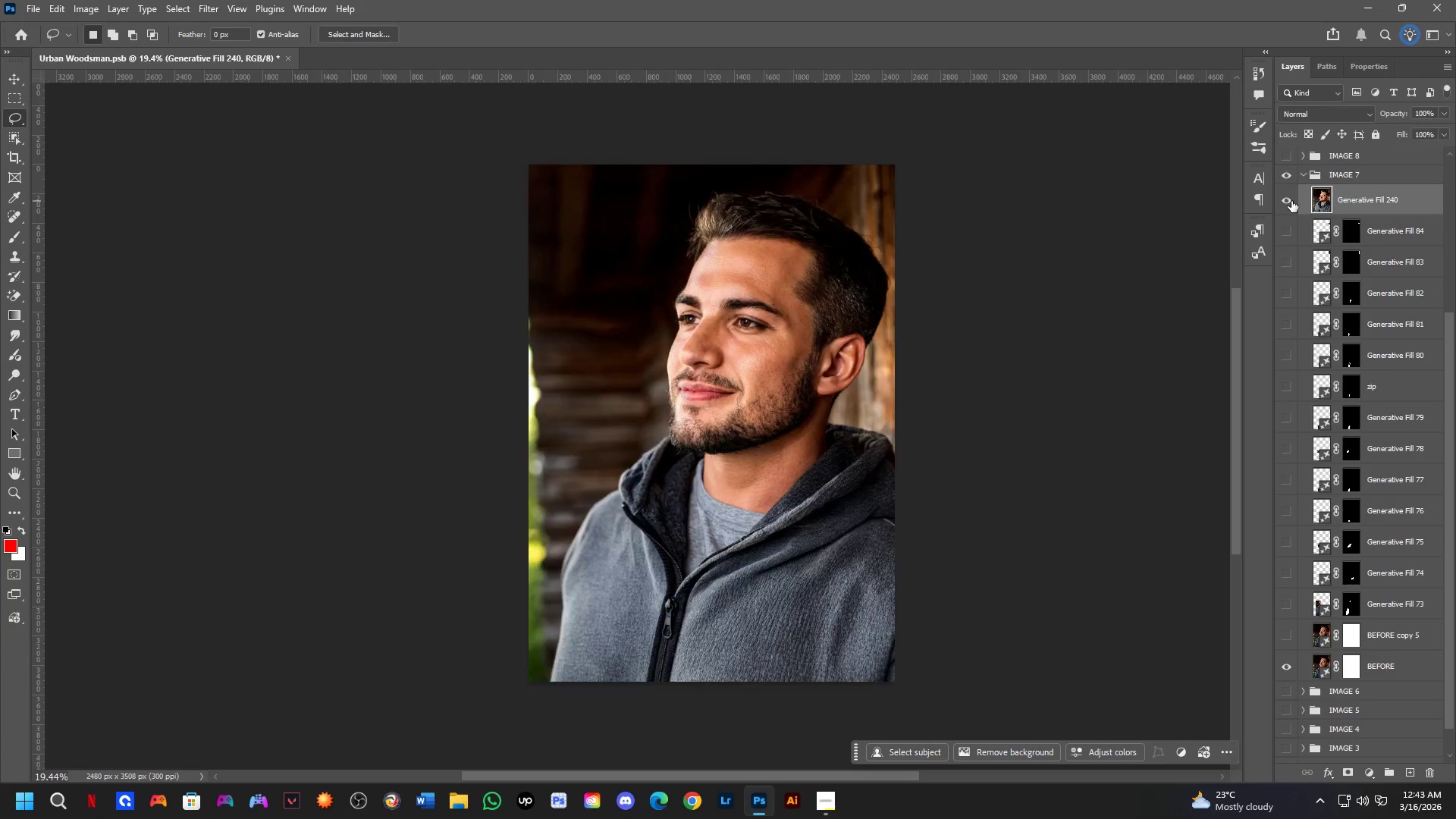 
double_click([1291, 201])
 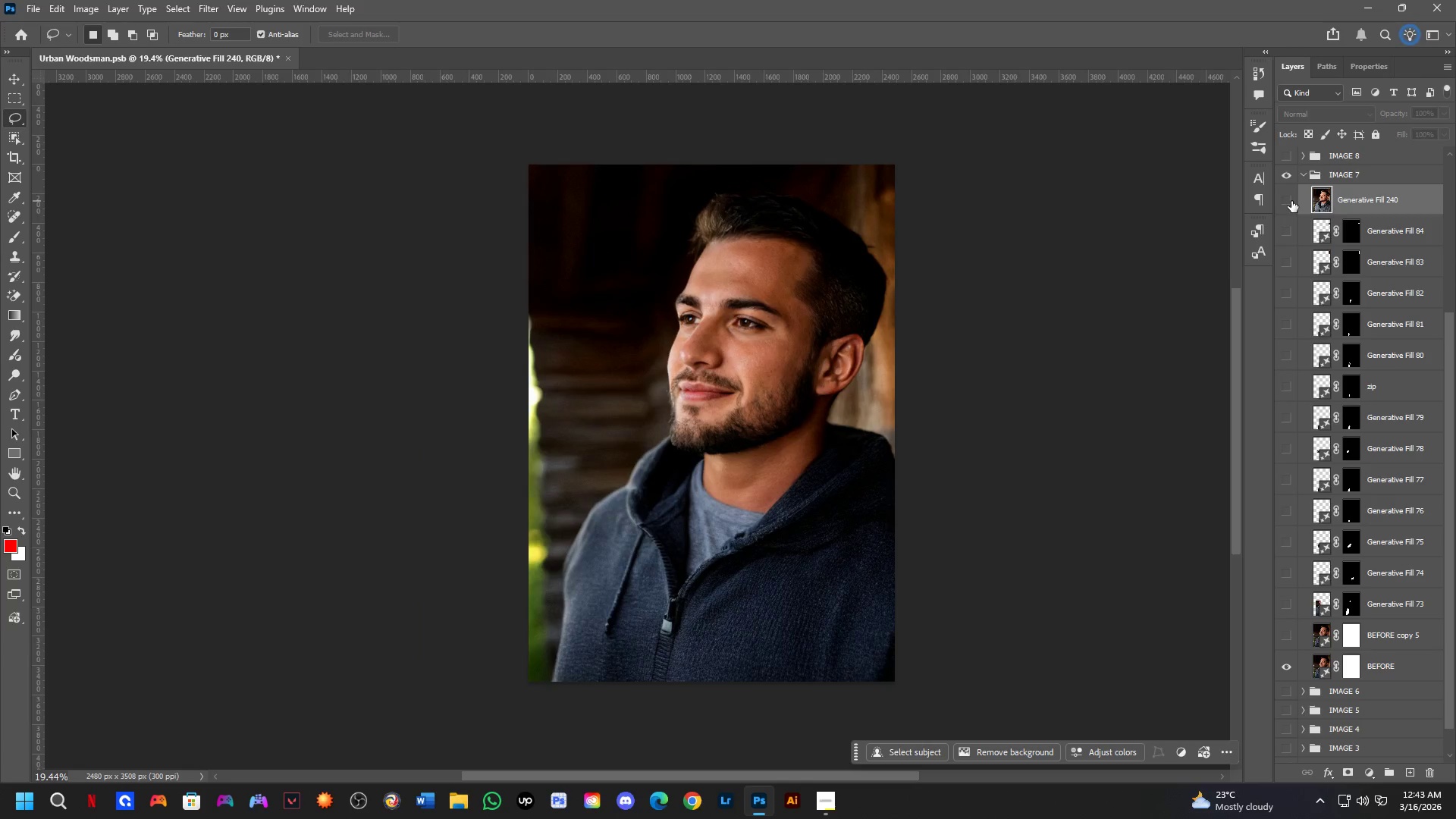 
triple_click([1291, 201])
 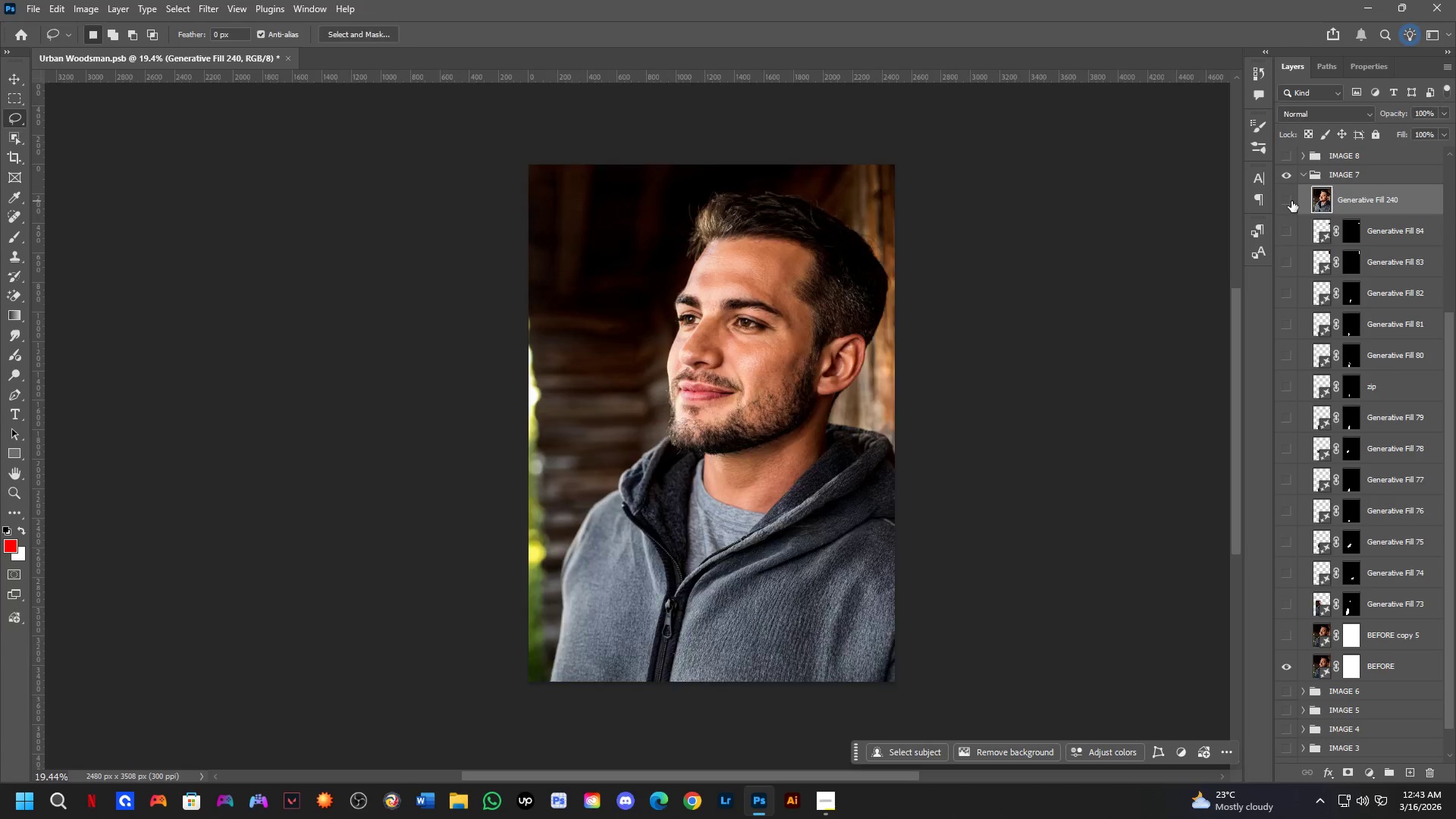 
double_click([1291, 201])
 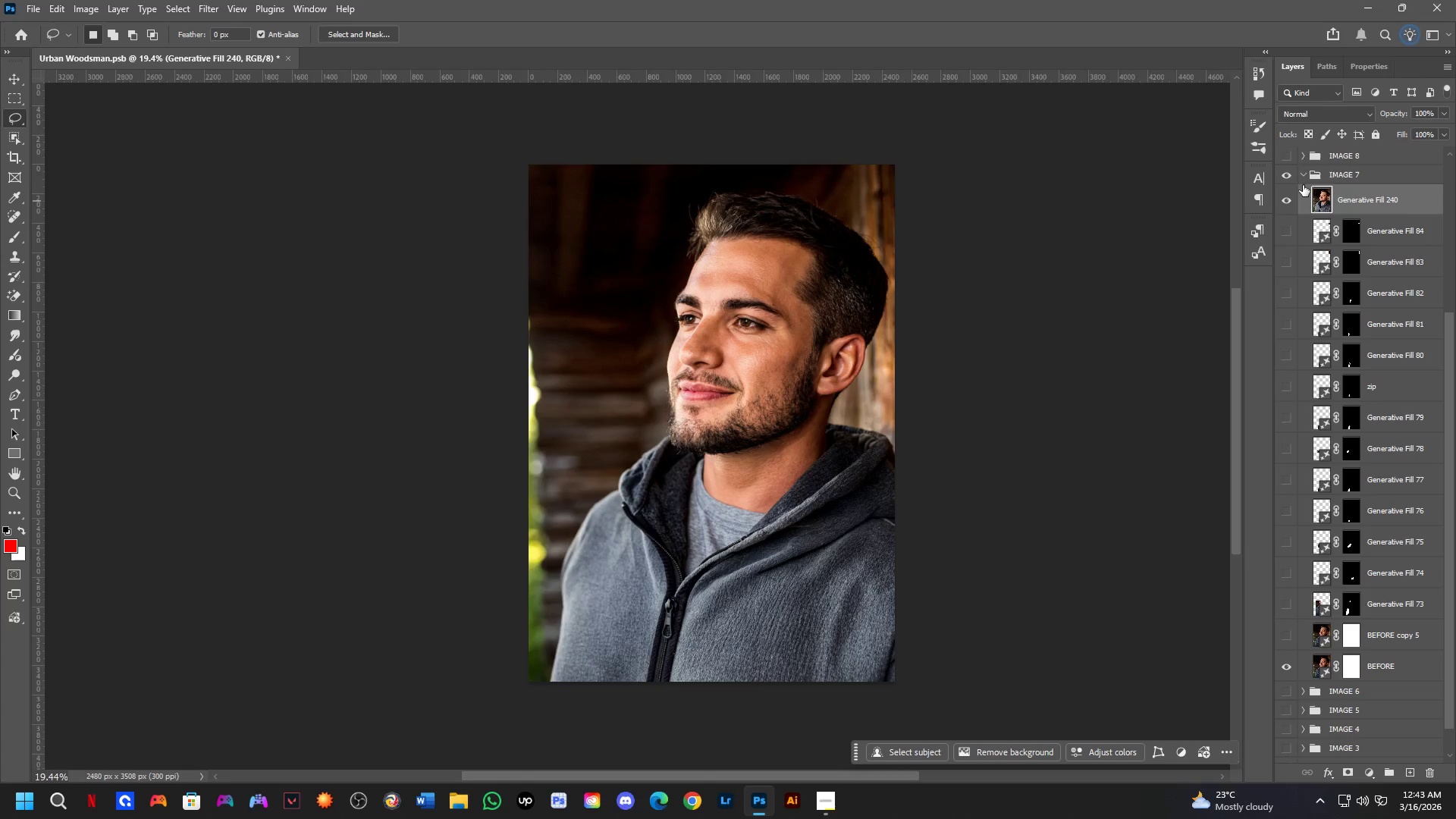 
hold_key(key=Space, duration=0.59)
 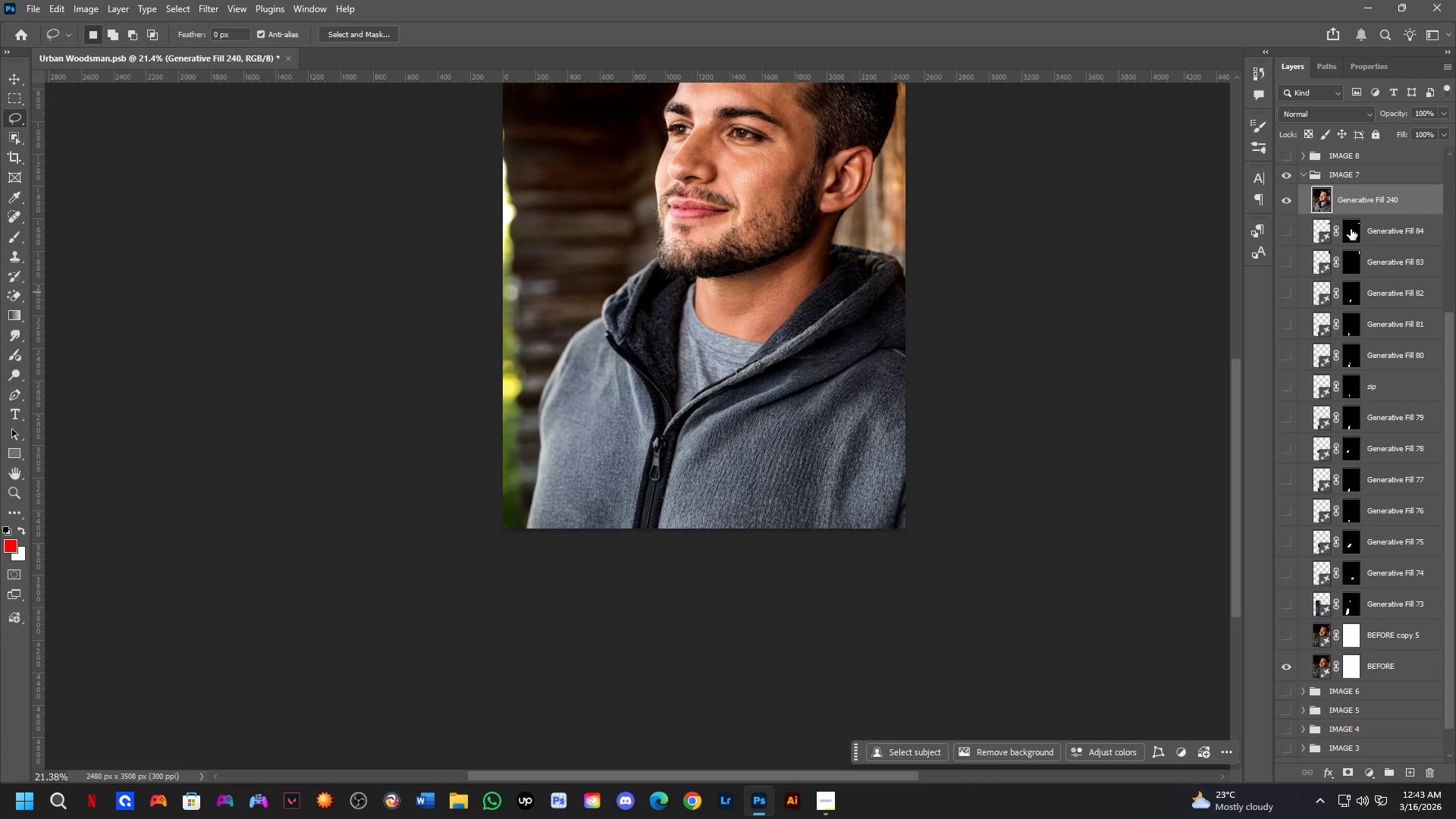 
left_click_drag(start_coordinate=[853, 395], to_coordinate=[879, 184])
 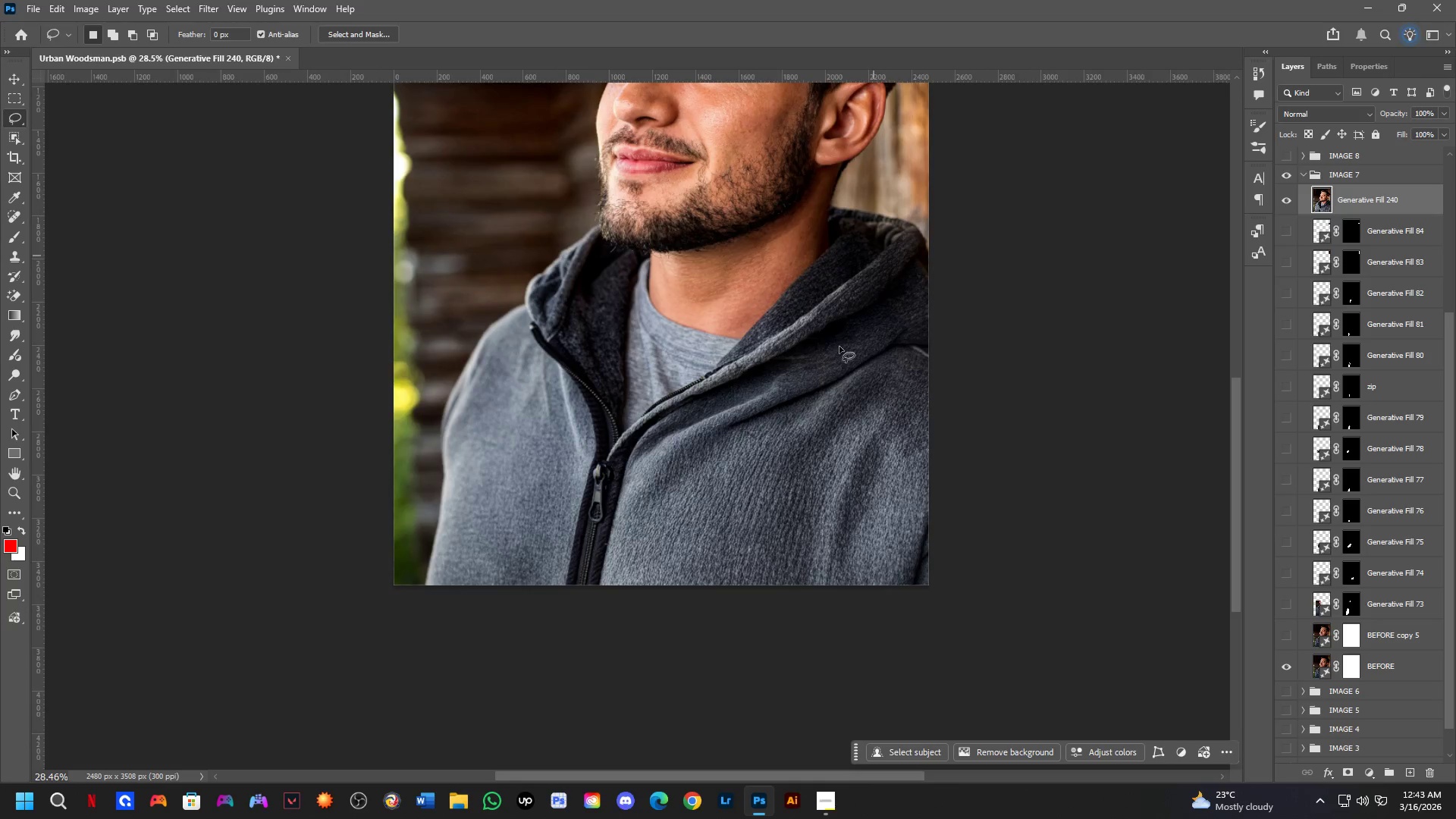 
scroll: coordinate [869, 431], scroll_direction: up, amount: 4.0
 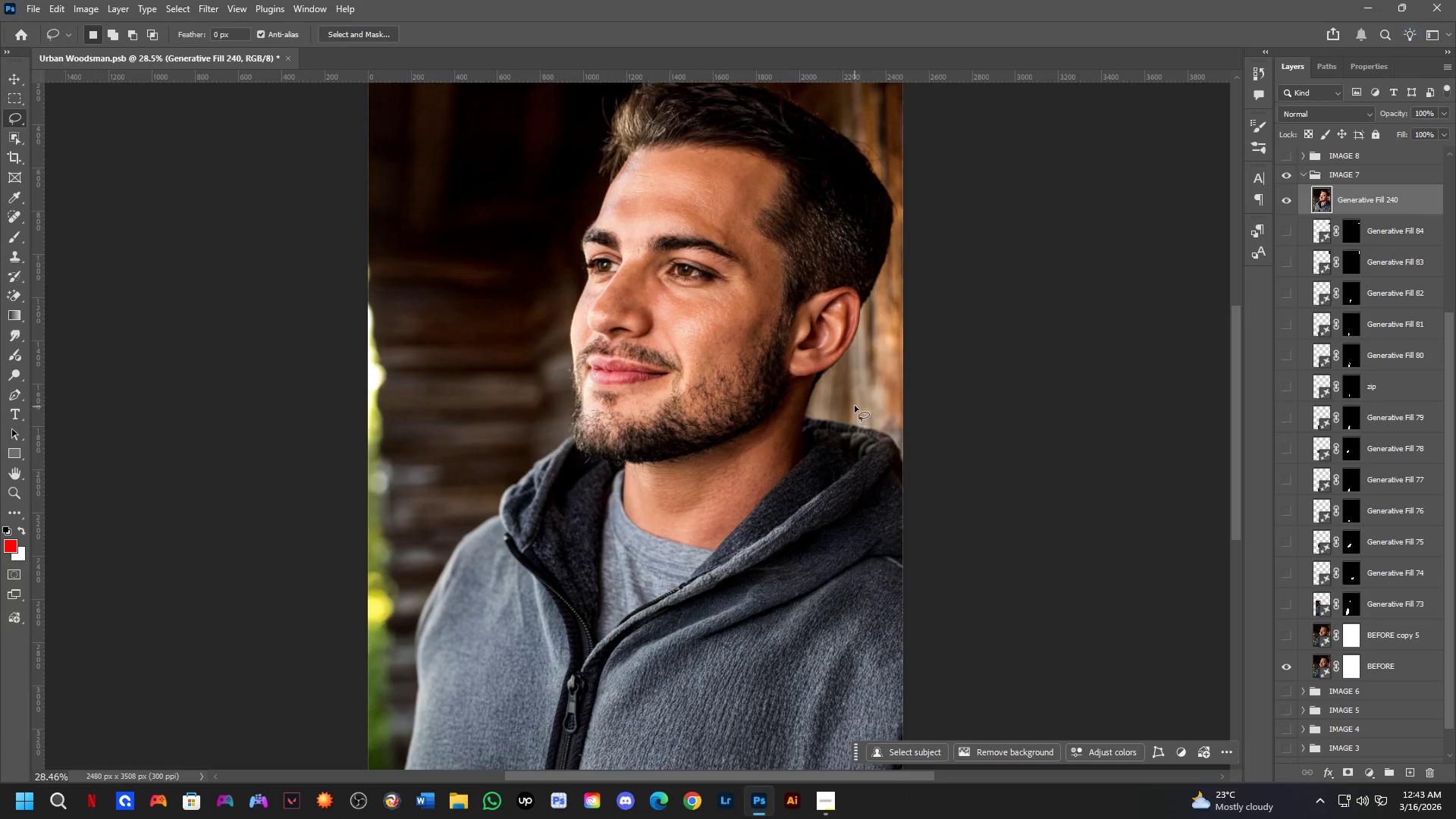 
scroll: coordinate [834, 361], scroll_direction: down, amount: 3.0
 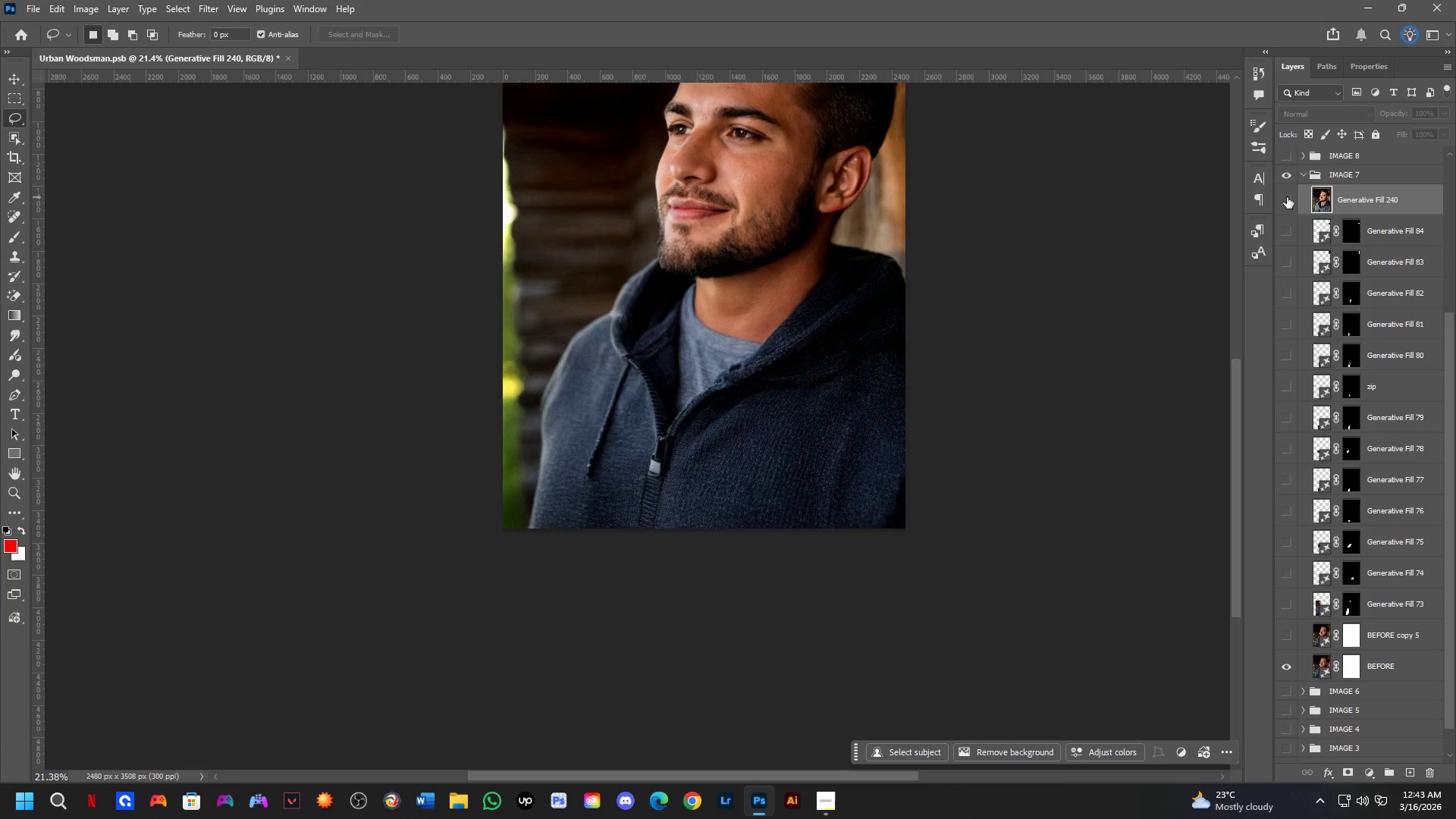 
left_click([1287, 197])
 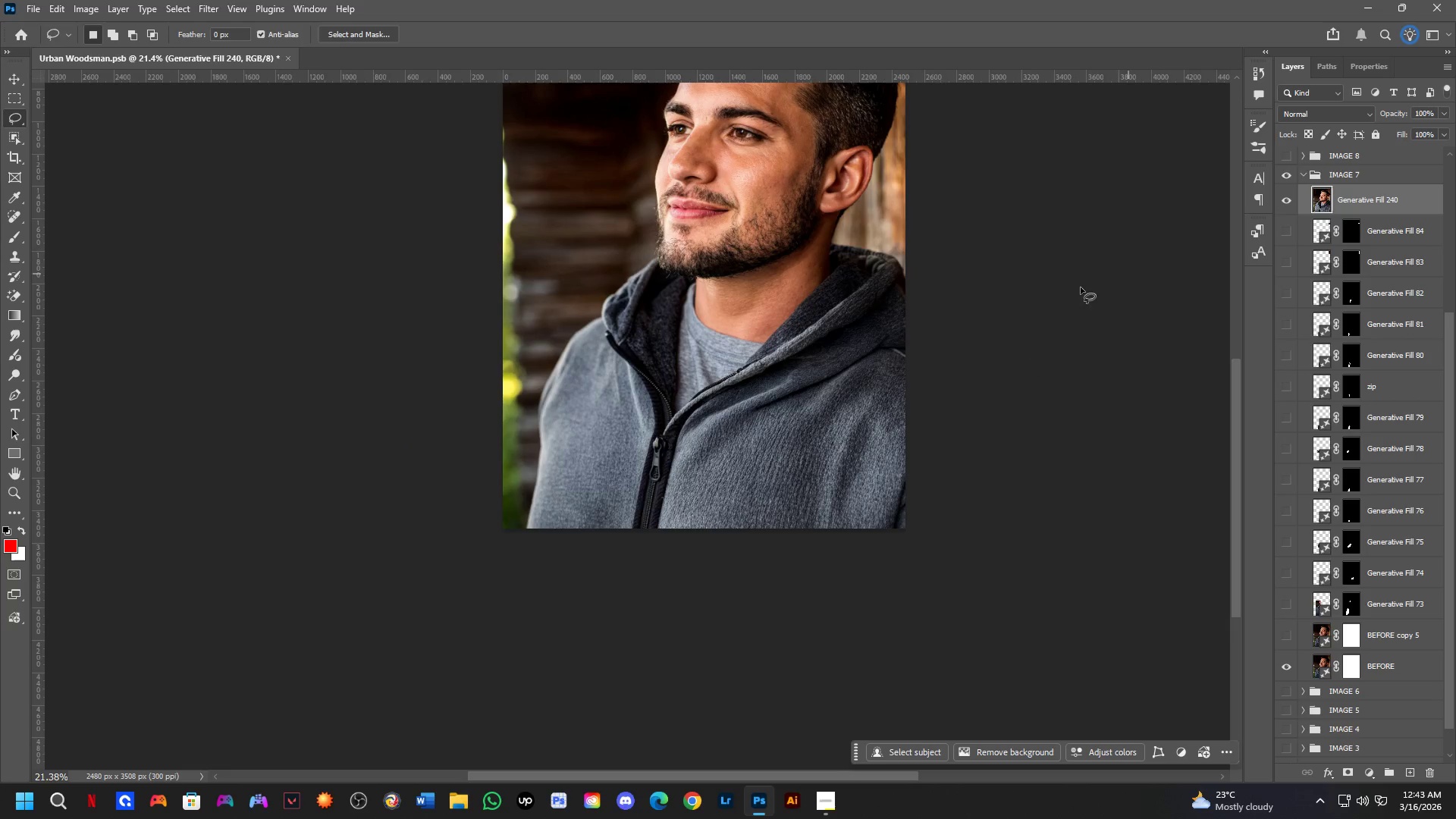 
hold_key(key=Space, duration=0.44)
 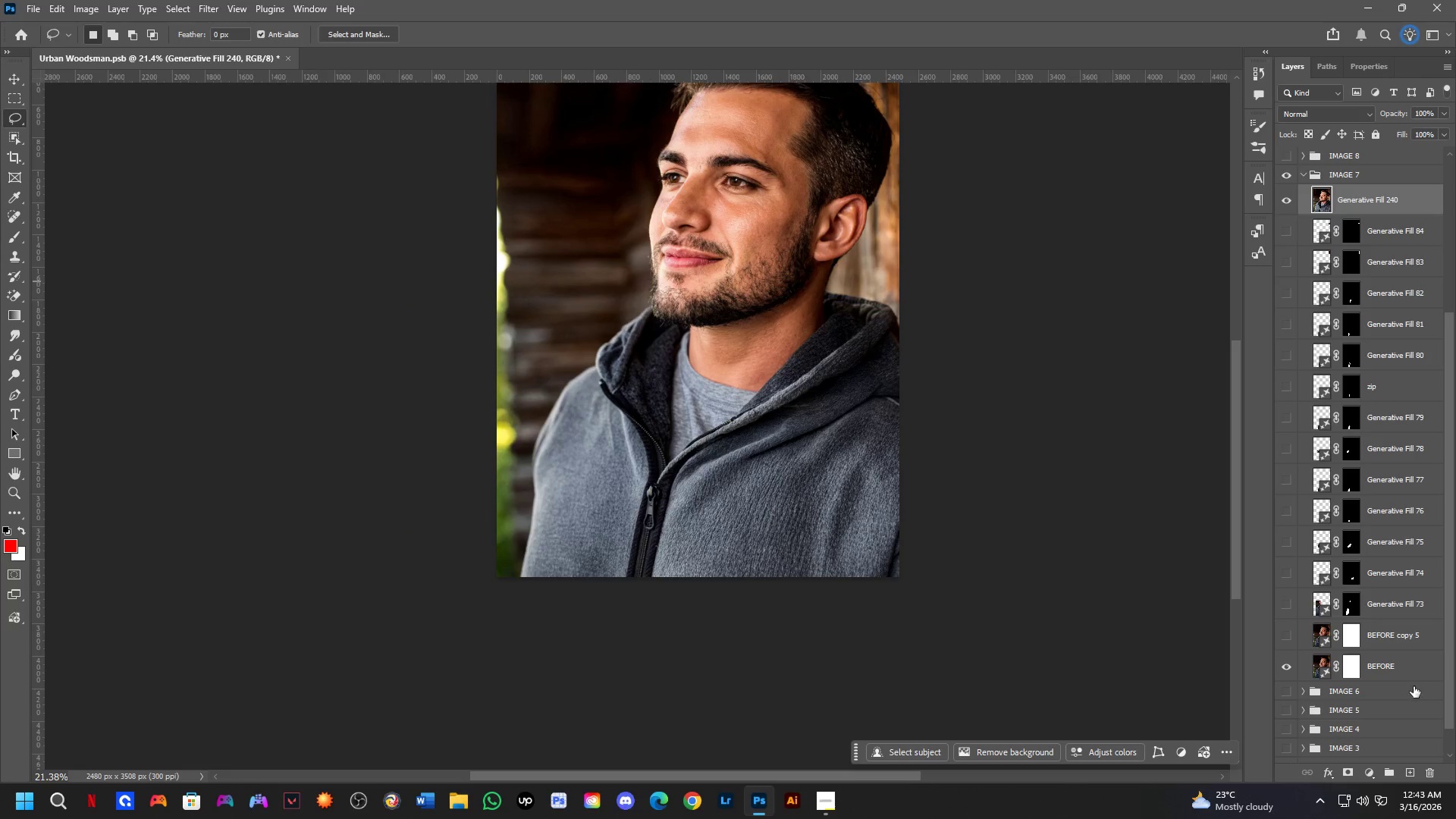 
left_click_drag(start_coordinate=[896, 304], to_coordinate=[890, 353])
 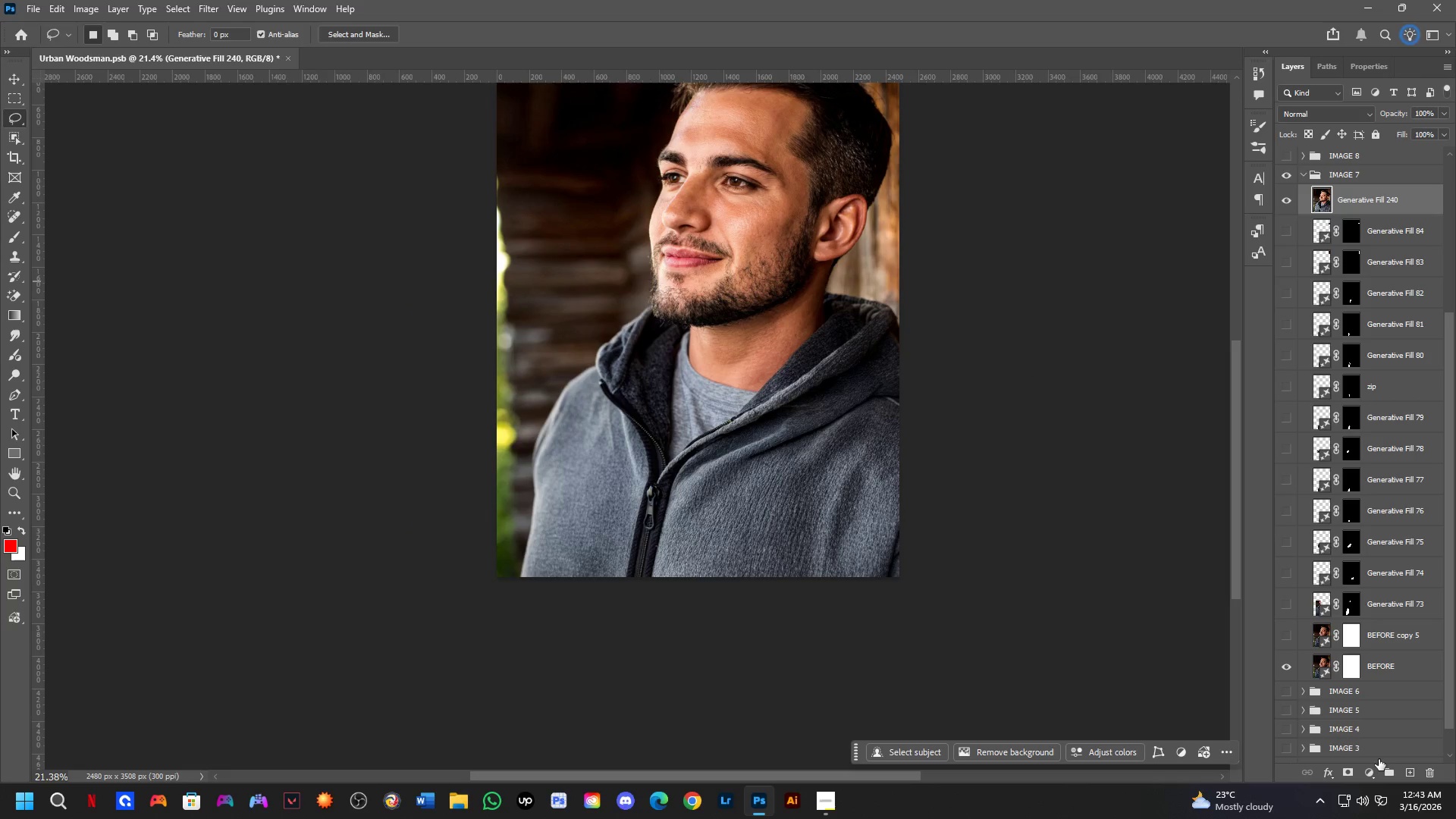 
left_click([1374, 774])
 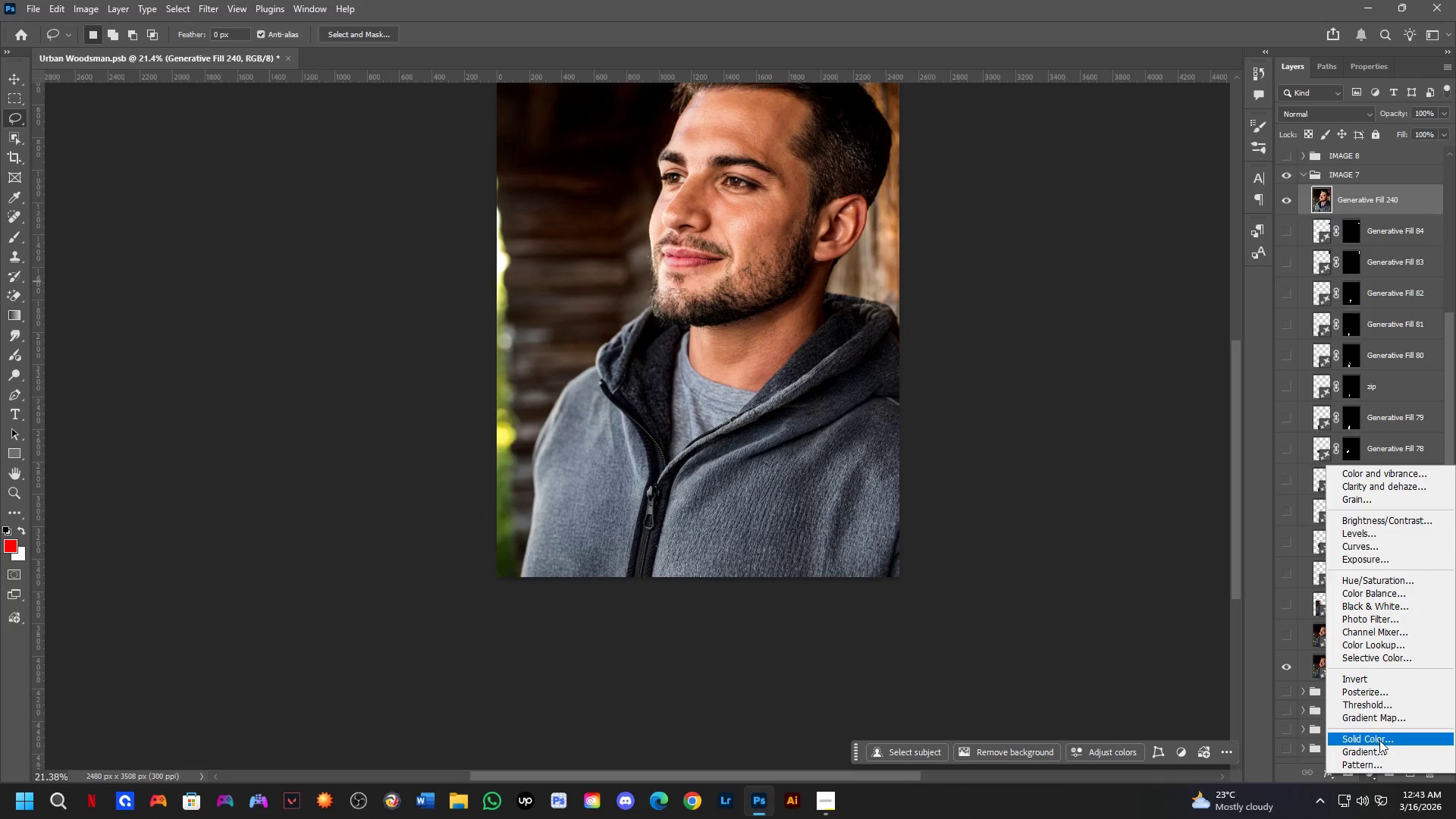 
left_click([1379, 739])
 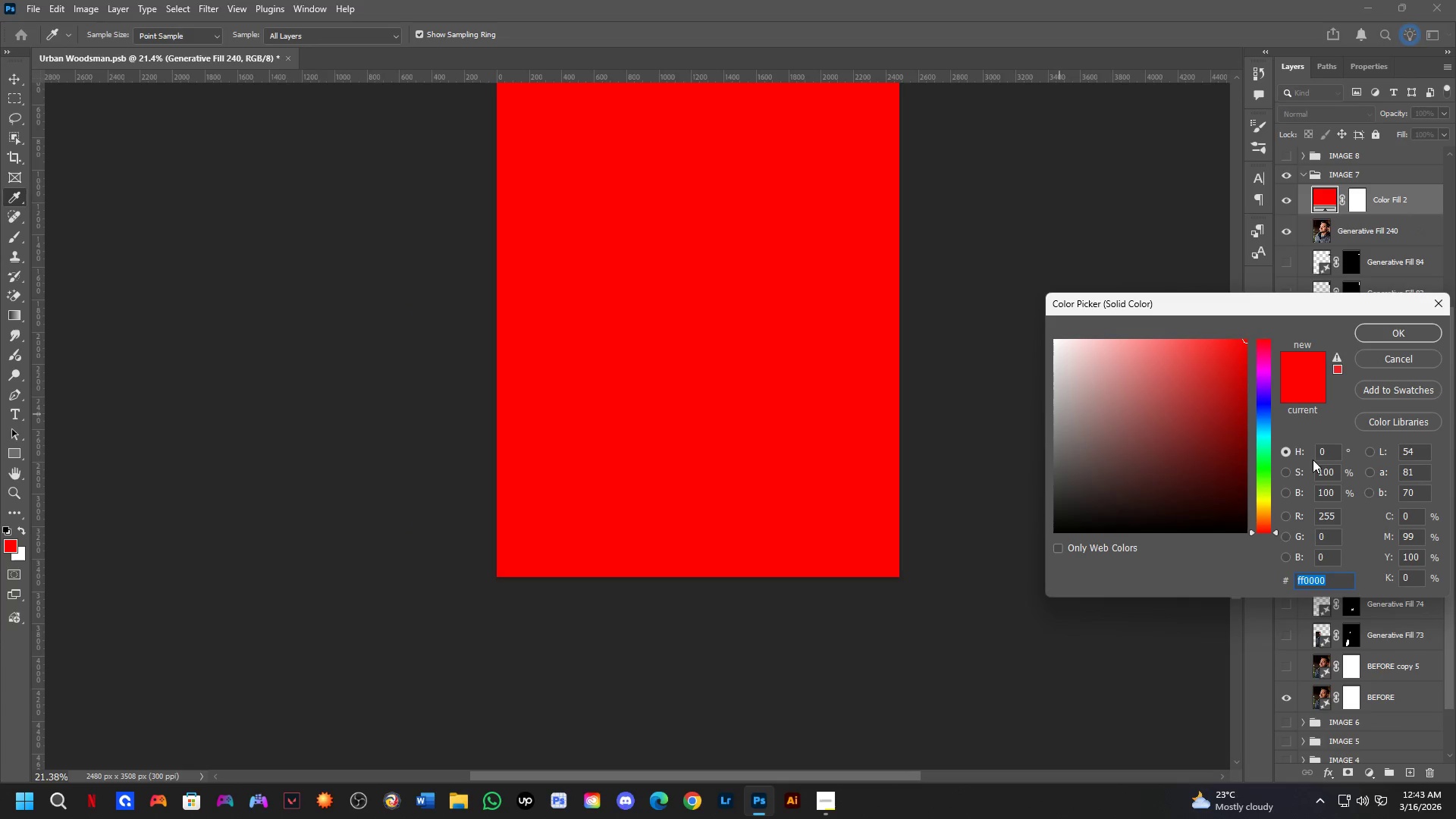 
left_click_drag(start_coordinate=[1272, 426], to_coordinate=[1266, 423])
 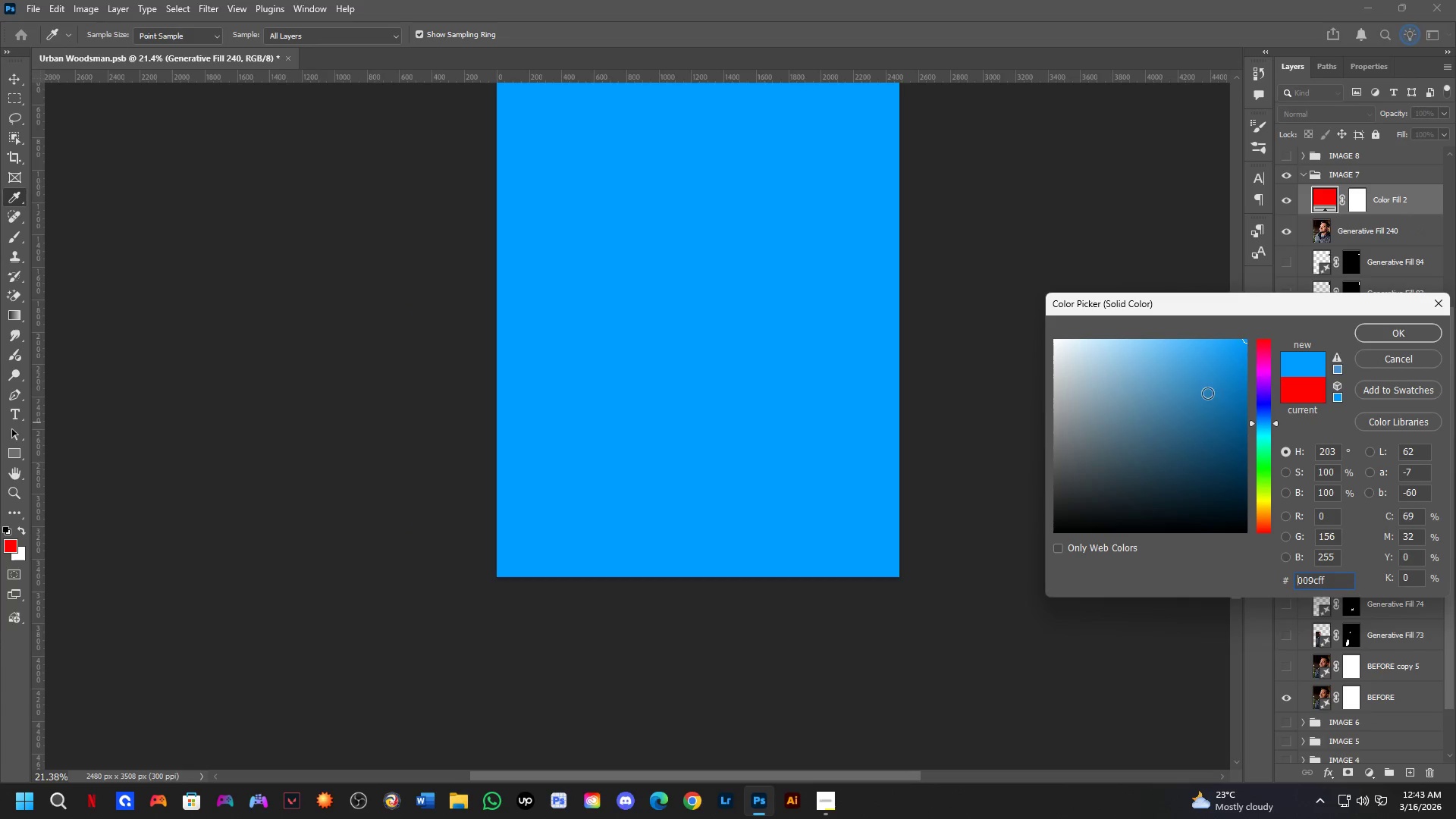 
left_click_drag(start_coordinate=[1187, 378], to_coordinate=[1168, 416])
 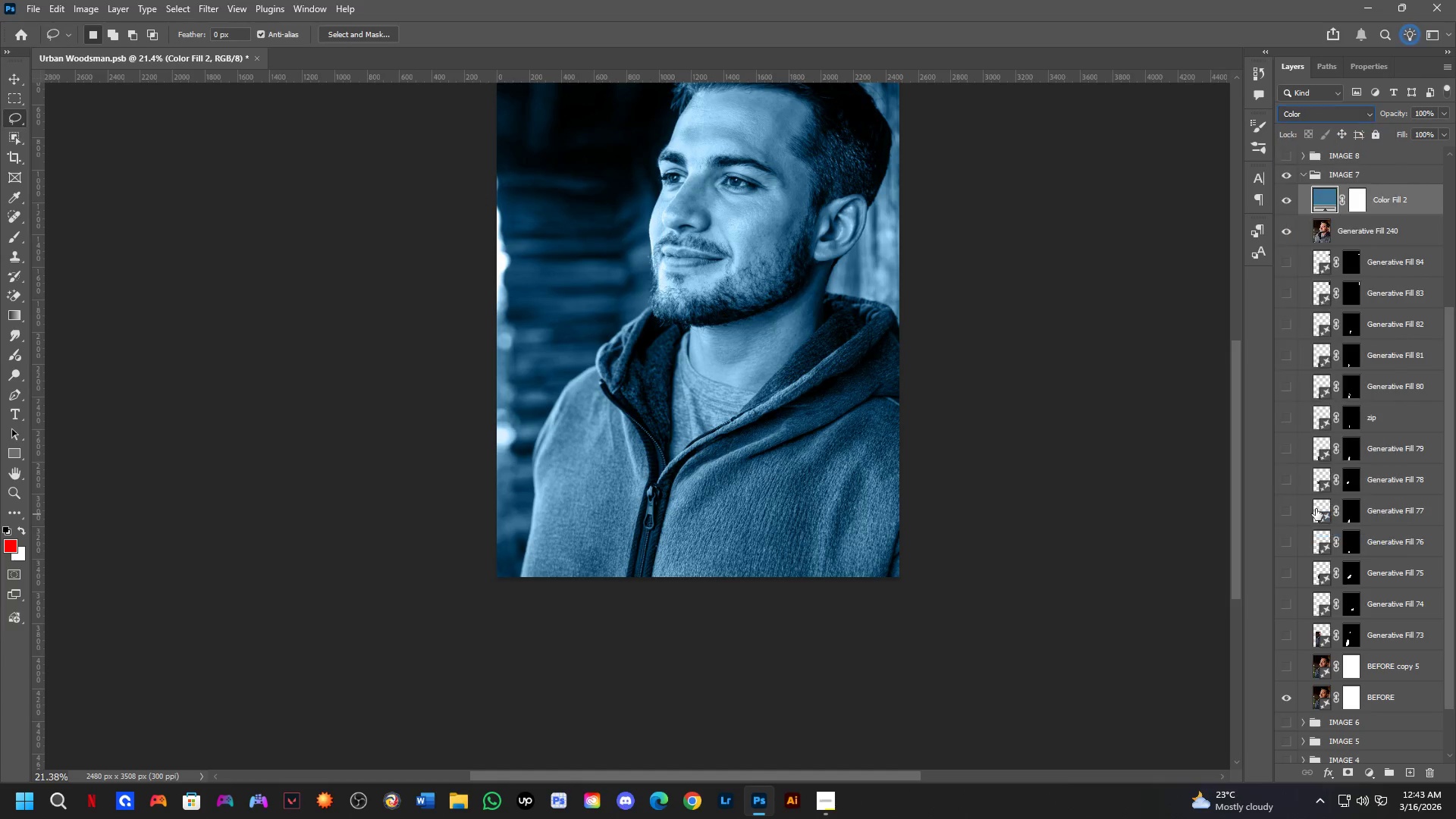 
left_click([1336, 118])
 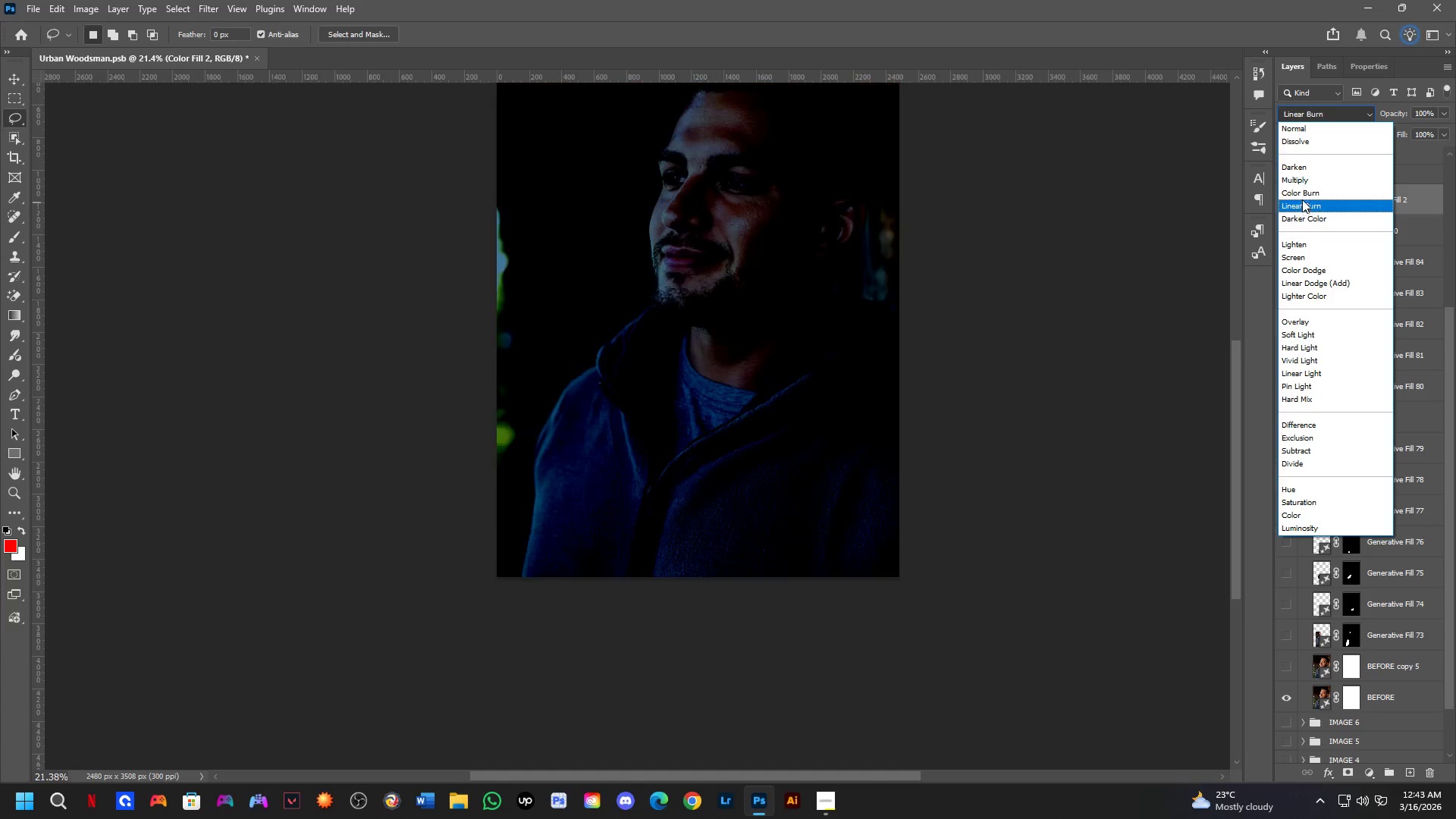 
left_click([1301, 184])
 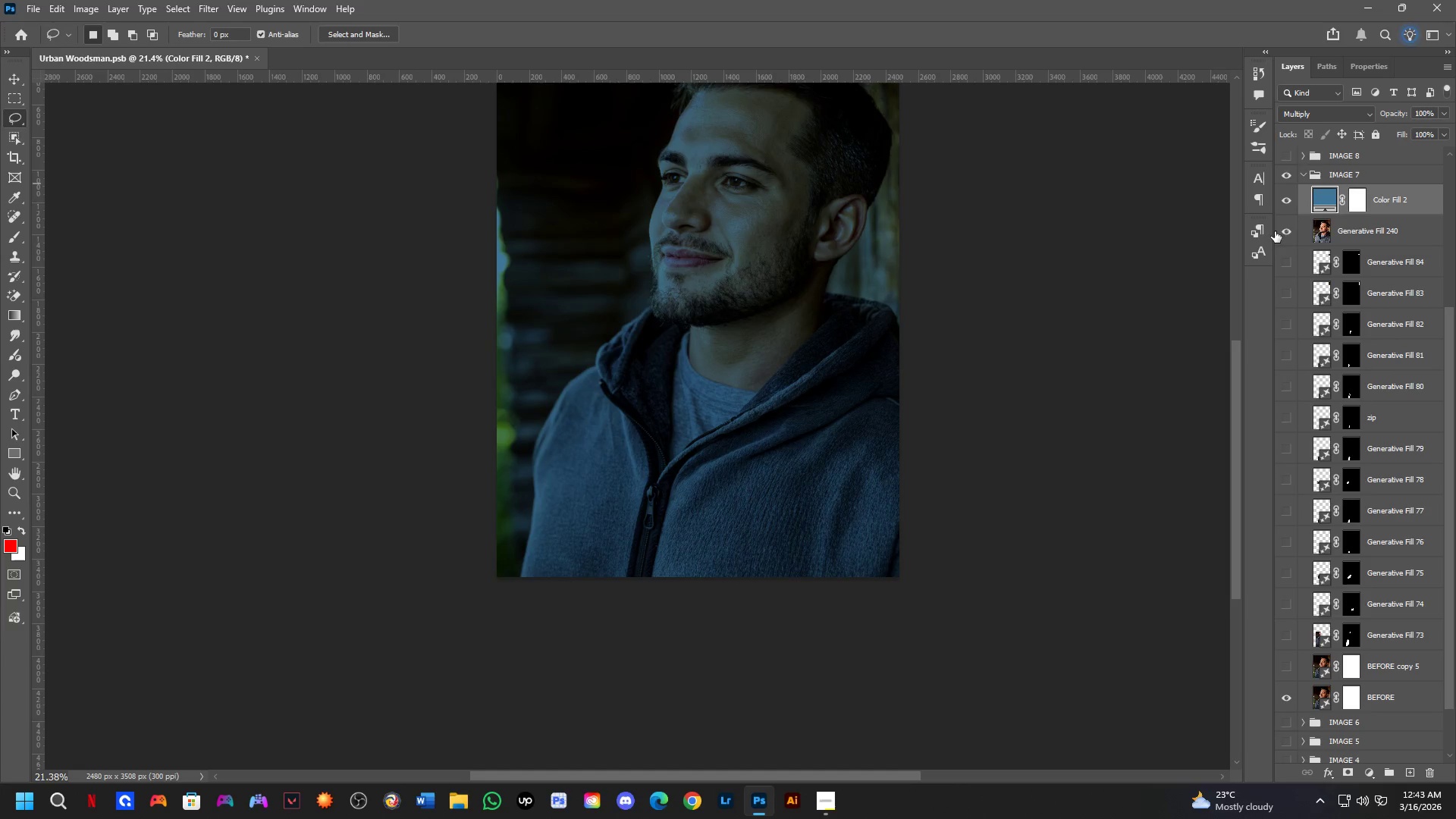 
left_click_drag(start_coordinate=[1284, 208], to_coordinate=[1291, 224])
 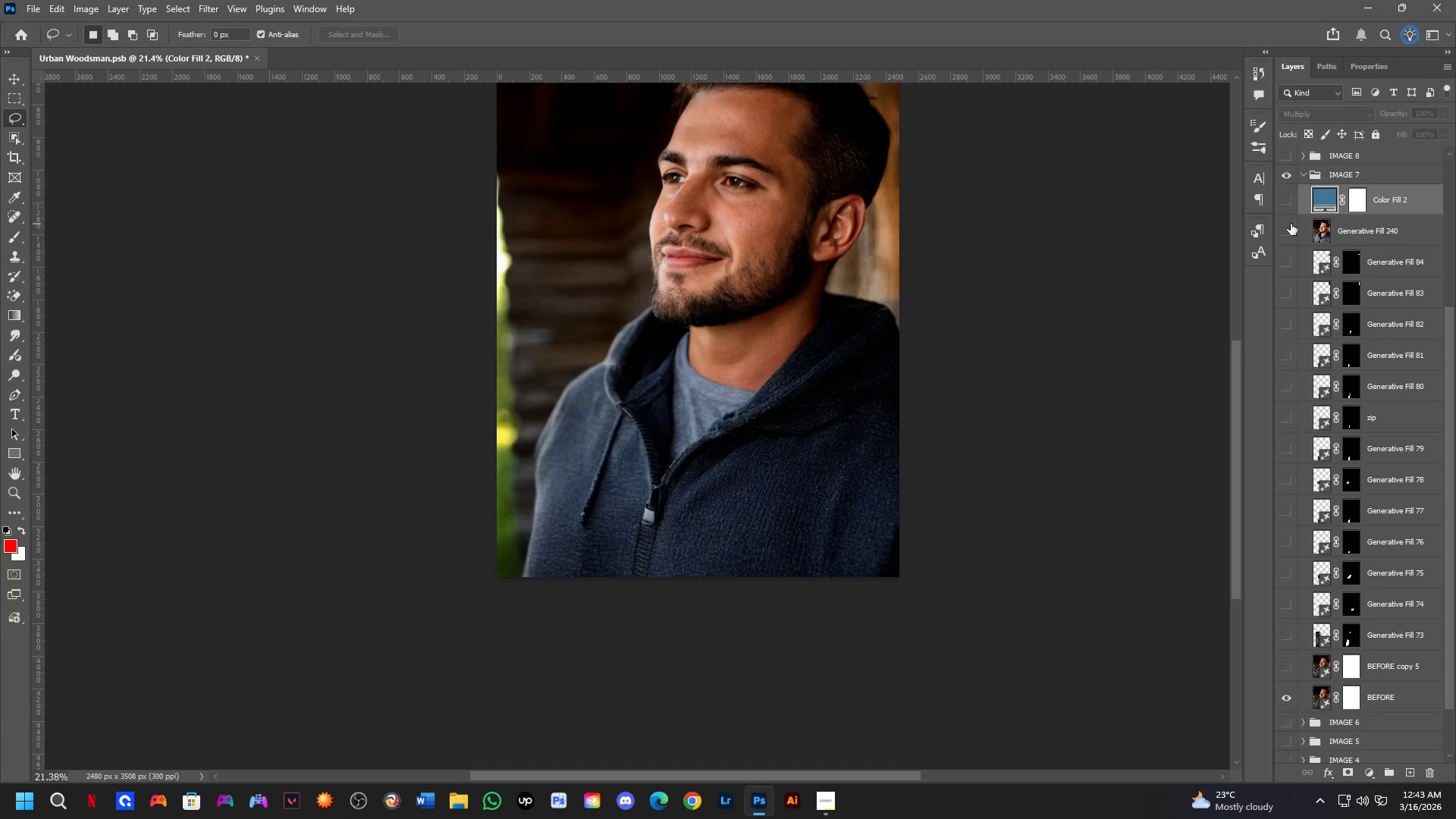 
left_click_drag(start_coordinate=[1291, 224], to_coordinate=[1291, 218])
 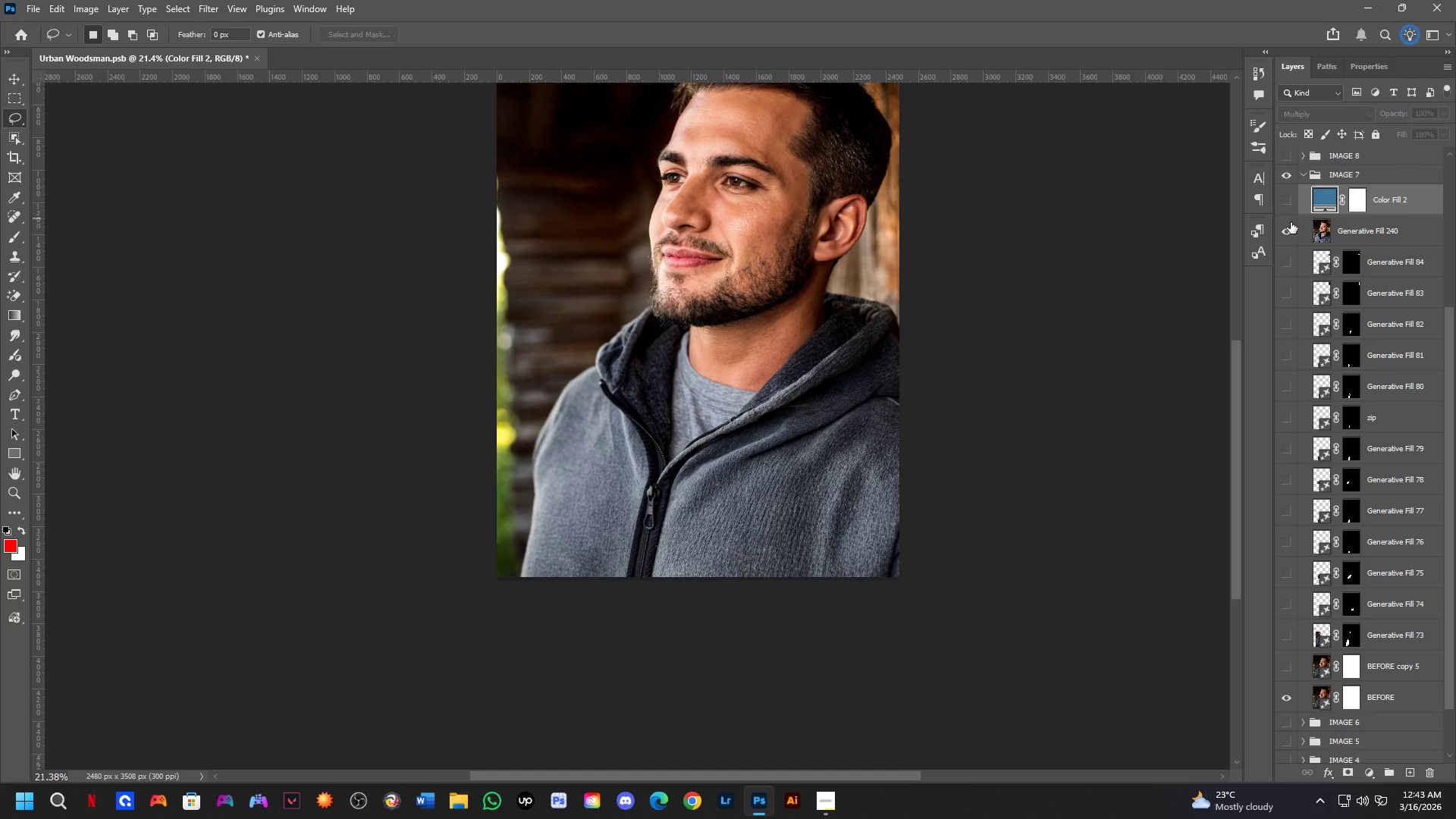 
left_click([1291, 222])
 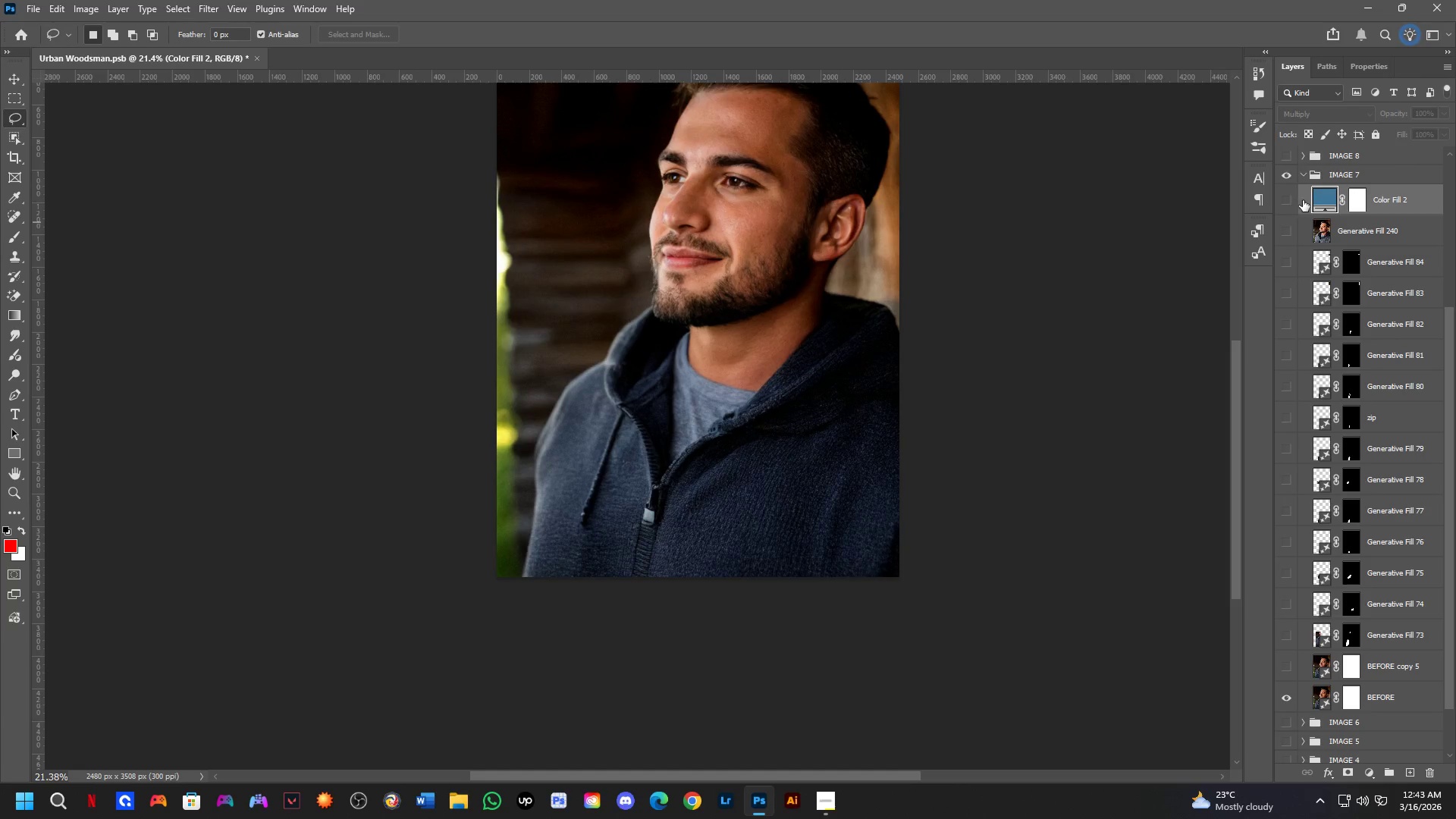 
double_click([1321, 199])
 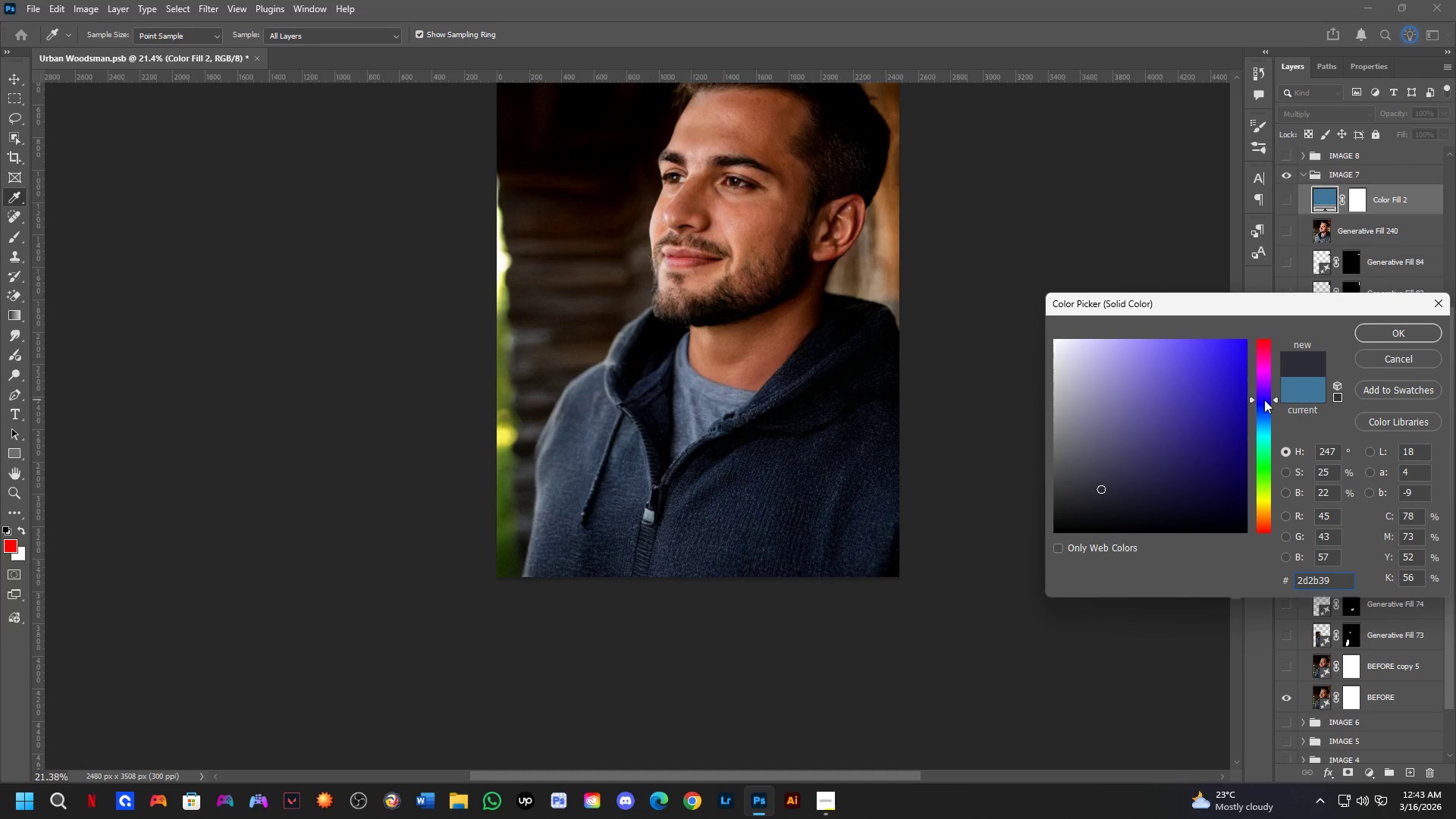 
left_click([1129, 473])
 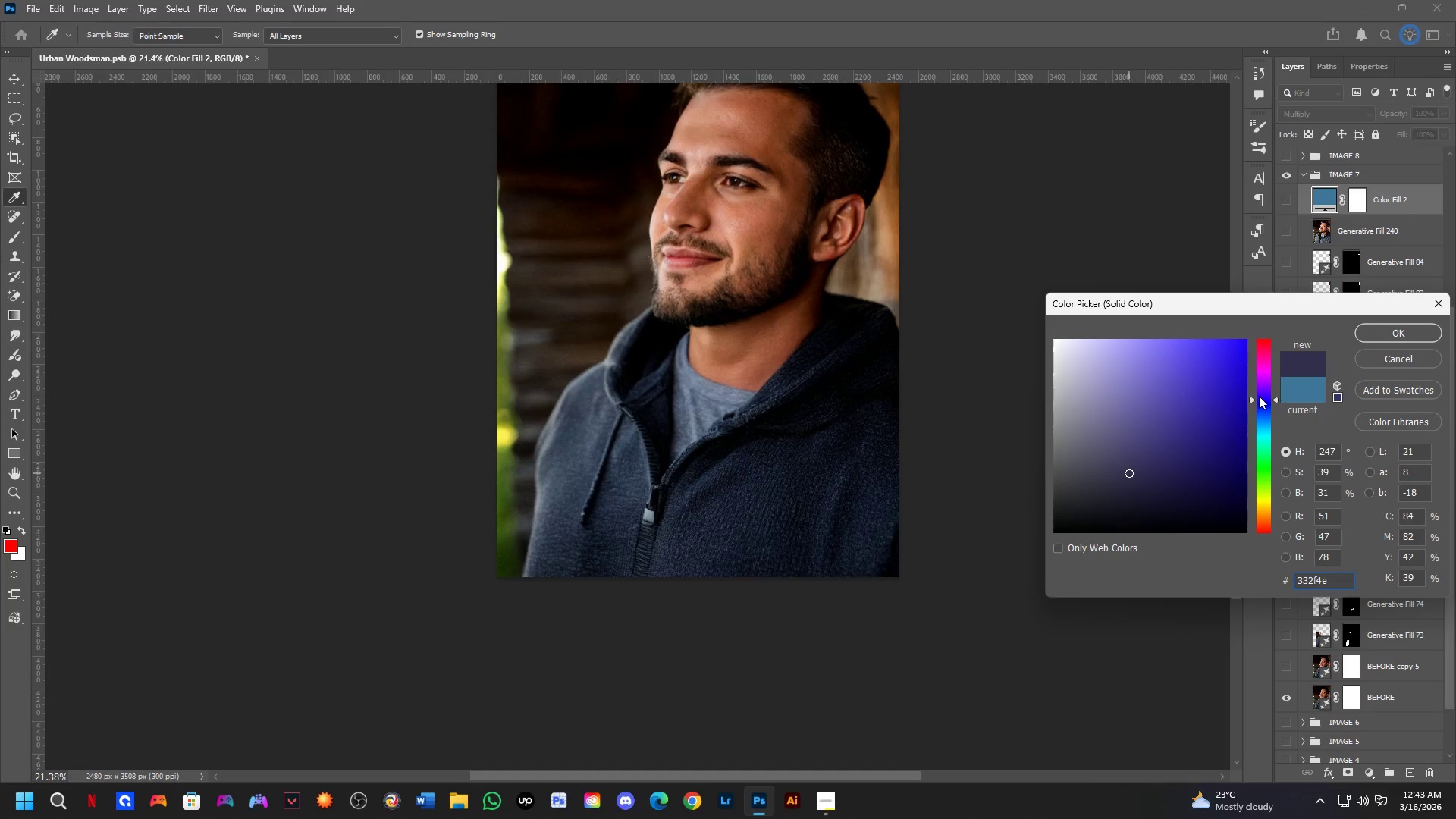 
left_click_drag(start_coordinate=[1261, 397], to_coordinate=[1264, 411])
 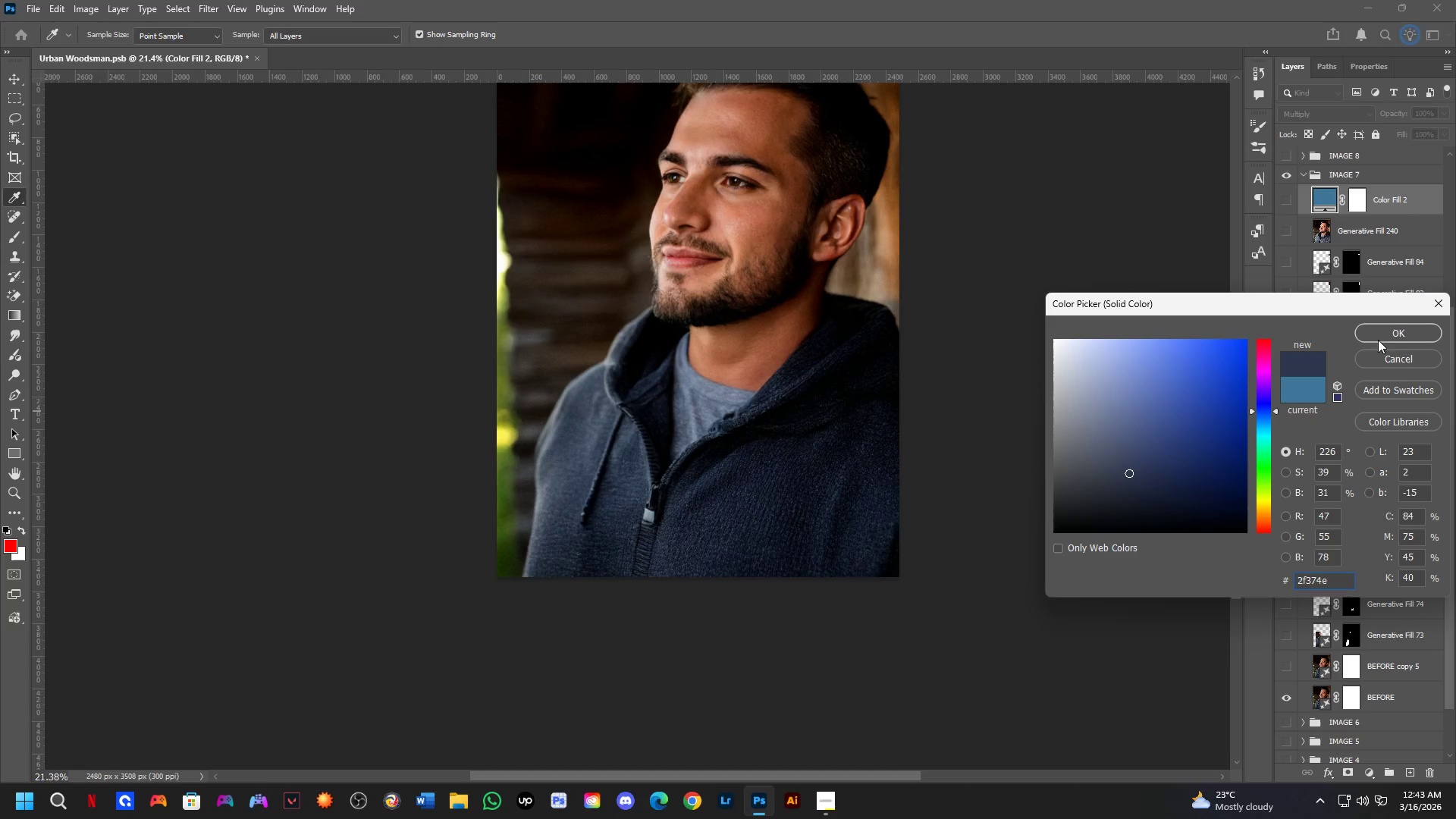 
left_click([1381, 337])
 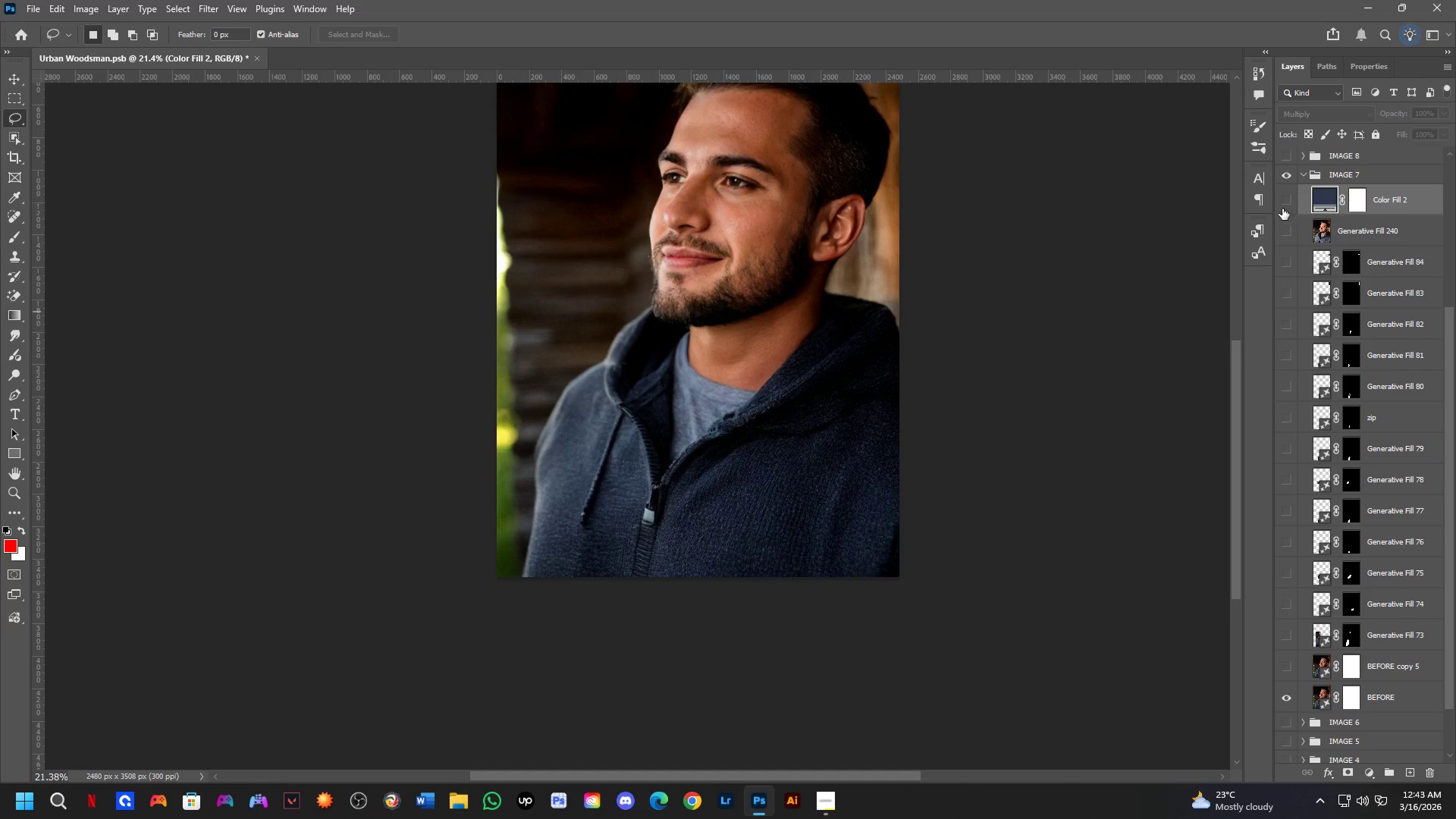 
double_click([1288, 235])
 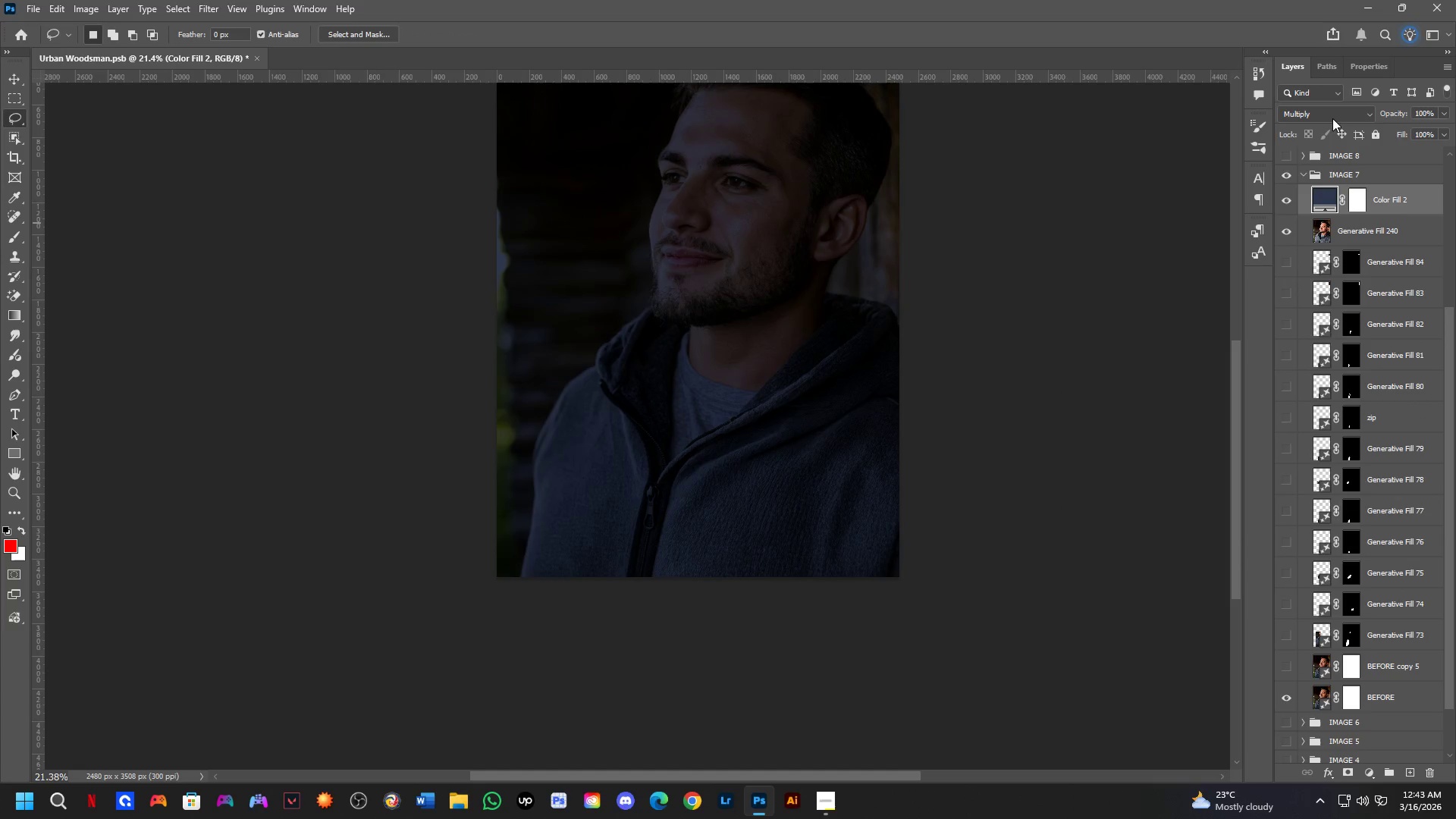 
left_click([1333, 118])
 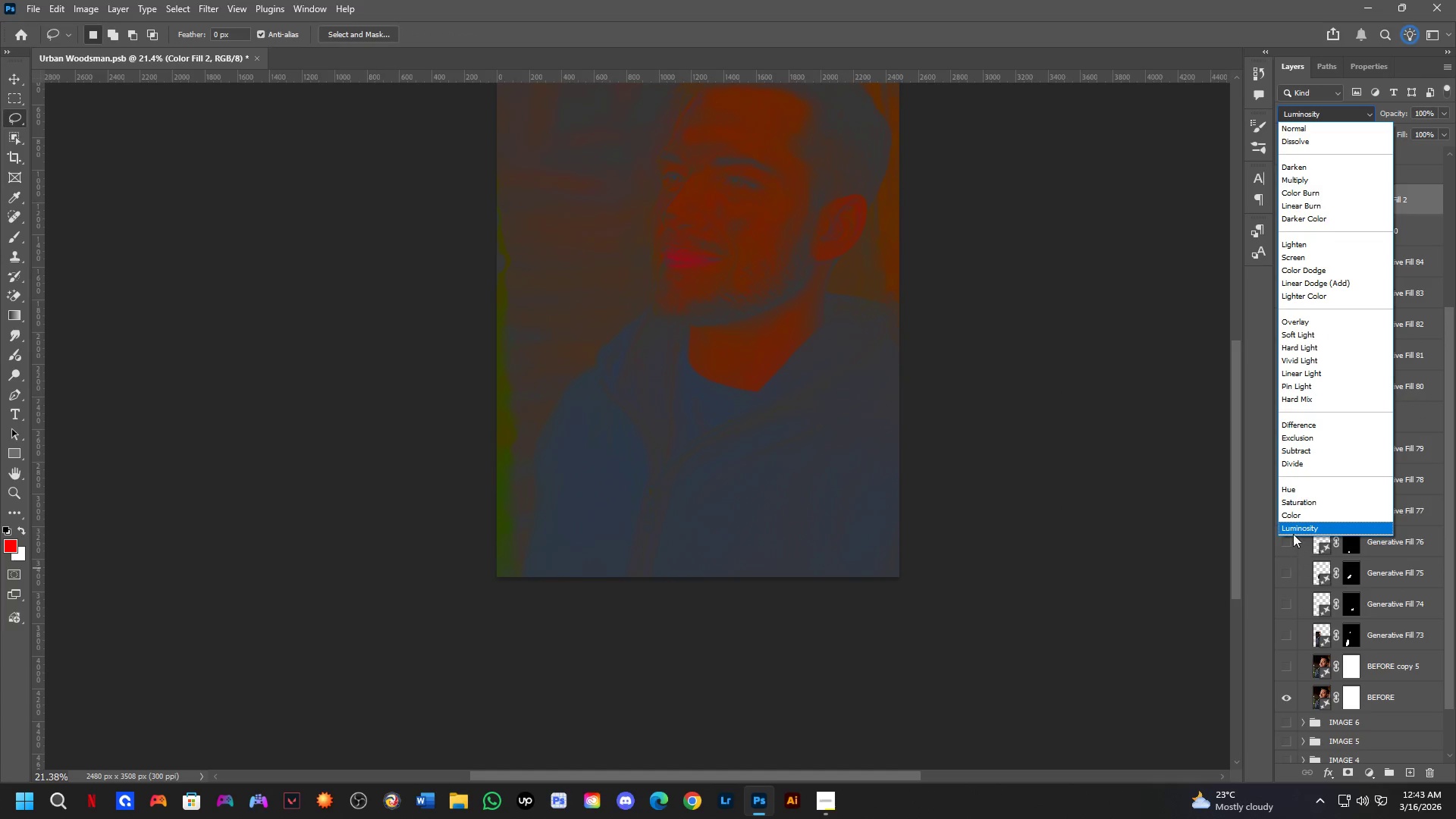 
left_click_drag(start_coordinate=[1298, 507], to_coordinate=[1330, 183])
 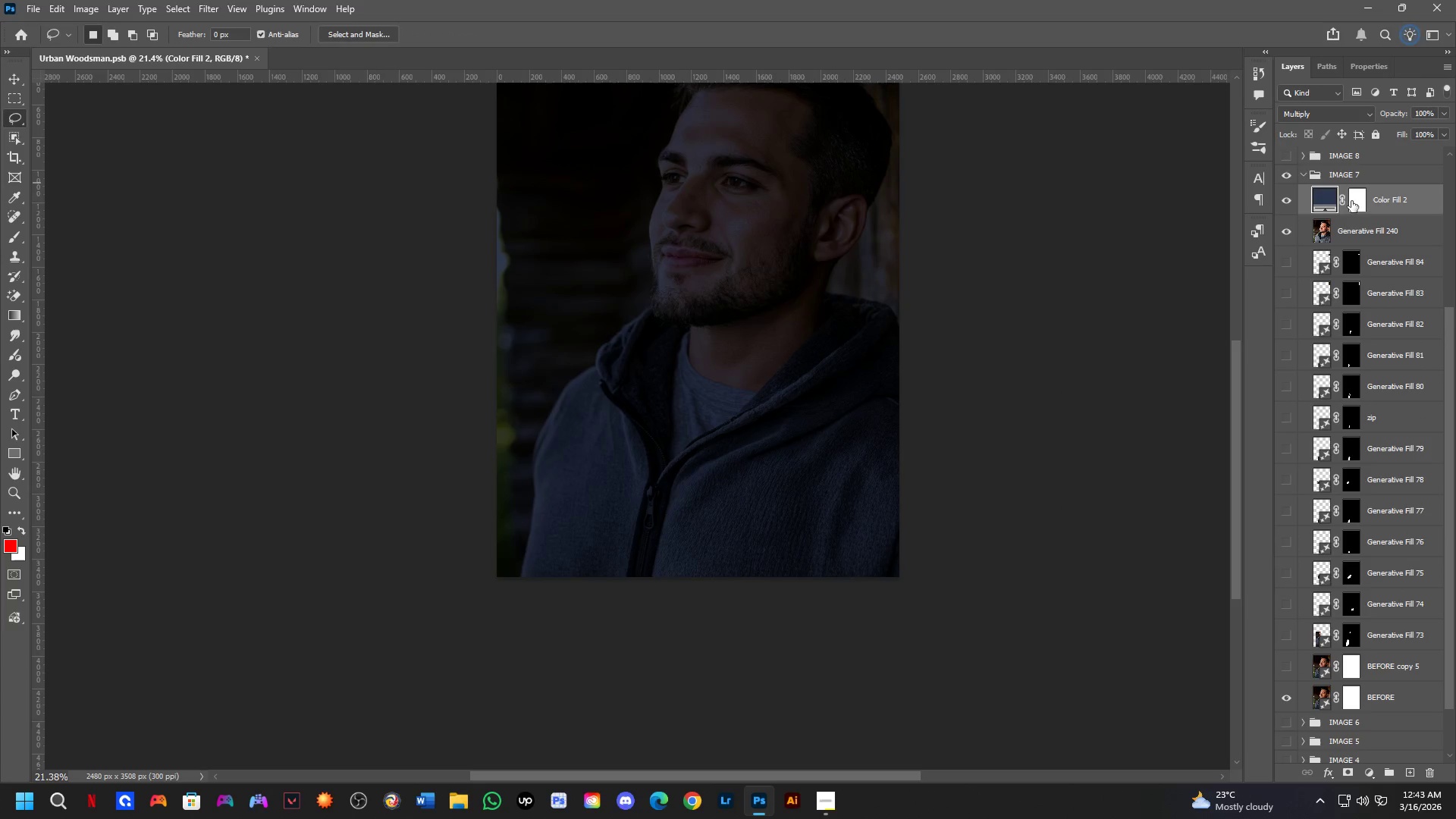 
left_click([1365, 202])
 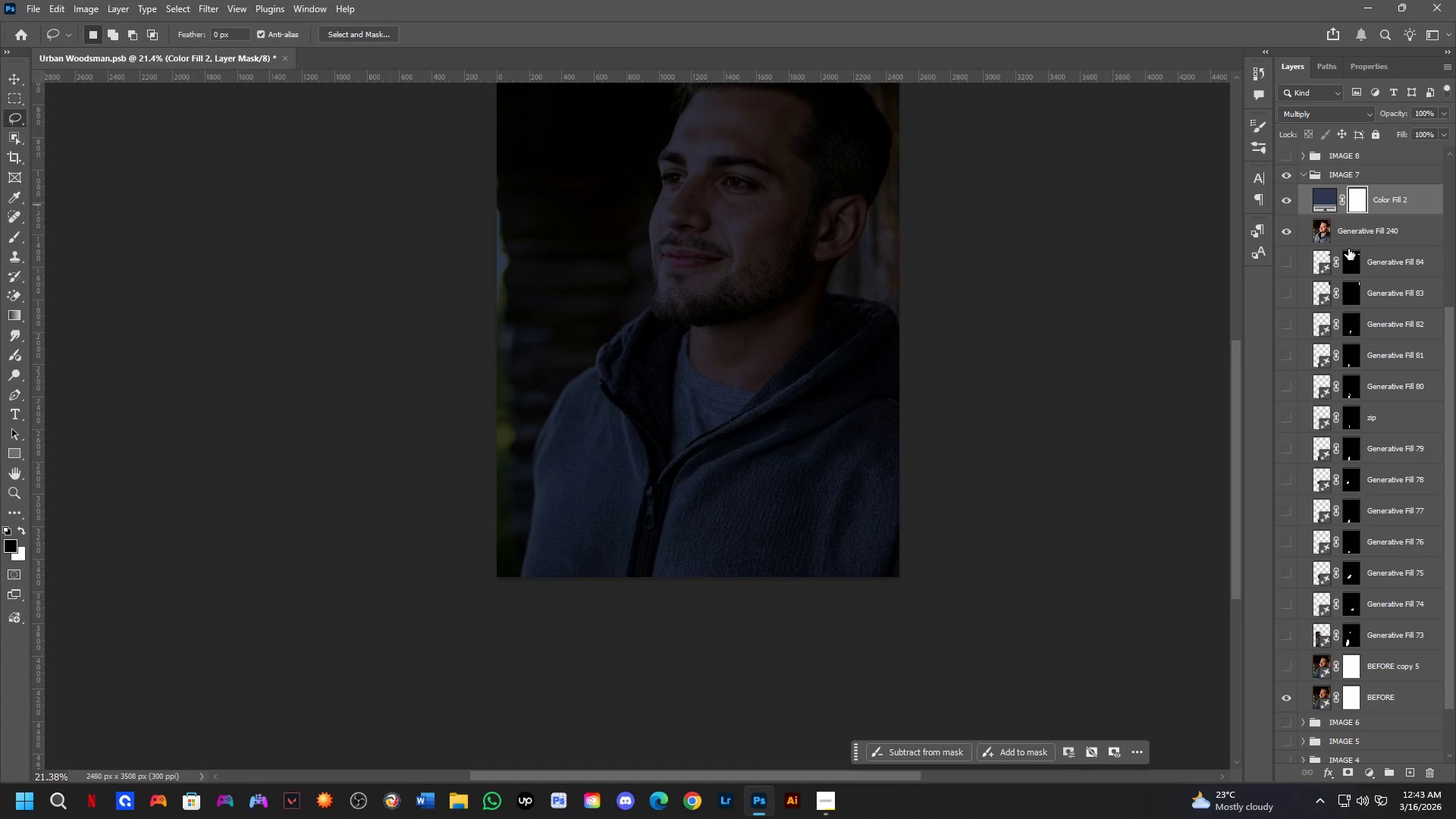 
key(Control+I)
 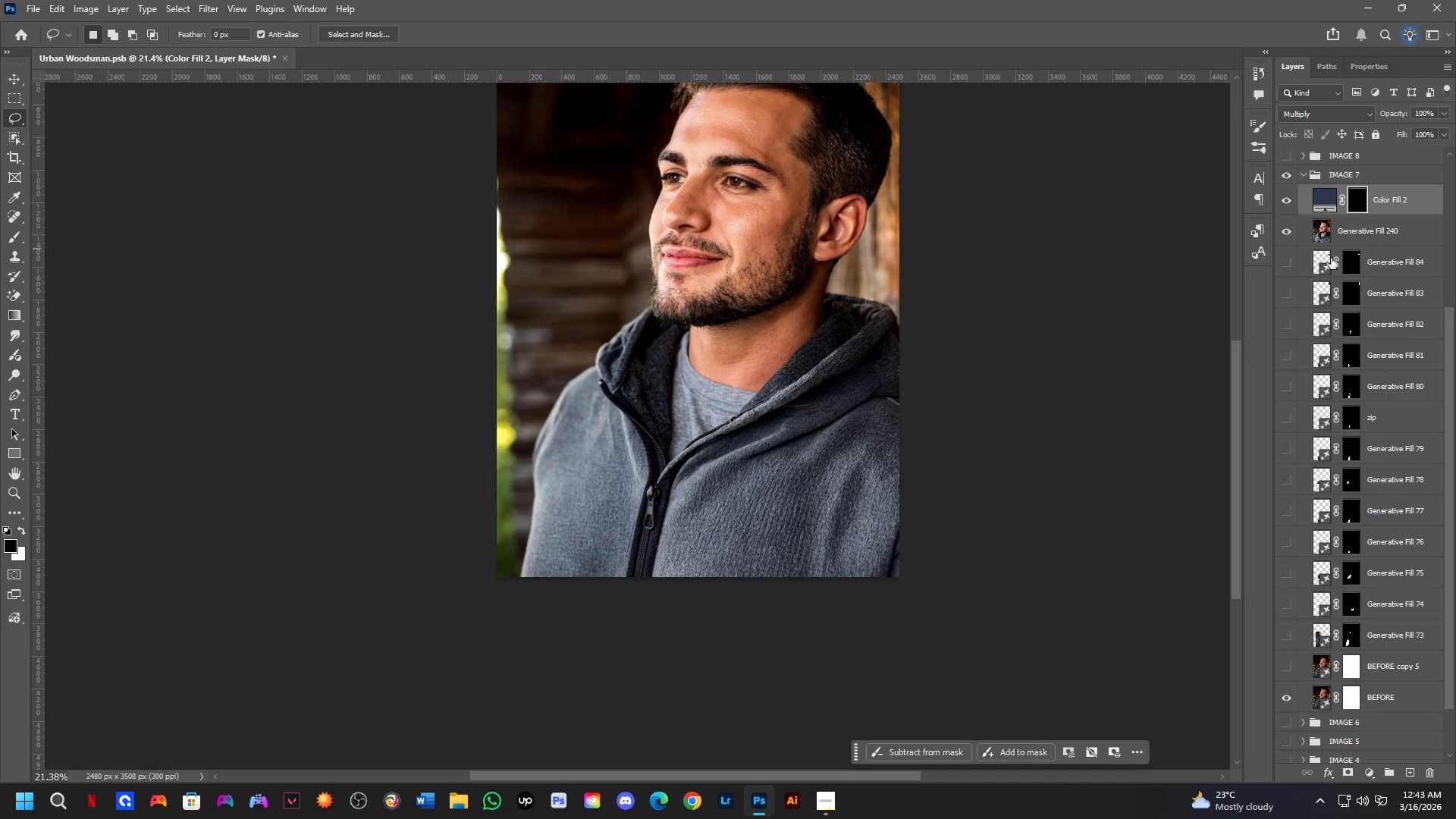 
key(B)
 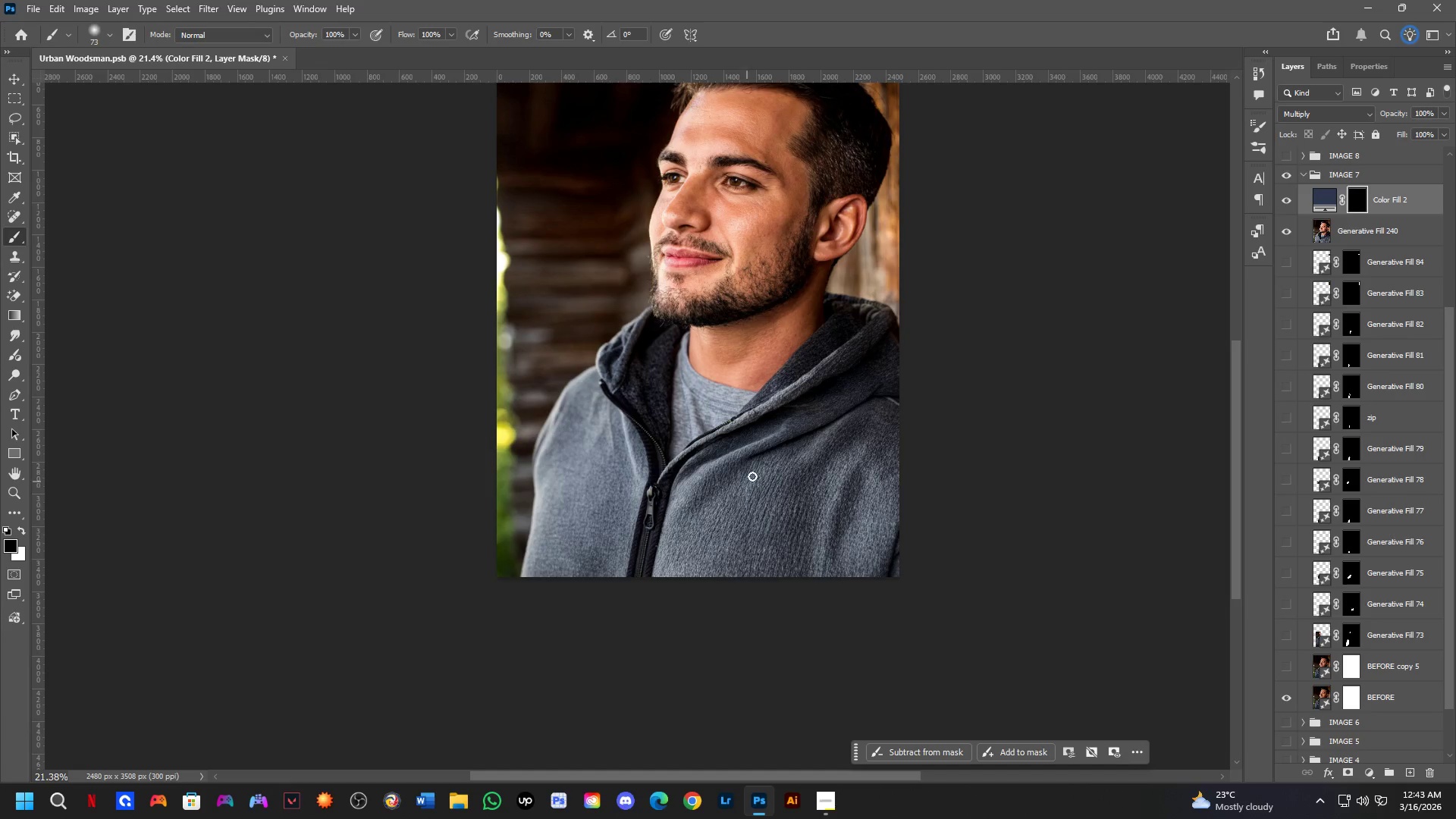 
hold_key(key=AltLeft, duration=0.81)
 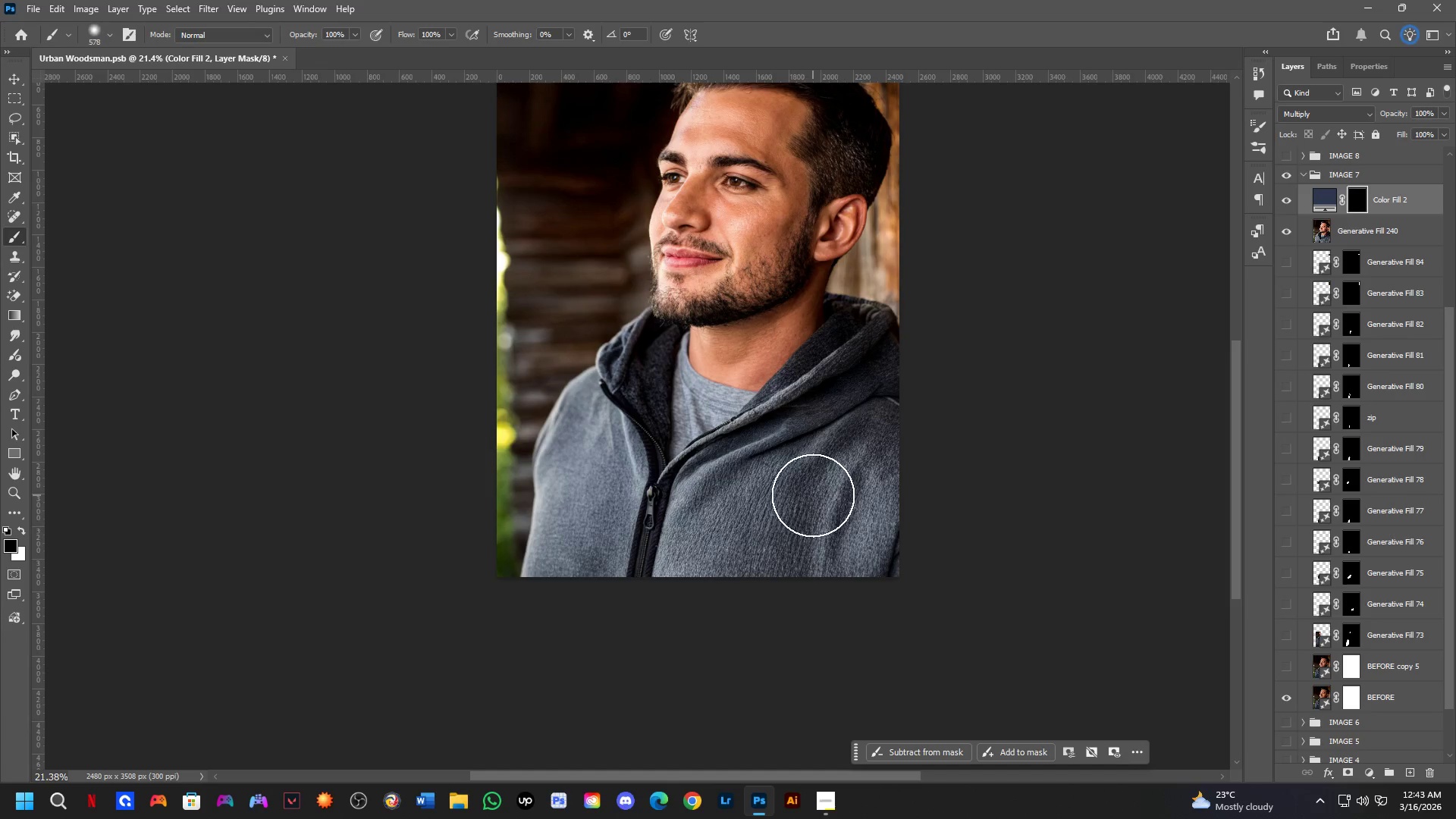 
key(Alt+AltLeft)
 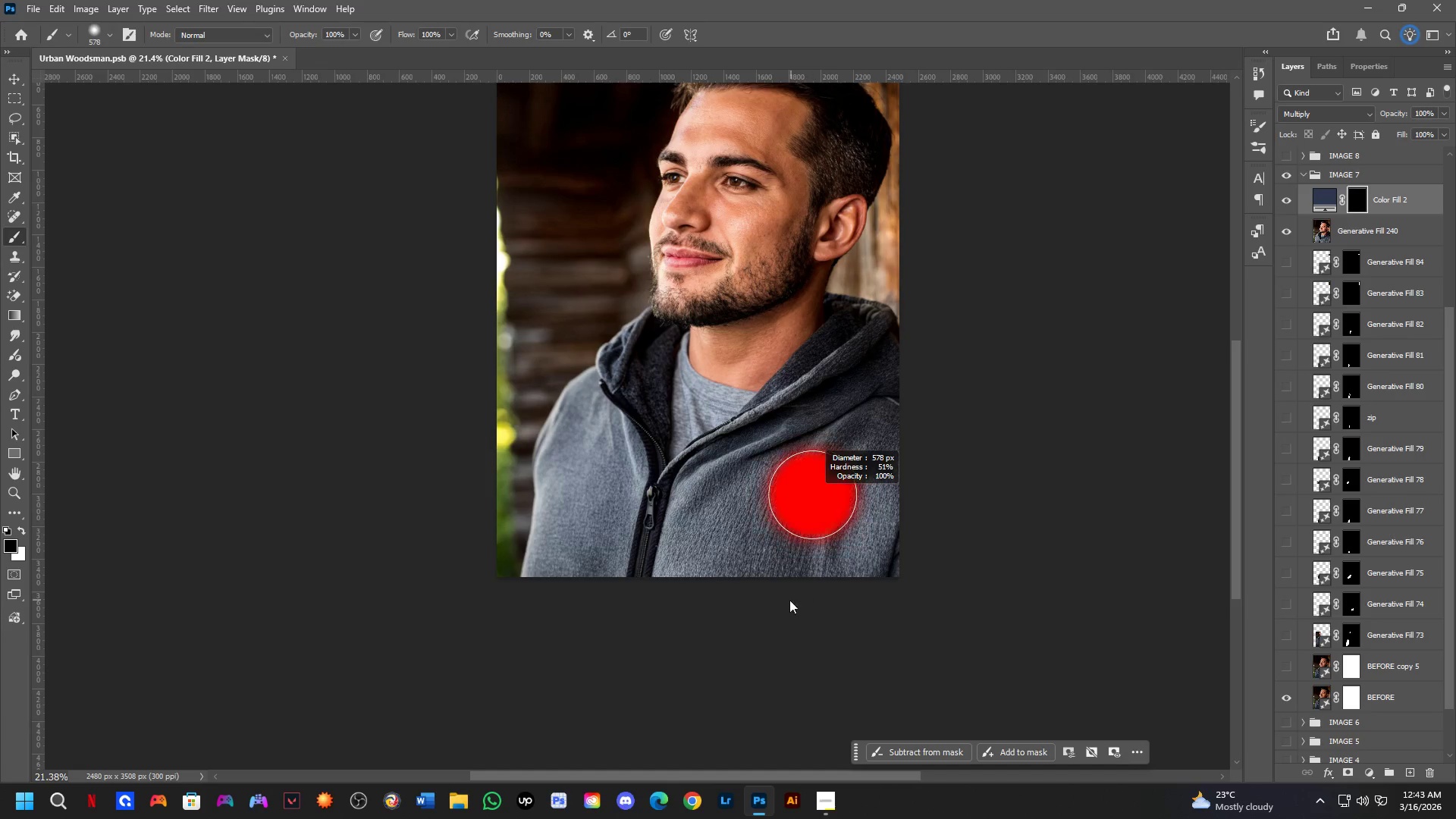 
key(Alt+AltLeft)
 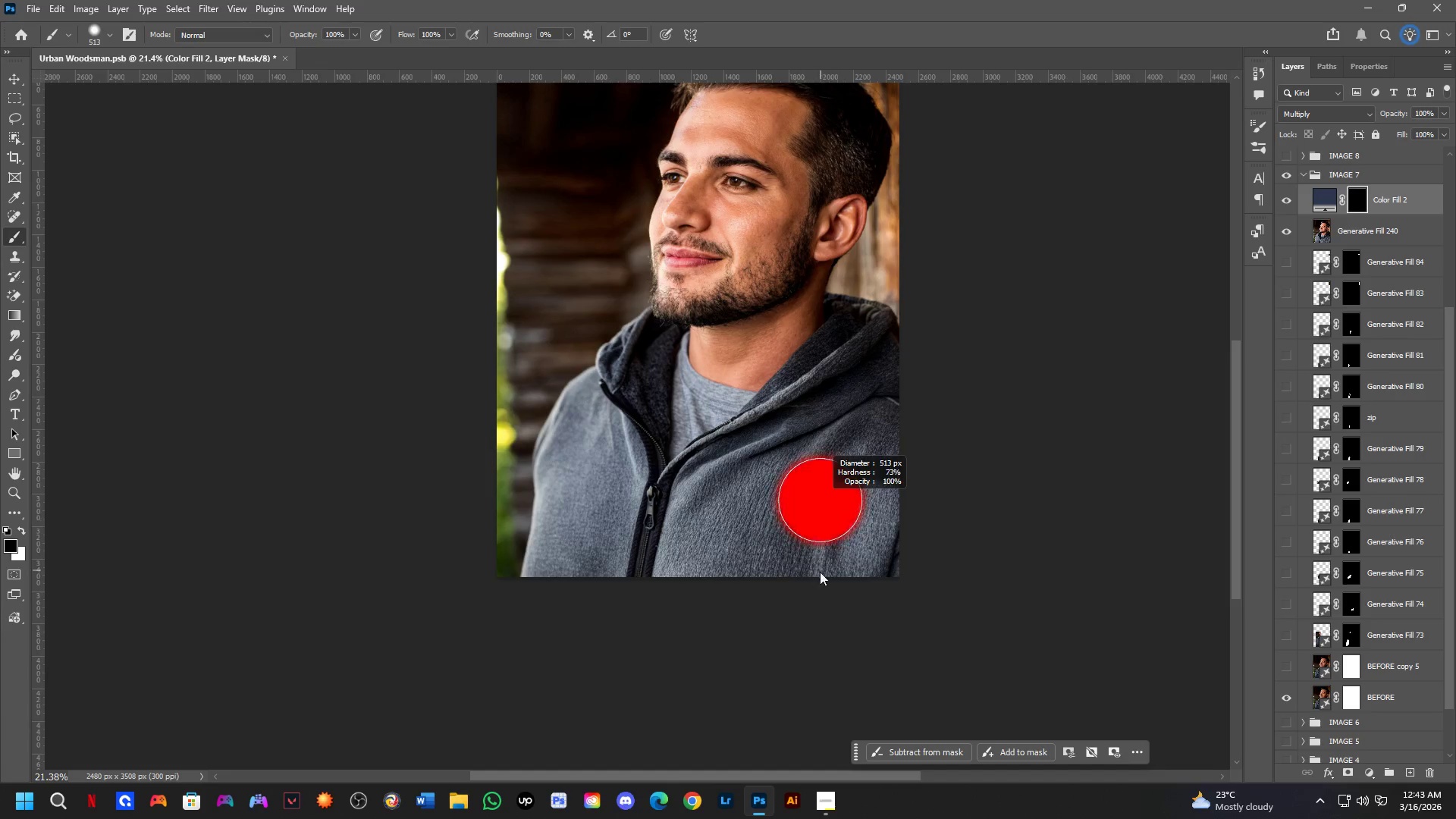 
key(Alt+AltLeft)
 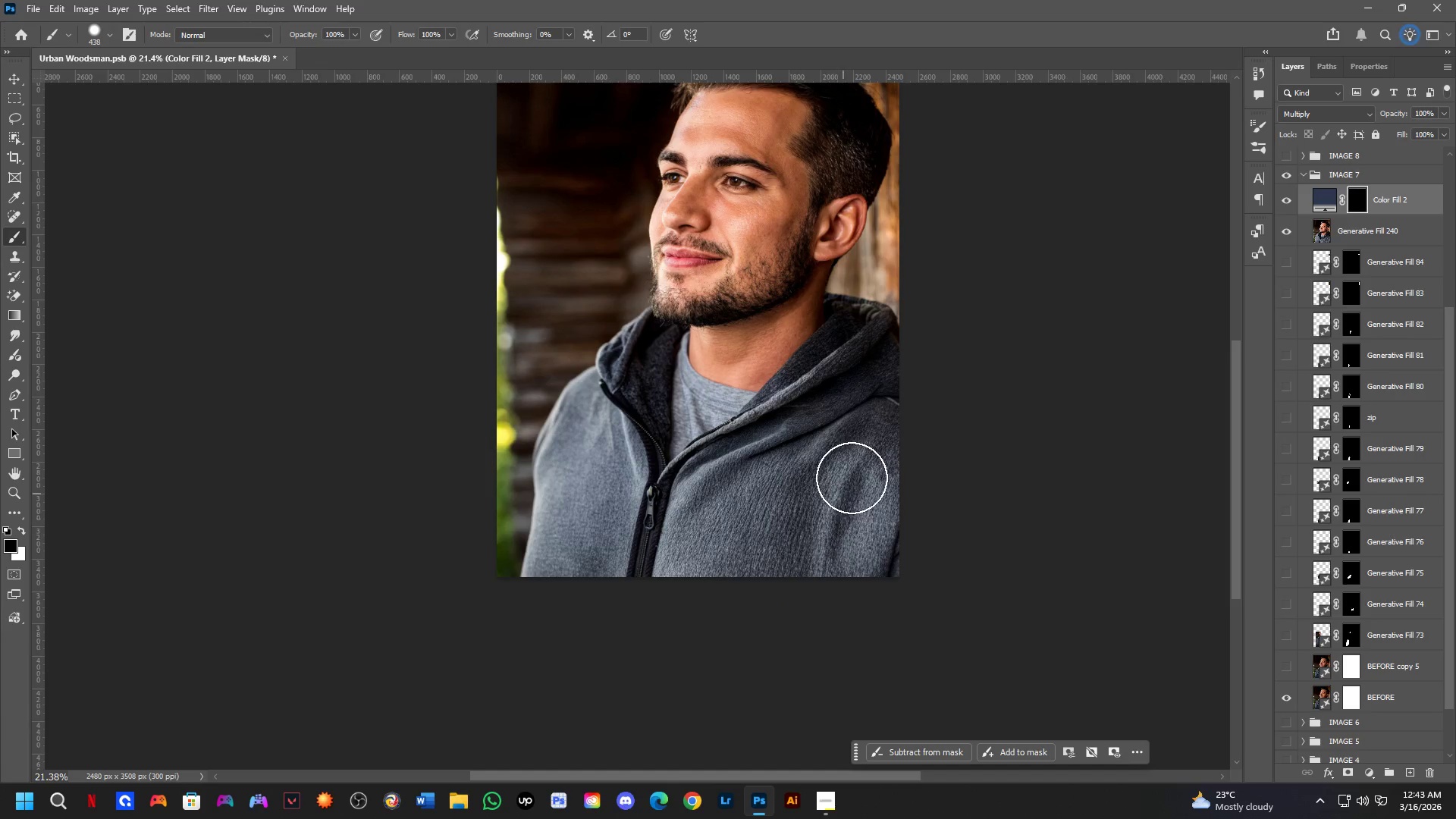 
left_click_drag(start_coordinate=[871, 440], to_coordinate=[841, 574])
 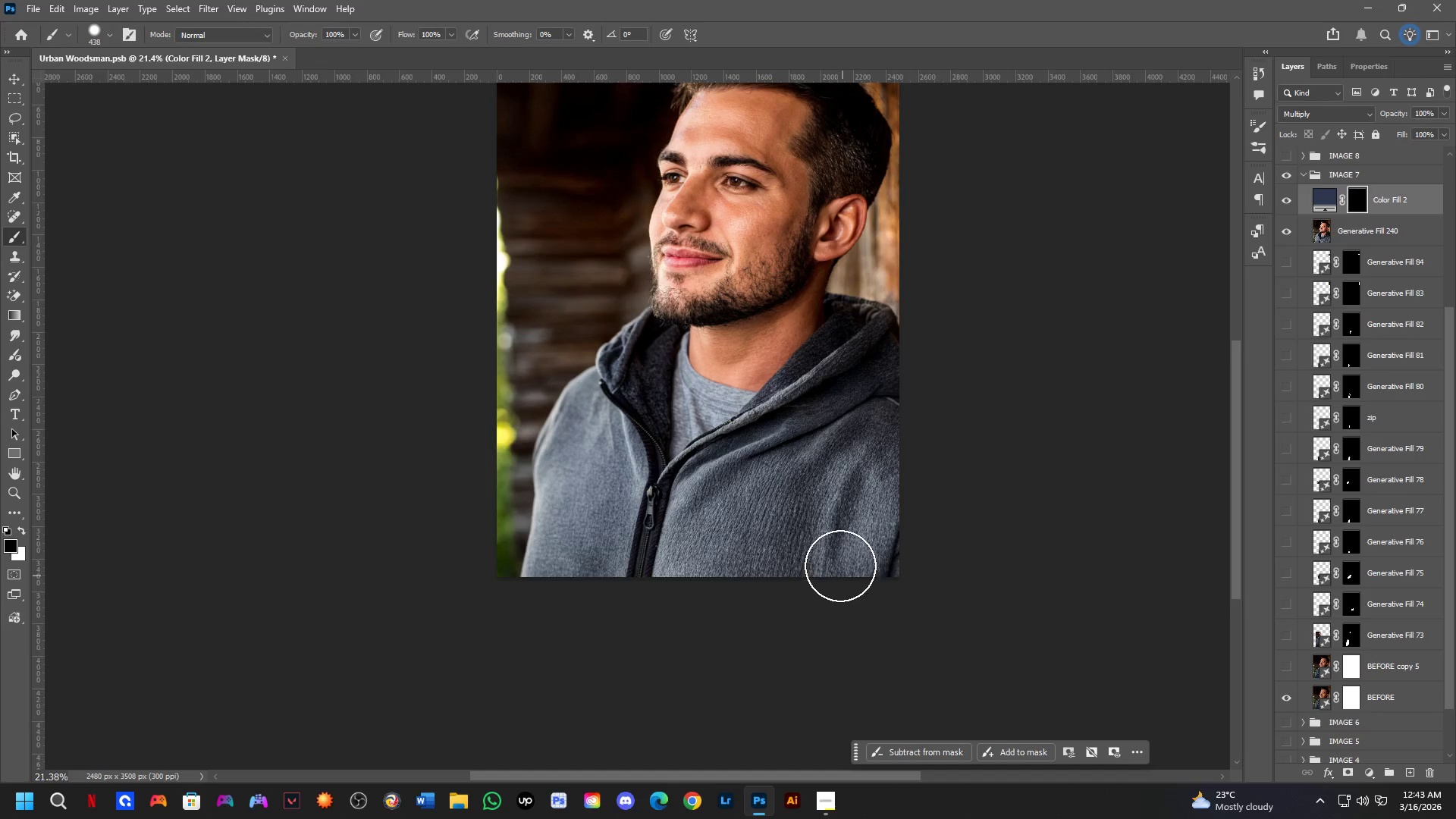 
key(X)
 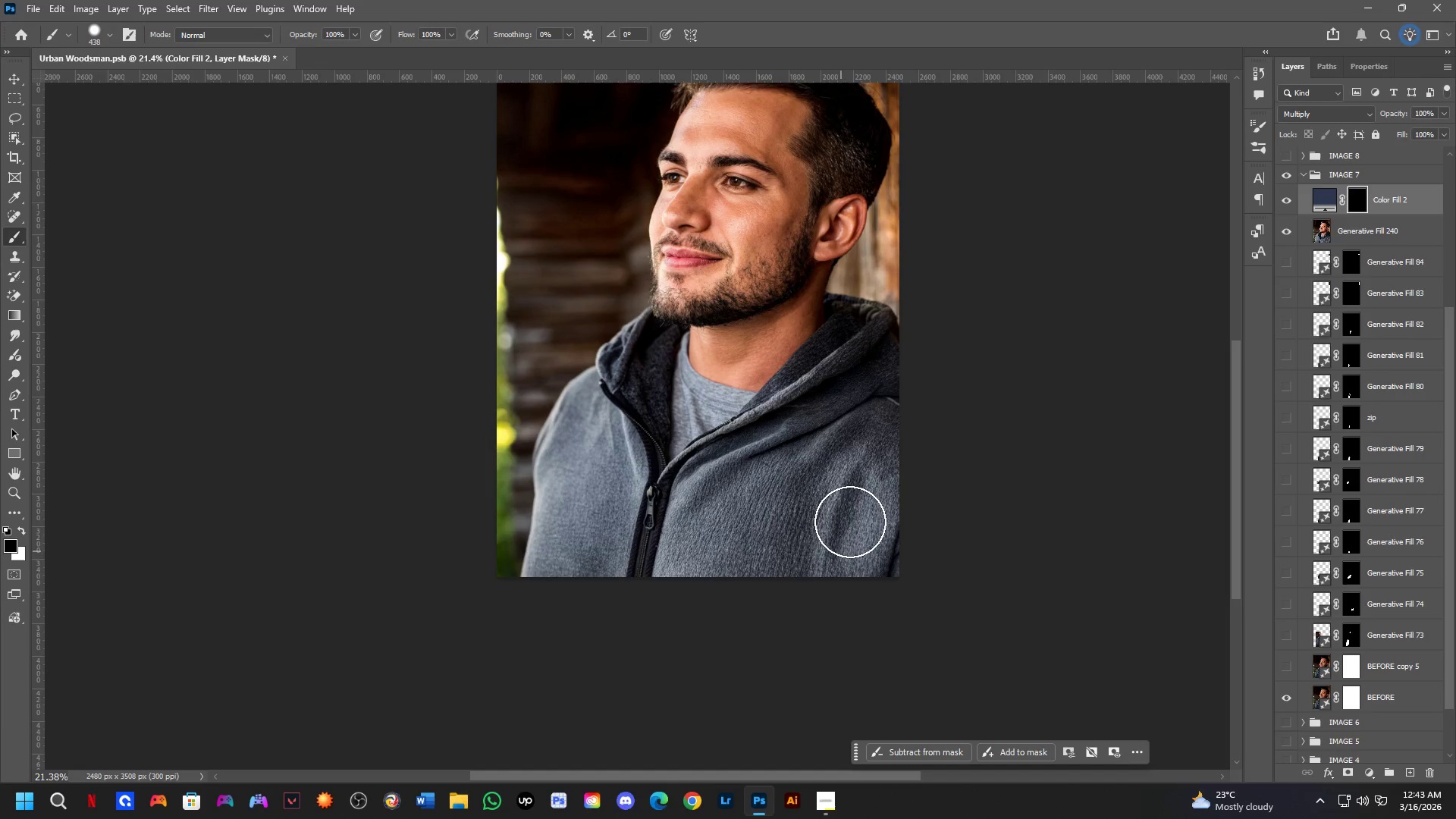 
left_click_drag(start_coordinate=[866, 489], to_coordinate=[838, 590])
 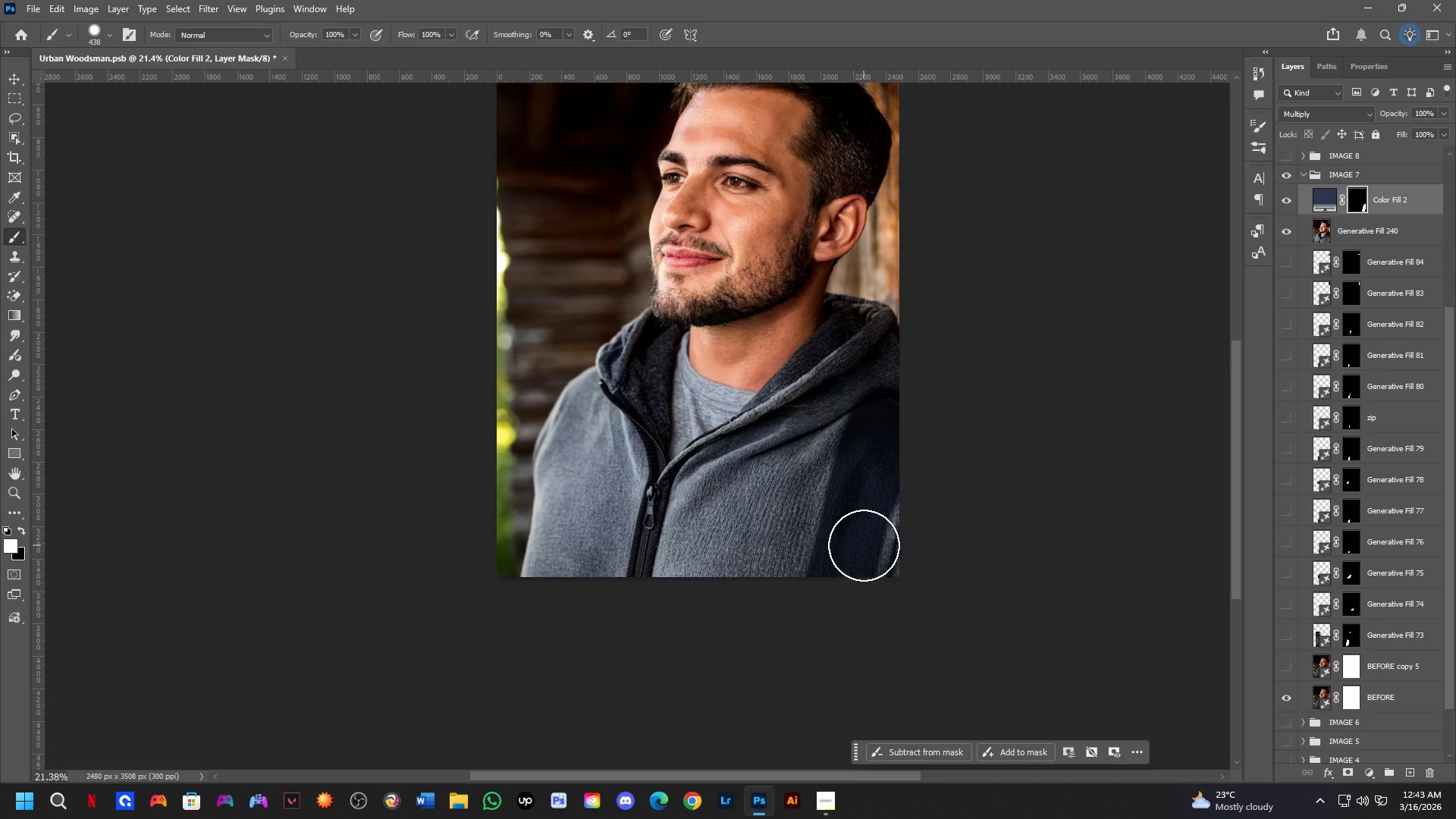 
key(Alt+AltLeft)
 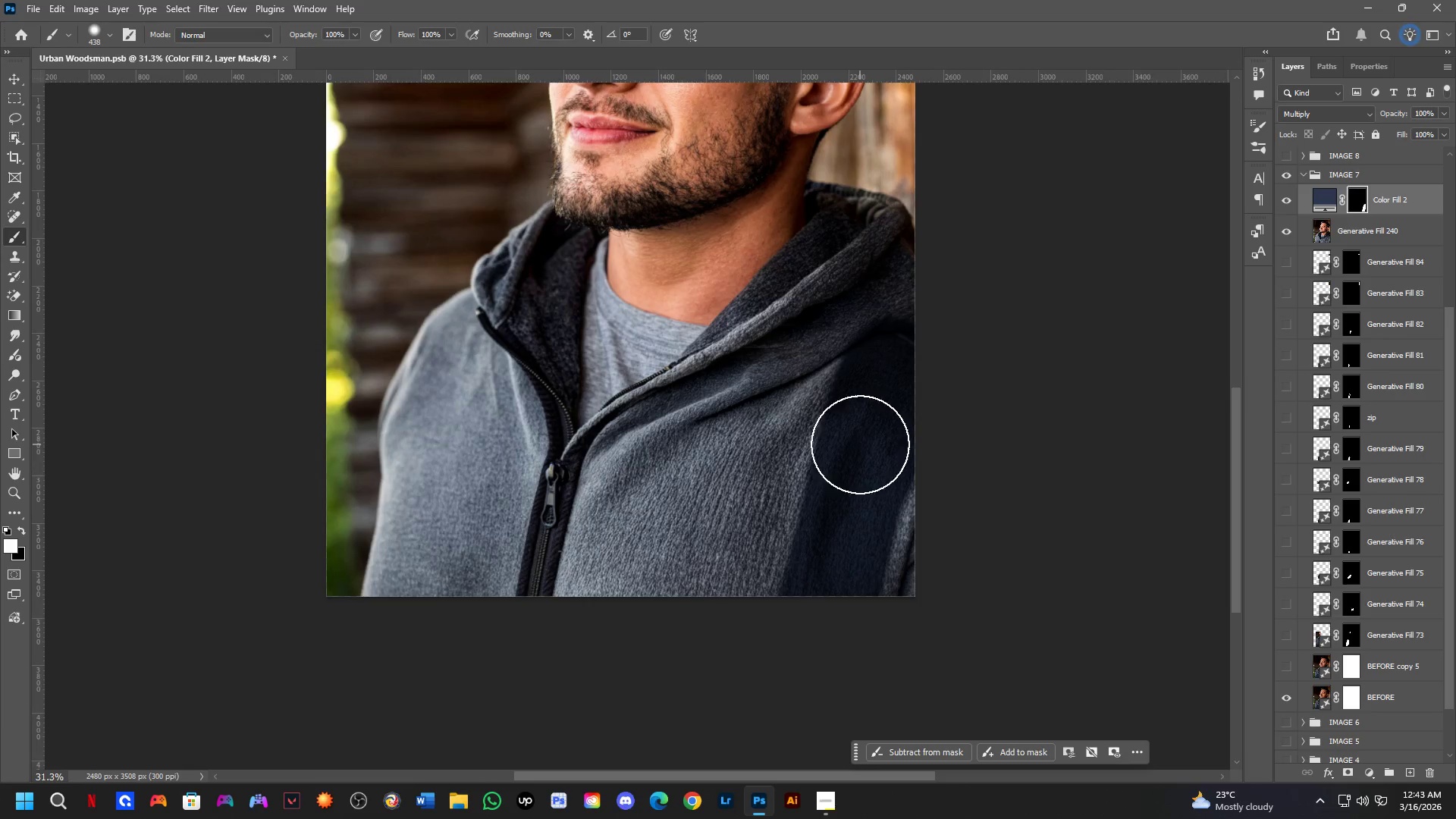 
scroll: coordinate [864, 532], scroll_direction: up, amount: 4.0
 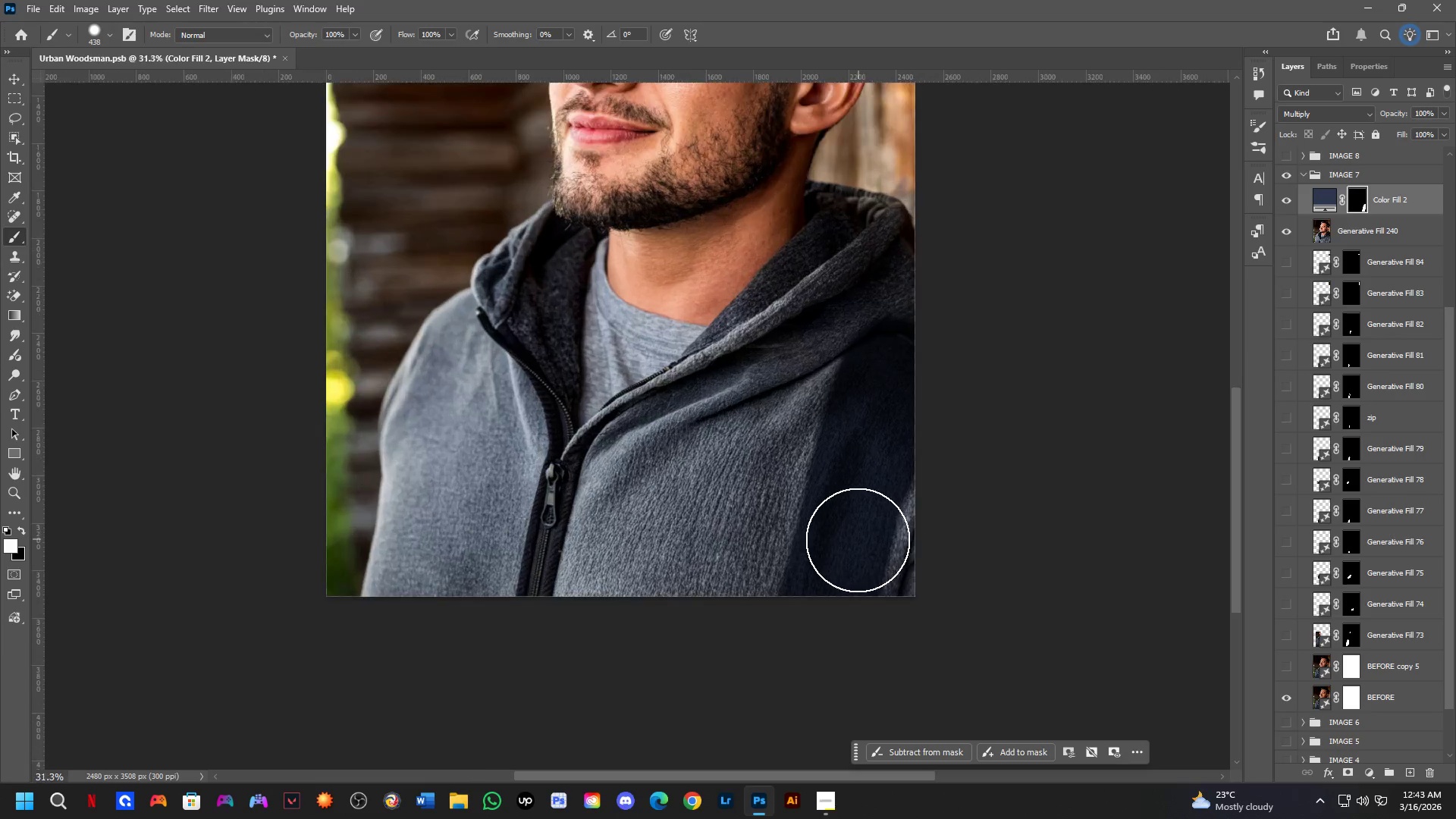 
left_click_drag(start_coordinate=[878, 465], to_coordinate=[808, 399])
 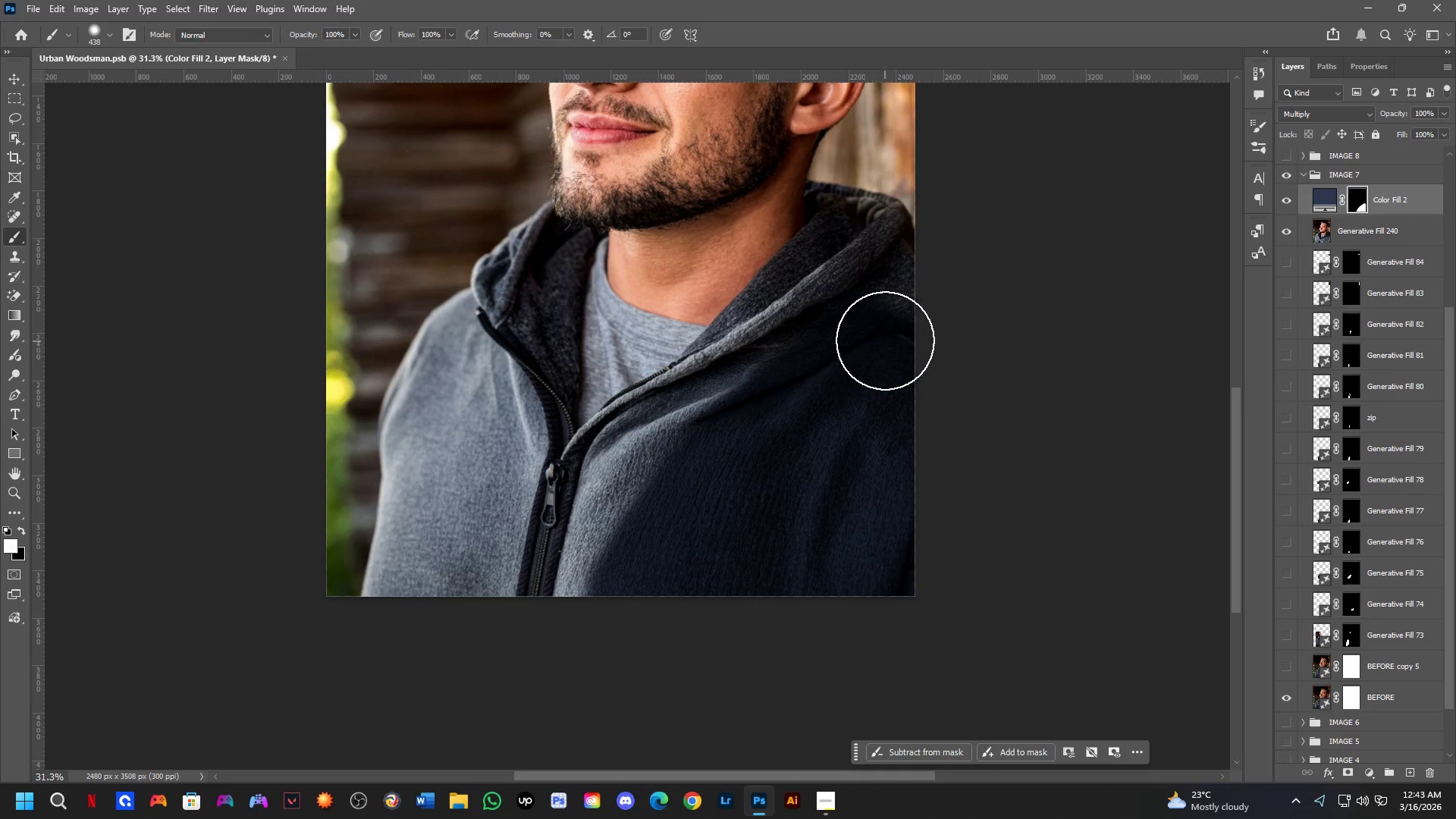 
hold_key(key=AltLeft, duration=0.5)
 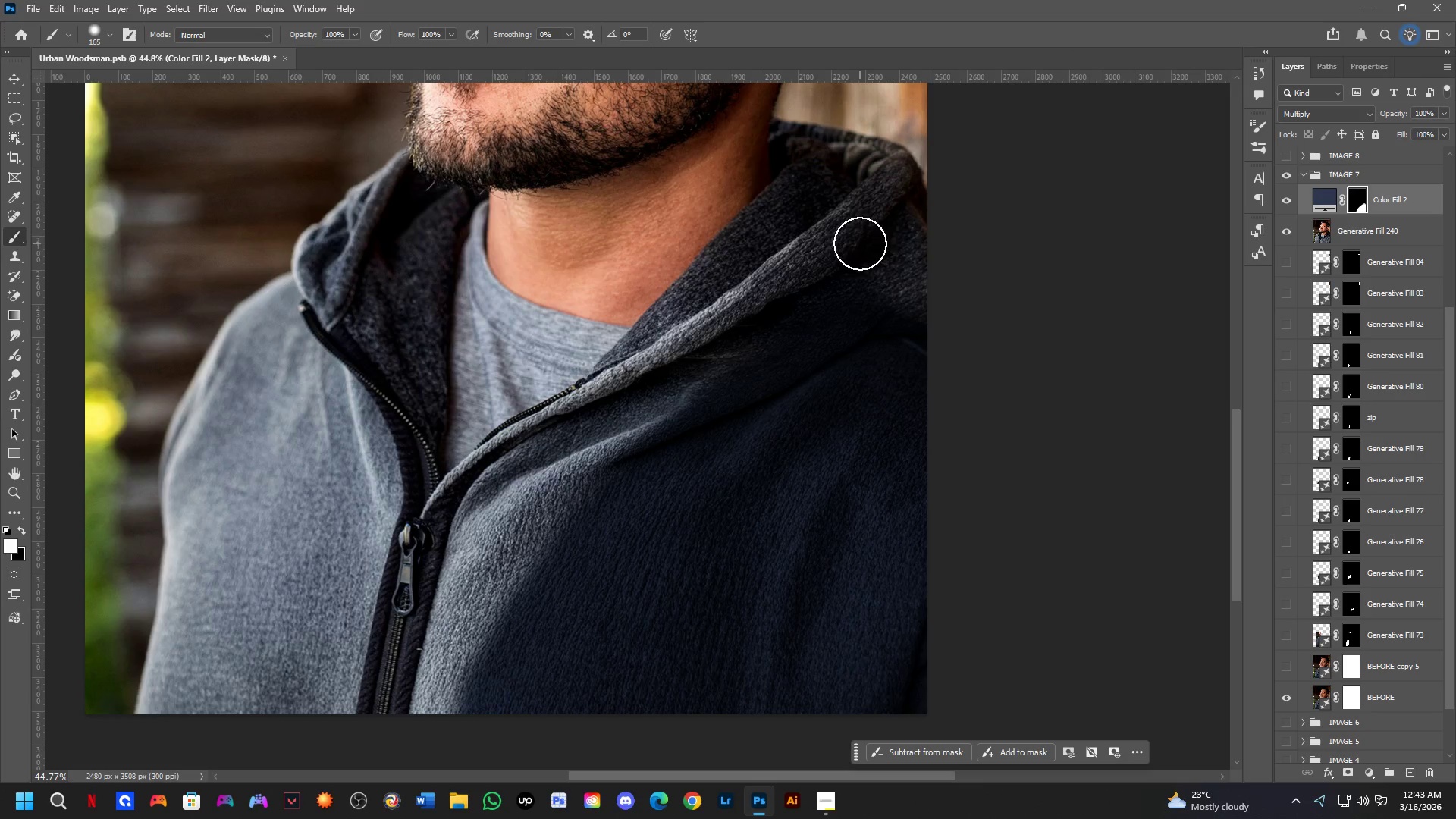 
scroll: coordinate [887, 321], scroll_direction: up, amount: 4.0
 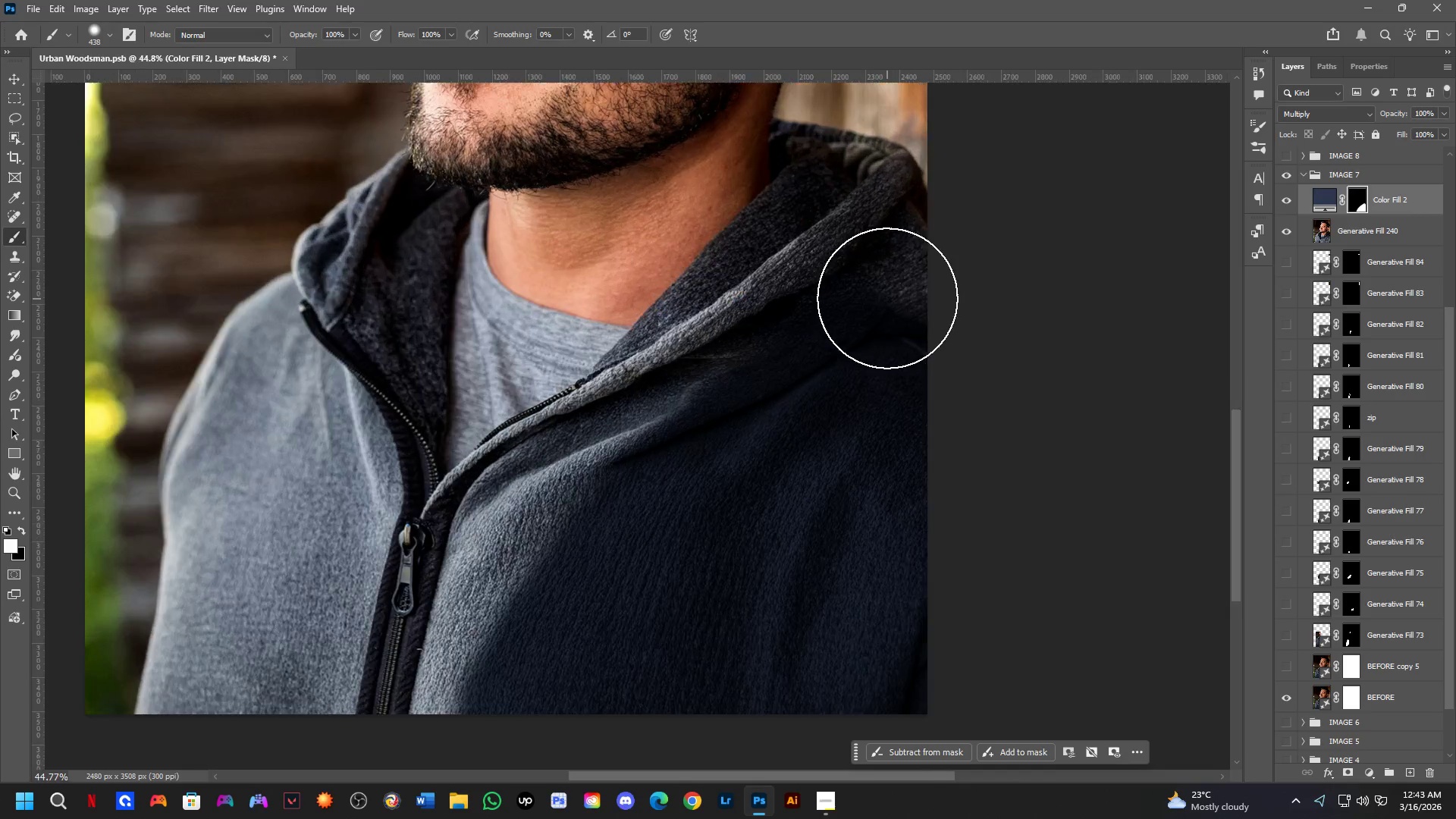 
hold_key(key=AltLeft, duration=3.17)
left_click_drag(start_coordinate=[890, 210], to_coordinate=[746, 251])
 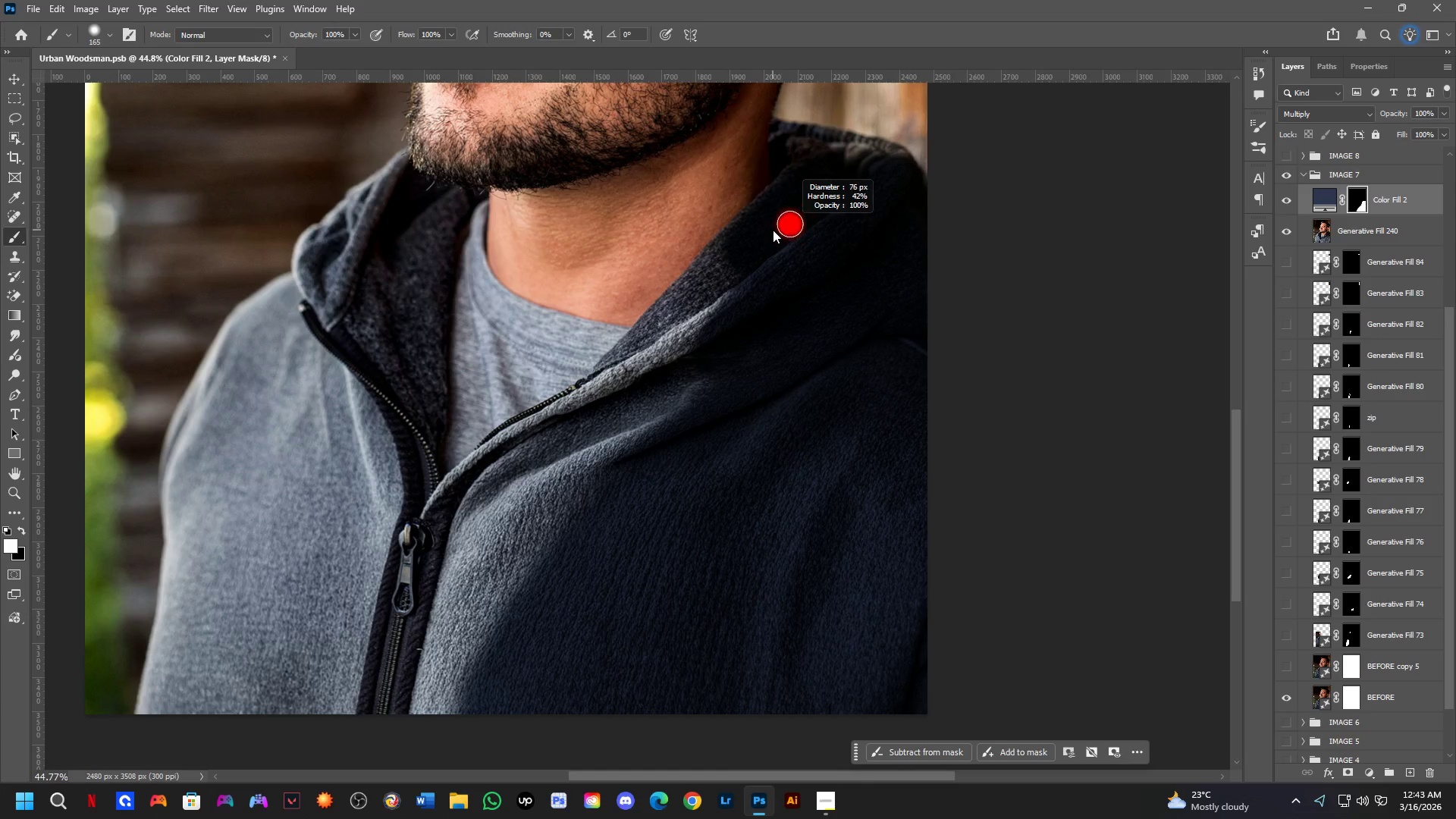 
left_click_drag(start_coordinate=[799, 172], to_coordinate=[836, 151])
 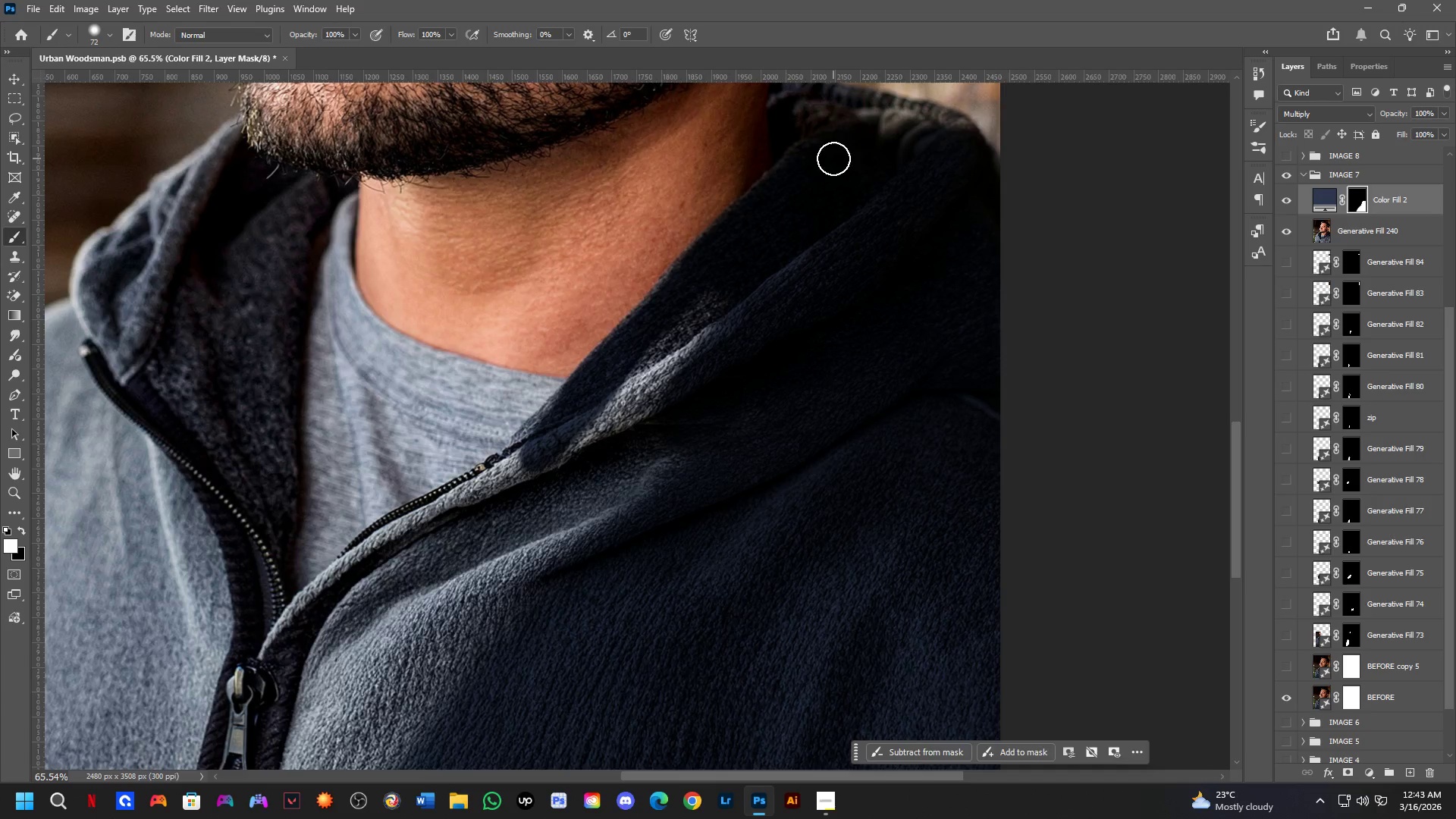 
scroll: coordinate [770, 215], scroll_direction: up, amount: 4.0
 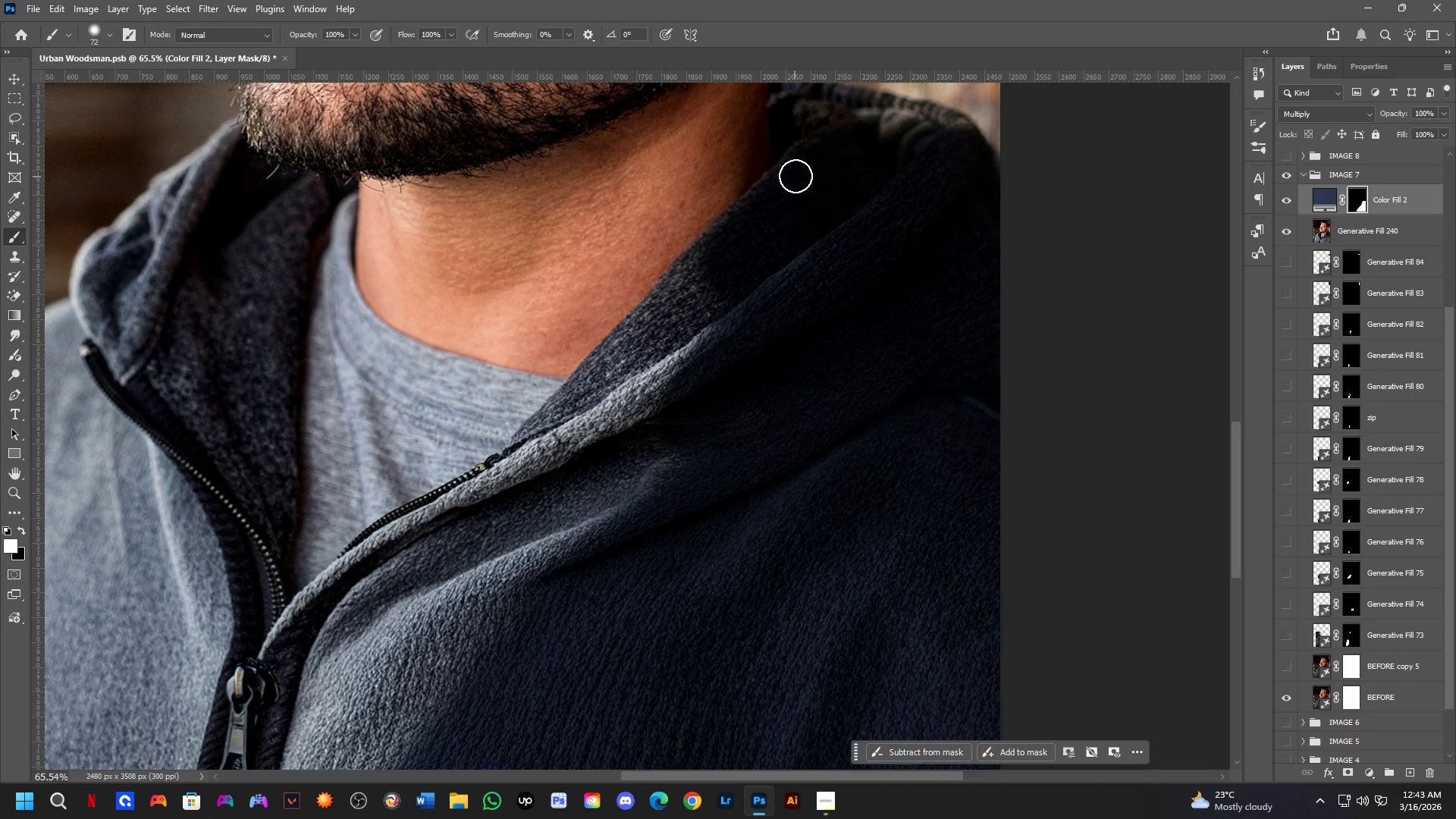 
hold_key(key=Space, duration=0.44)
 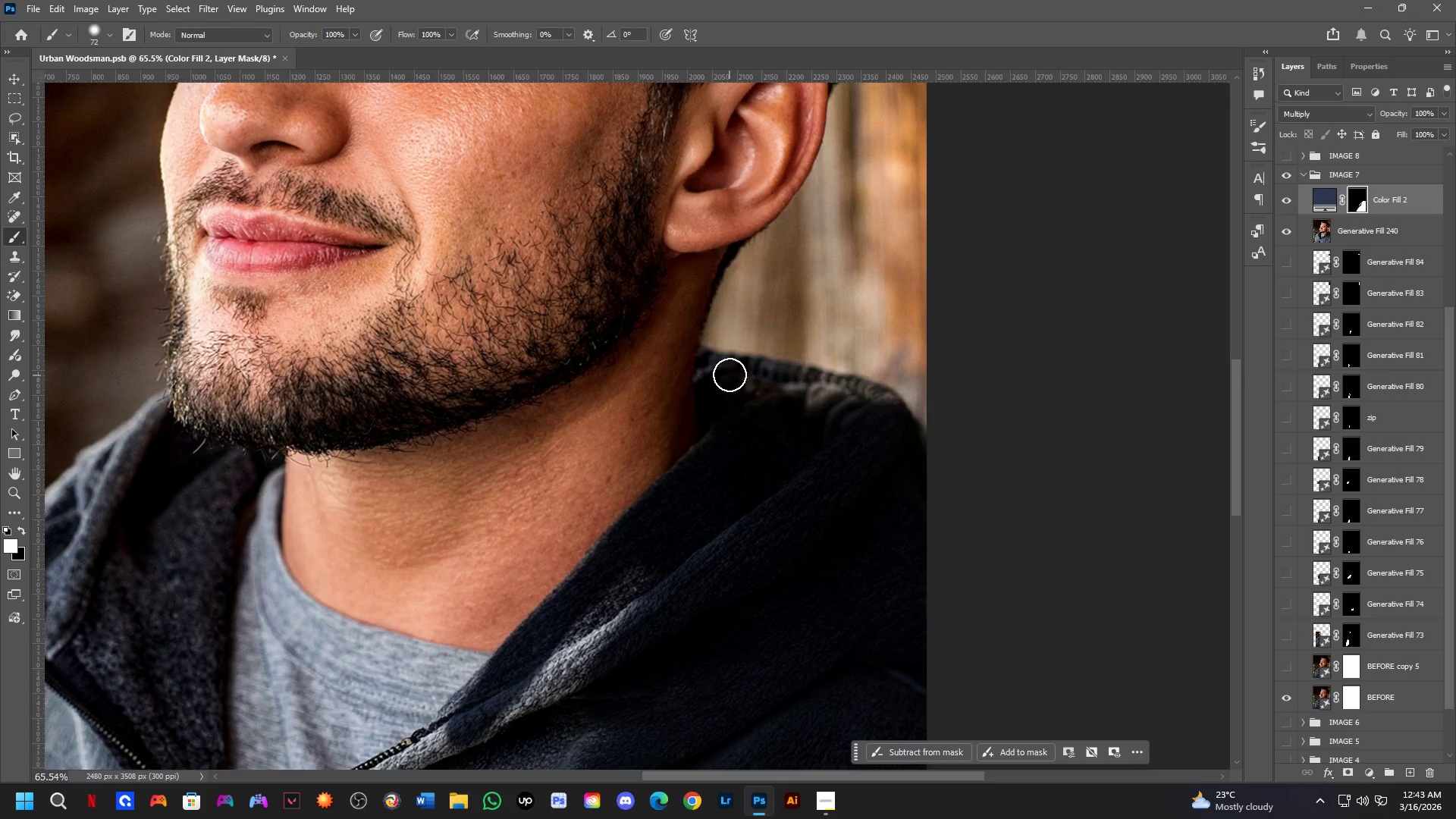 
left_click_drag(start_coordinate=[827, 171], to_coordinate=[753, 445])
 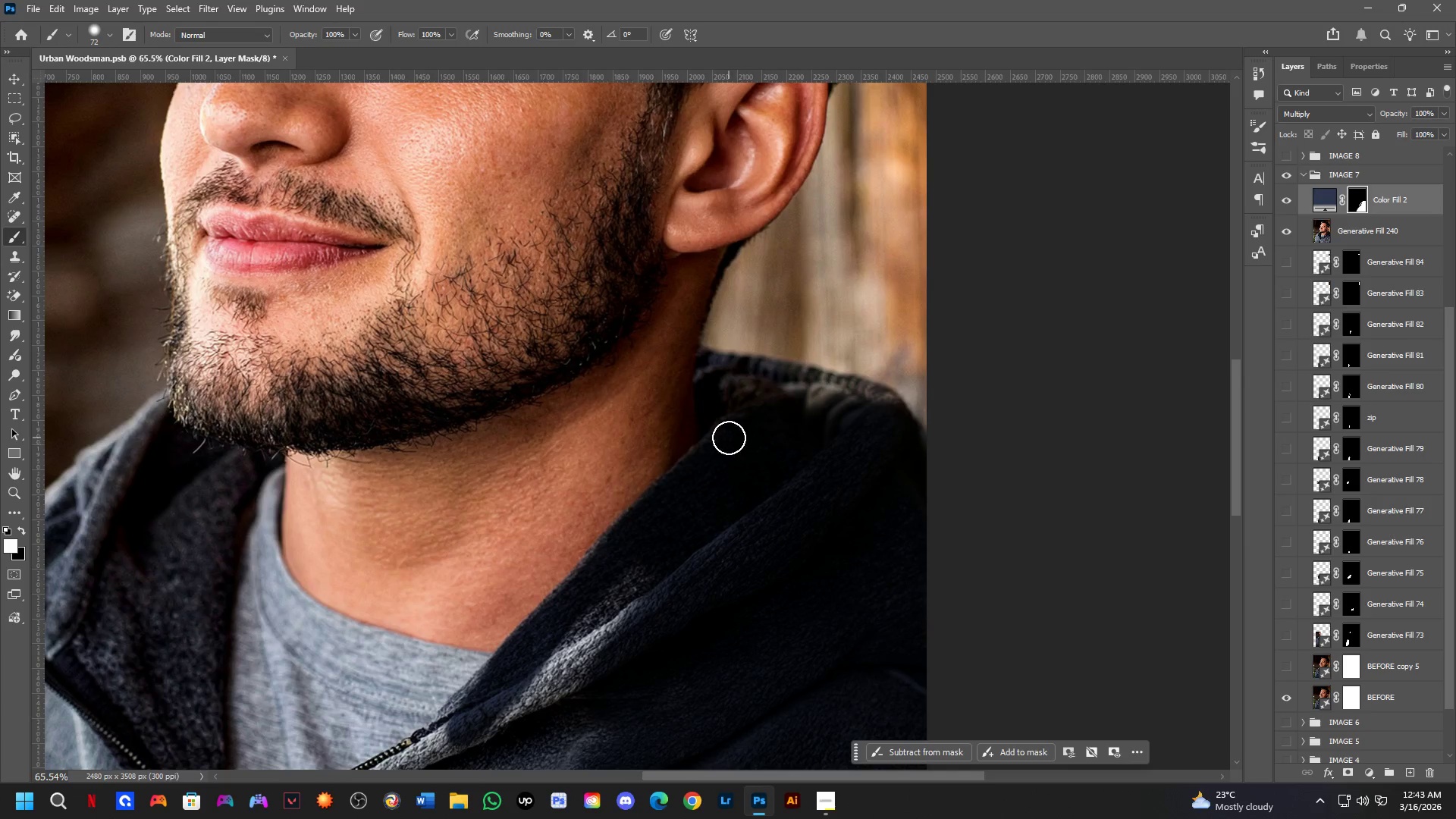 
left_click_drag(start_coordinate=[728, 437], to_coordinate=[716, 377])
 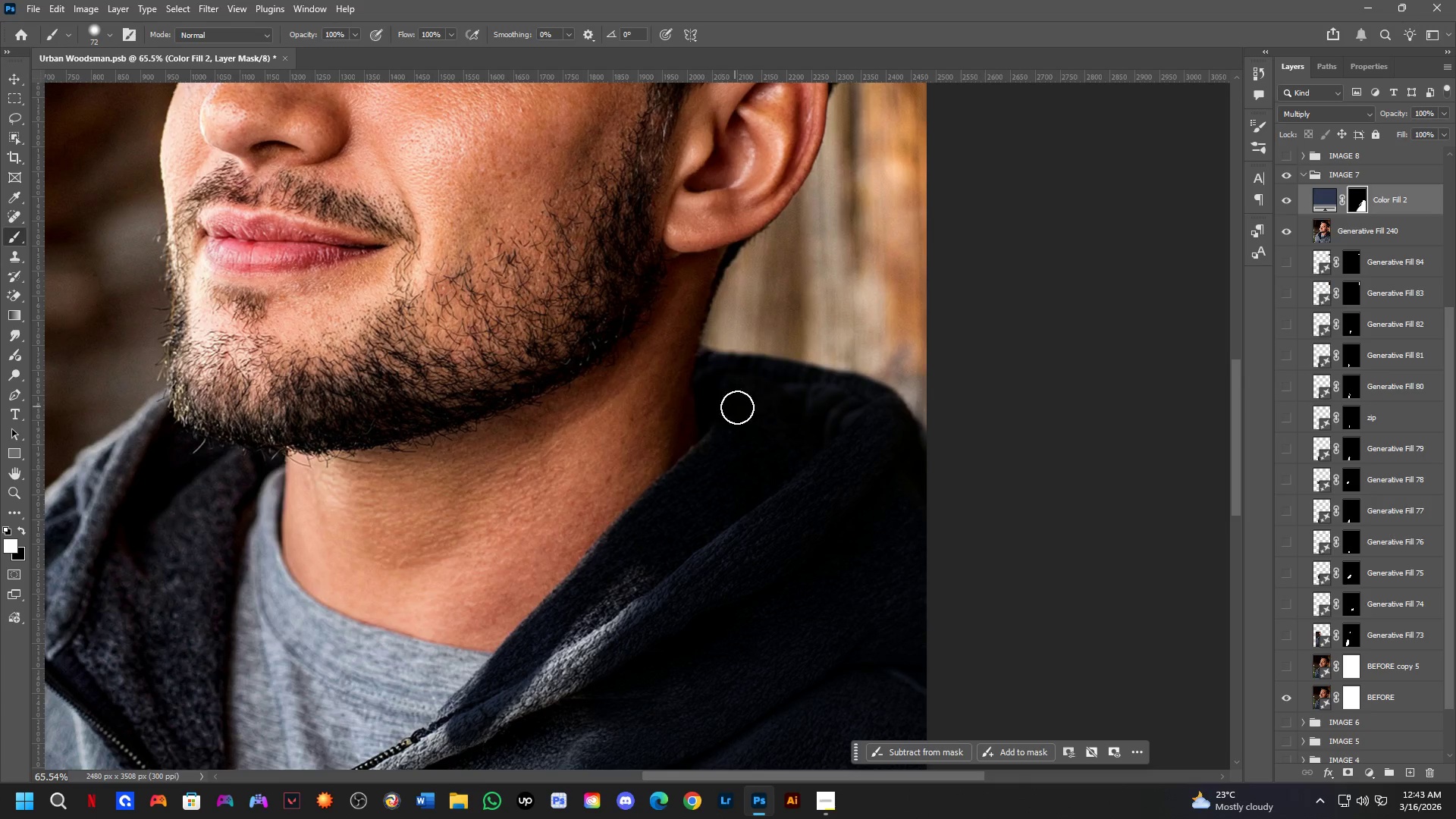 
scroll: coordinate [775, 409], scroll_direction: down, amount: 4.0
 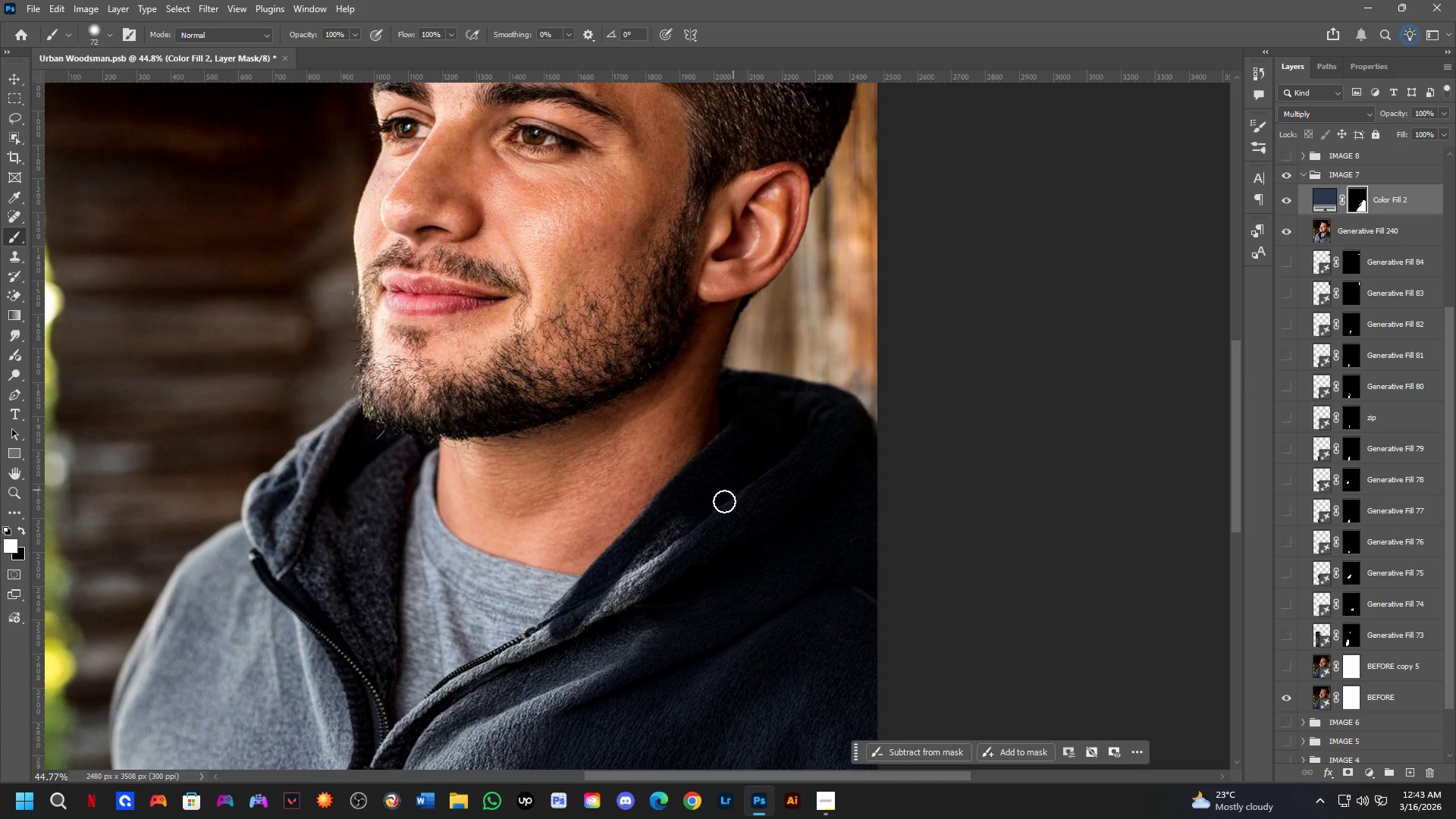 
hold_key(key=Space, duration=0.47)
 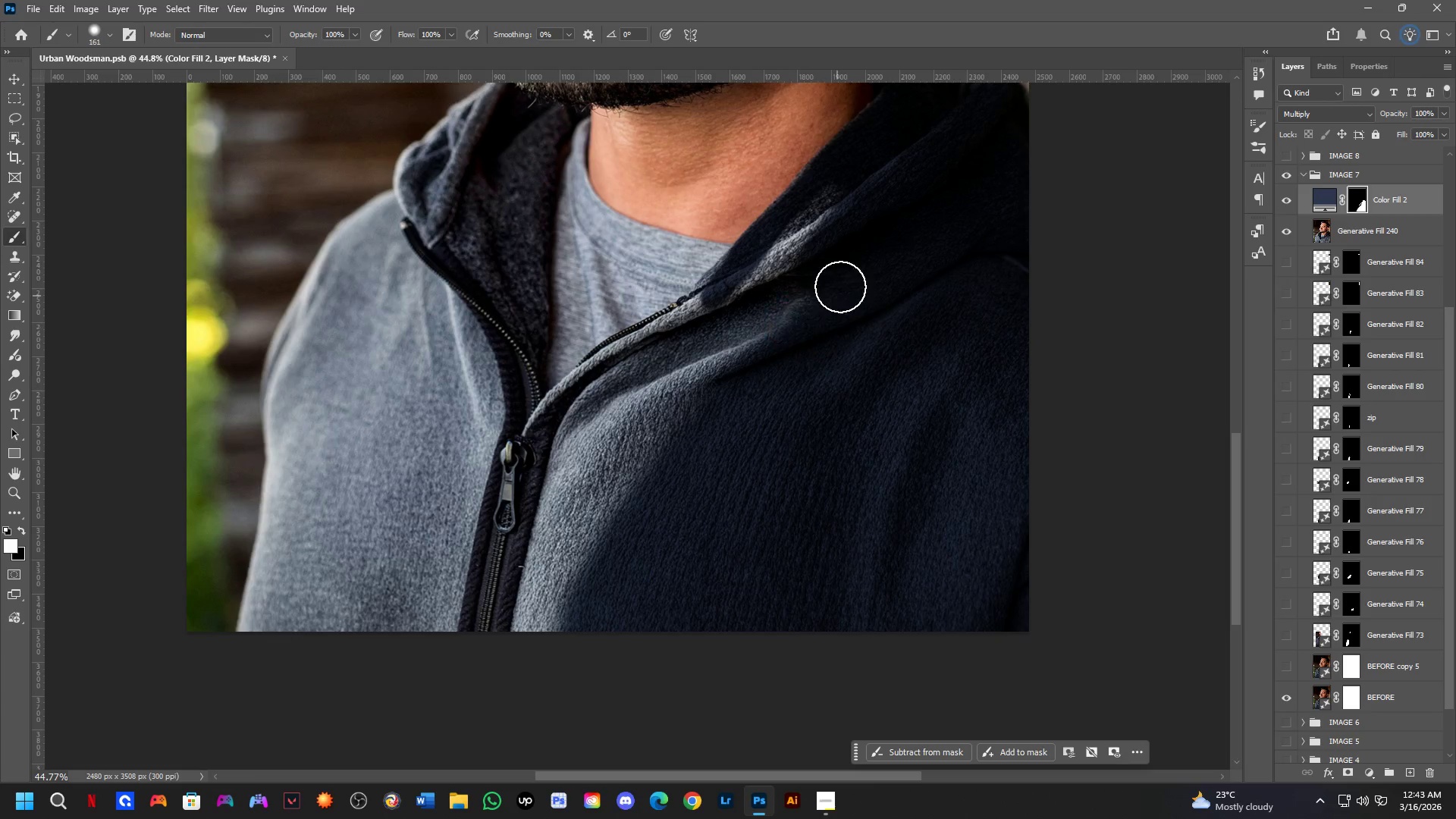 
left_click_drag(start_coordinate=[629, 754], to_coordinate=[781, 422])
 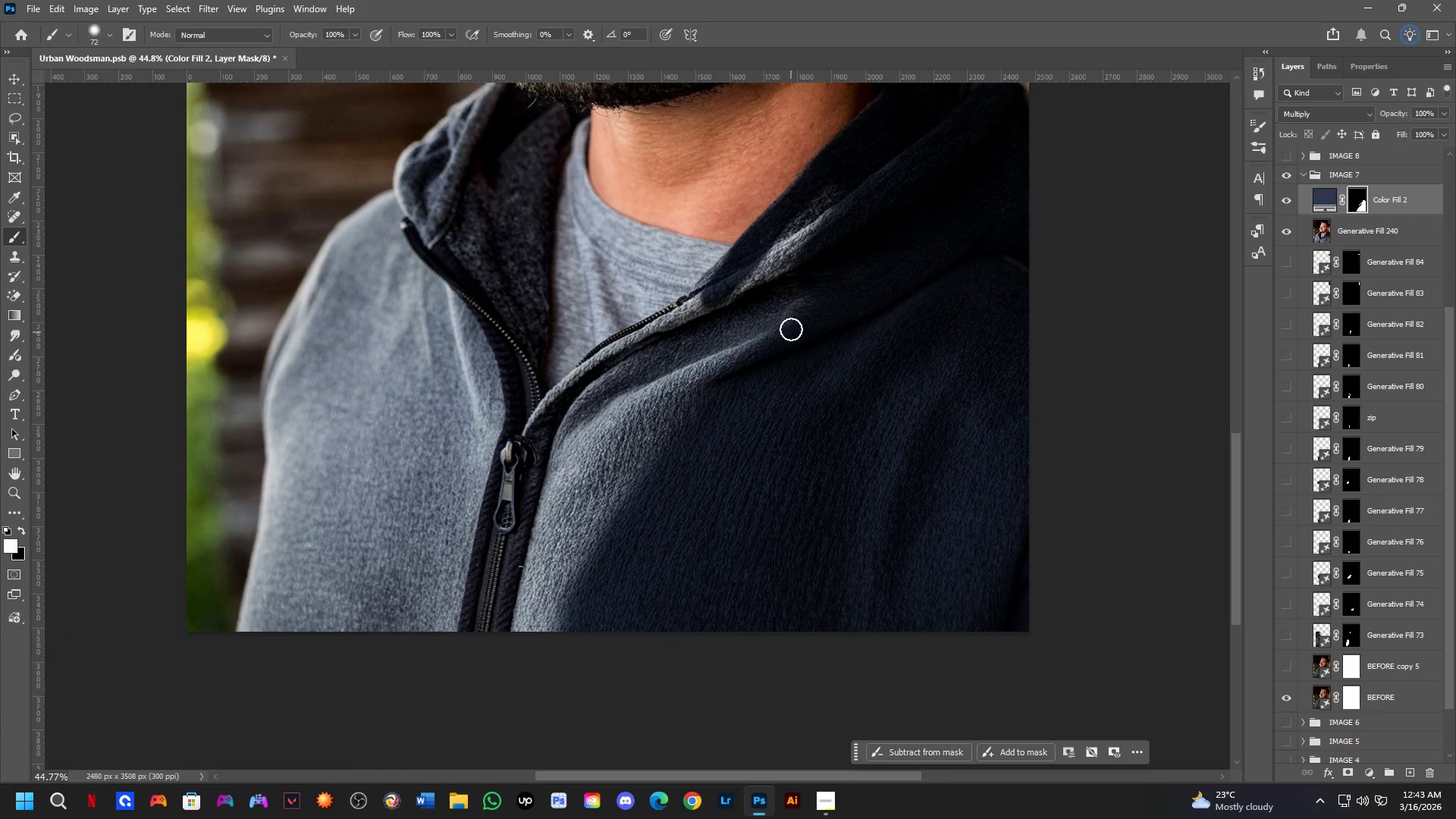 
key(Alt+AltLeft)
 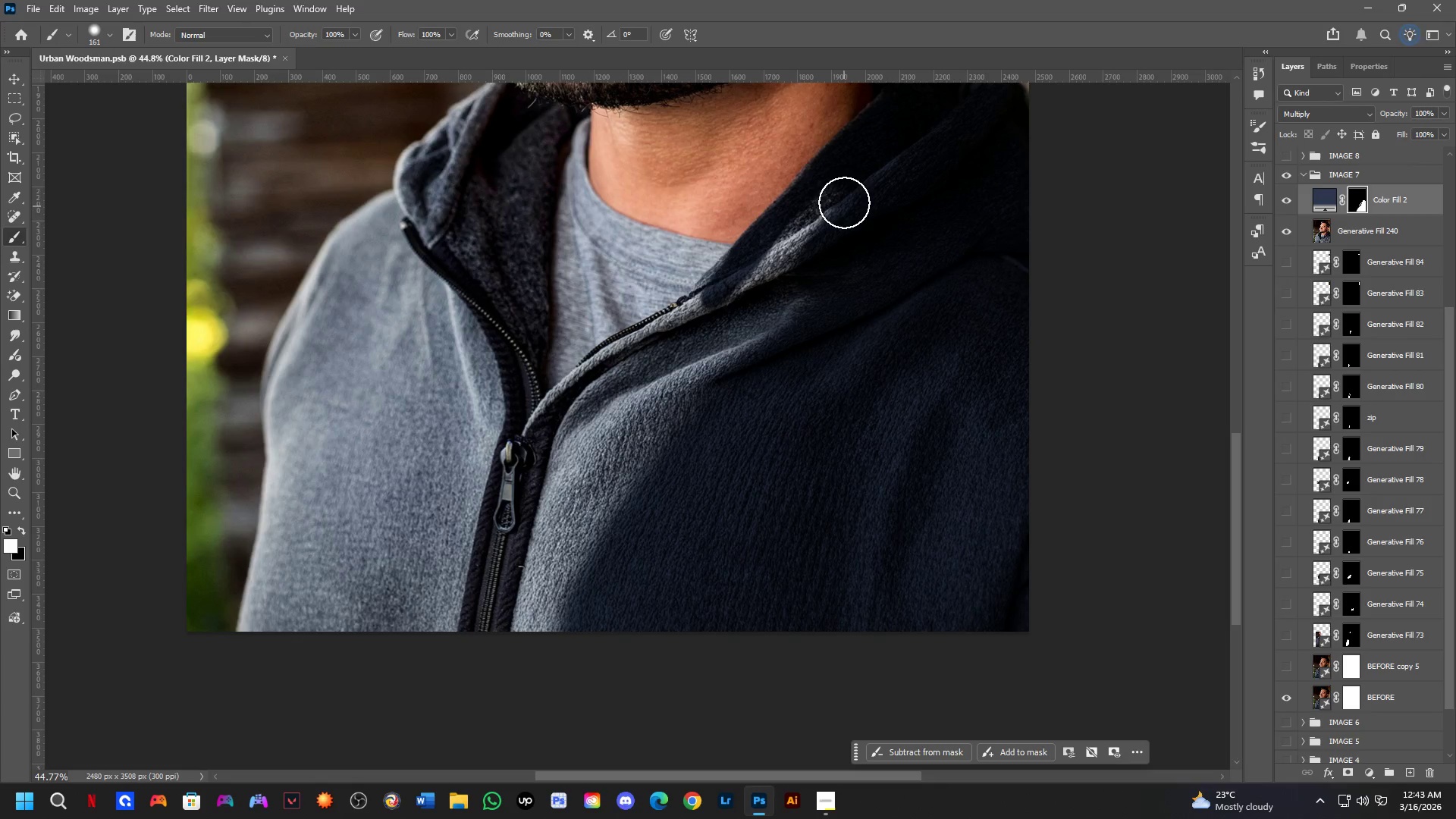 
left_click_drag(start_coordinate=[838, 192], to_coordinate=[851, 277])
 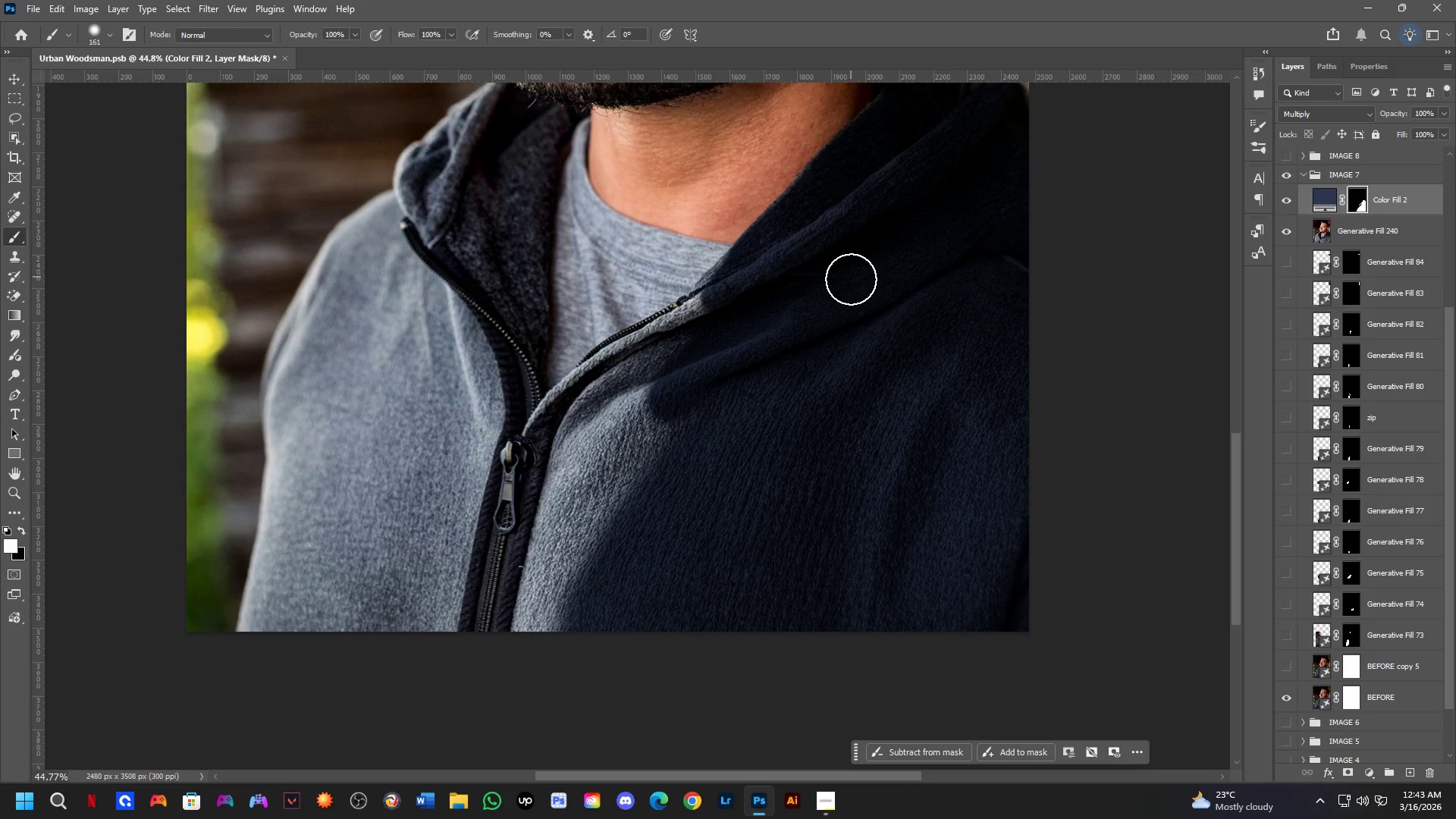 
key(Alt+AltLeft)
 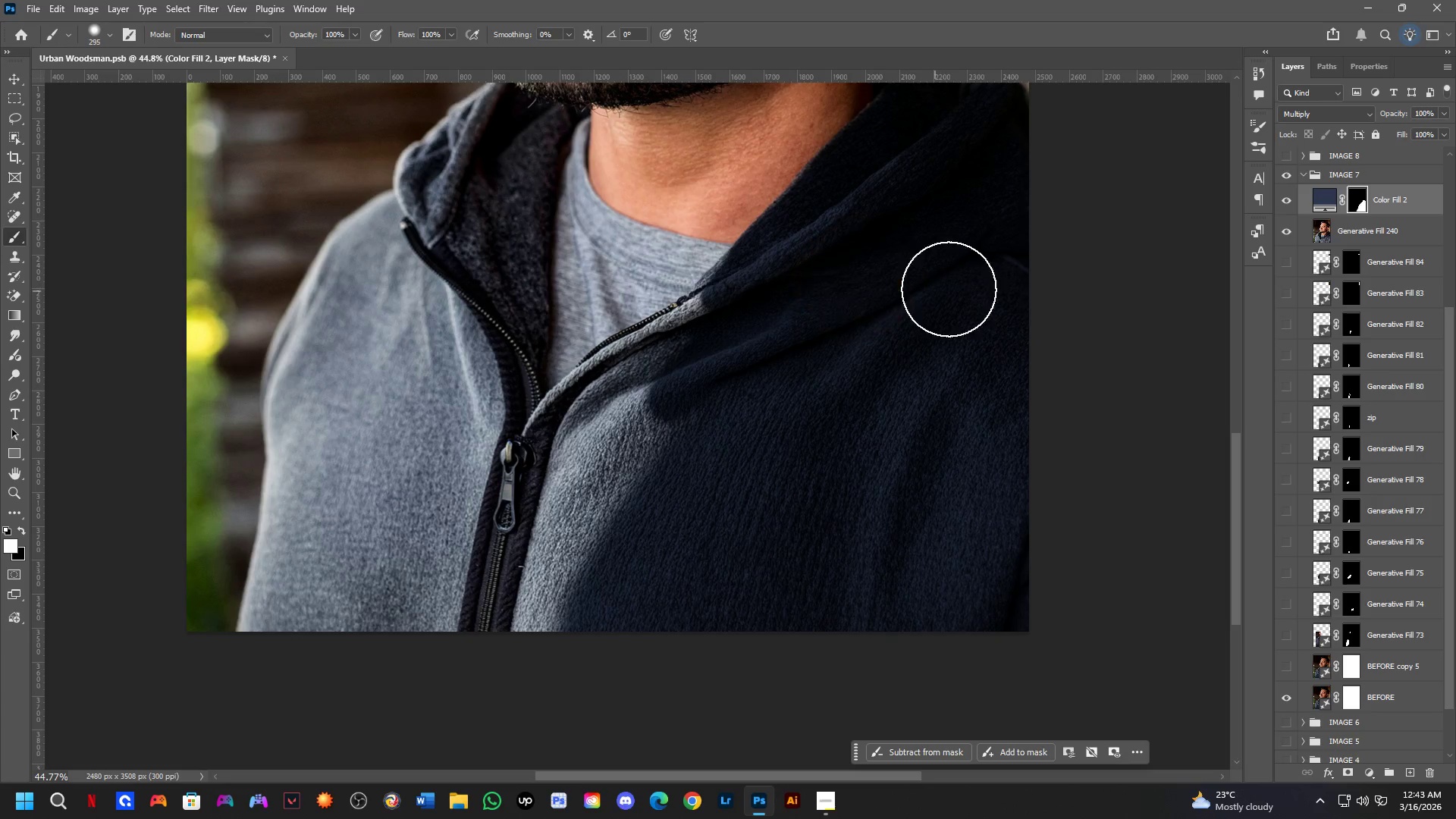 
left_click_drag(start_coordinate=[1005, 268], to_coordinate=[1003, 346])
 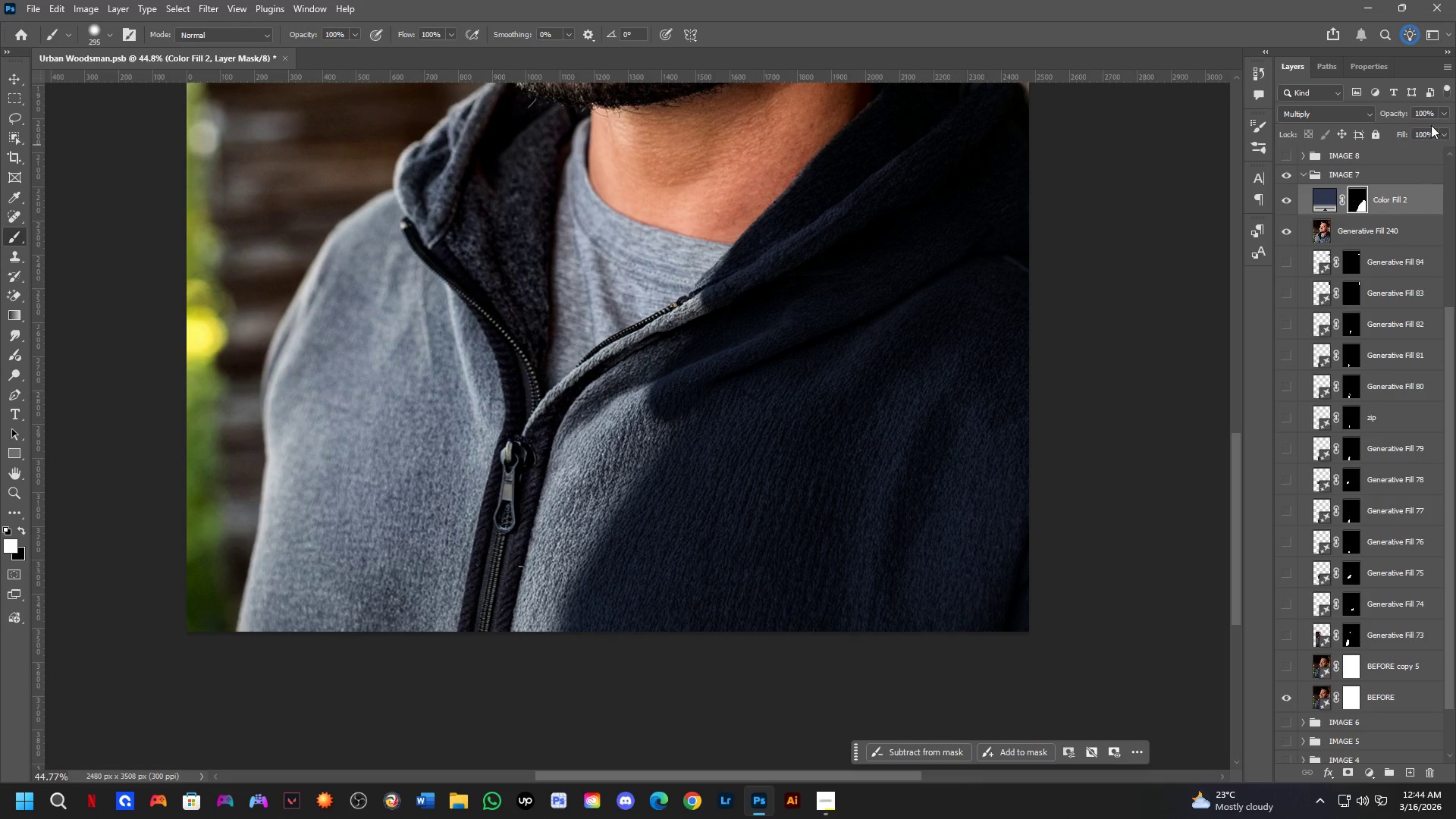 
left_click_drag(start_coordinate=[1394, 111], to_coordinate=[1379, 115])
 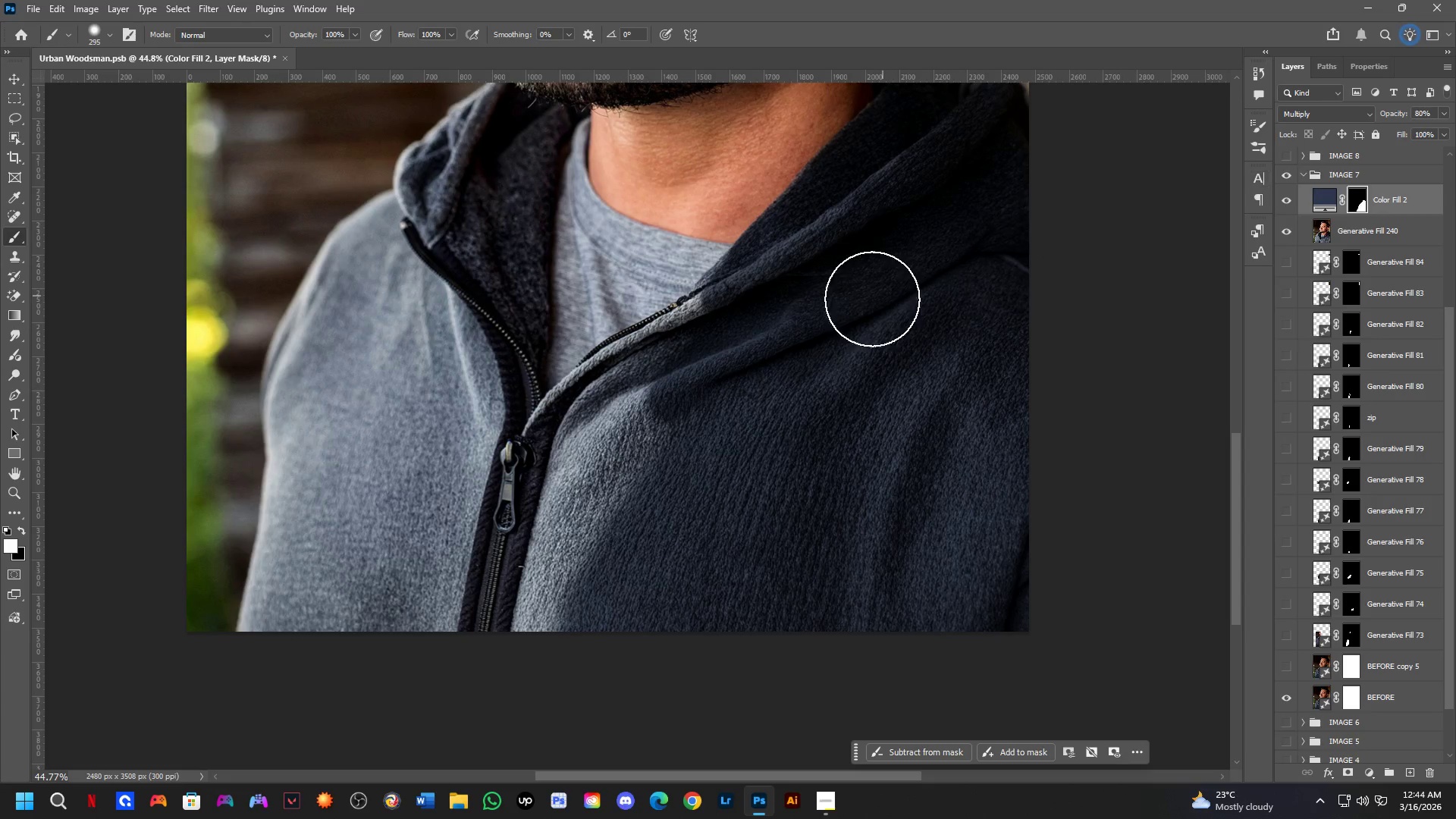 
left_click_drag(start_coordinate=[758, 349], to_coordinate=[536, 406])
 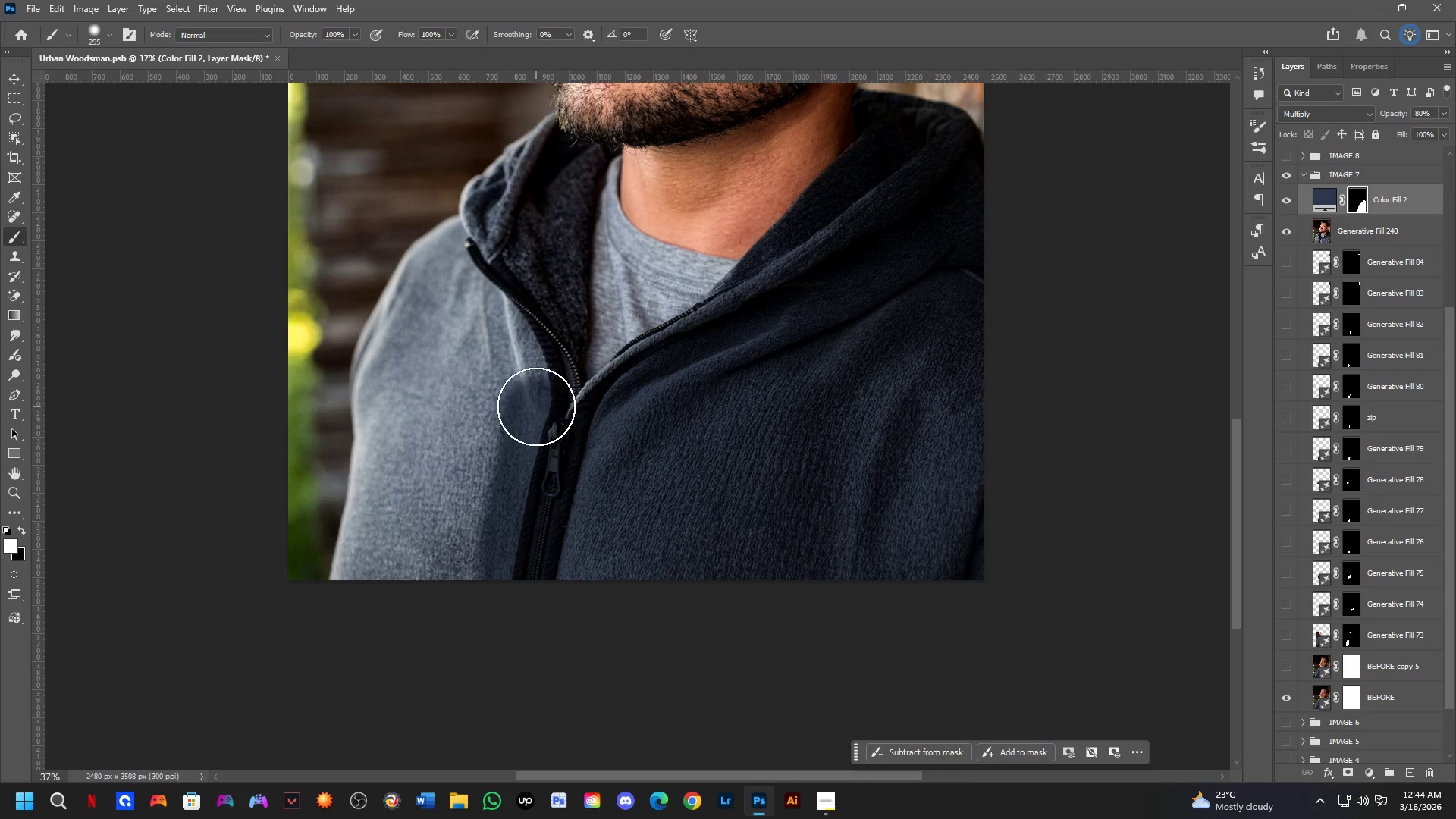 
scroll: coordinate [772, 335], scroll_direction: down, amount: 2.0
 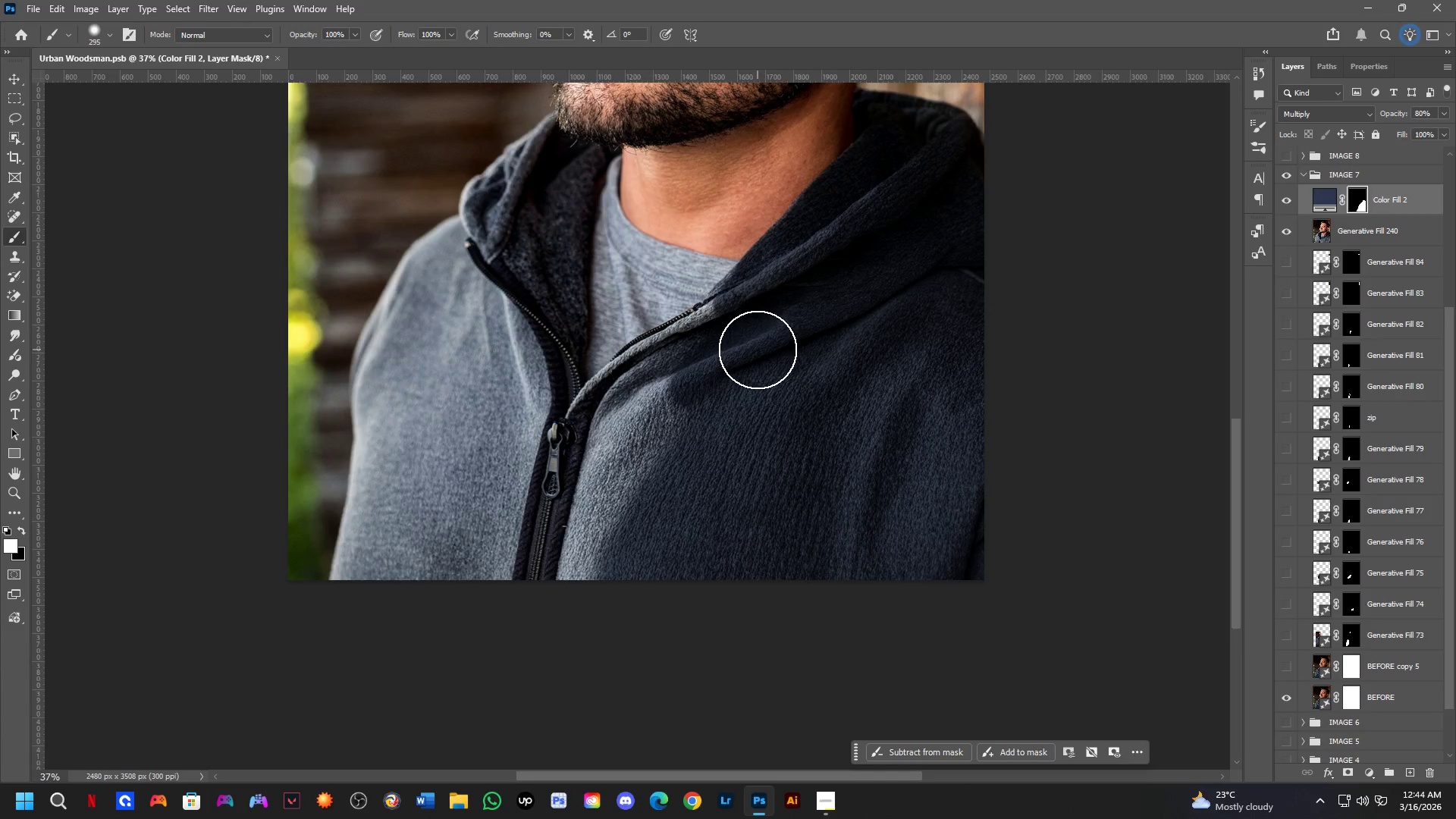 
key(Shift+ShiftLeft)
 